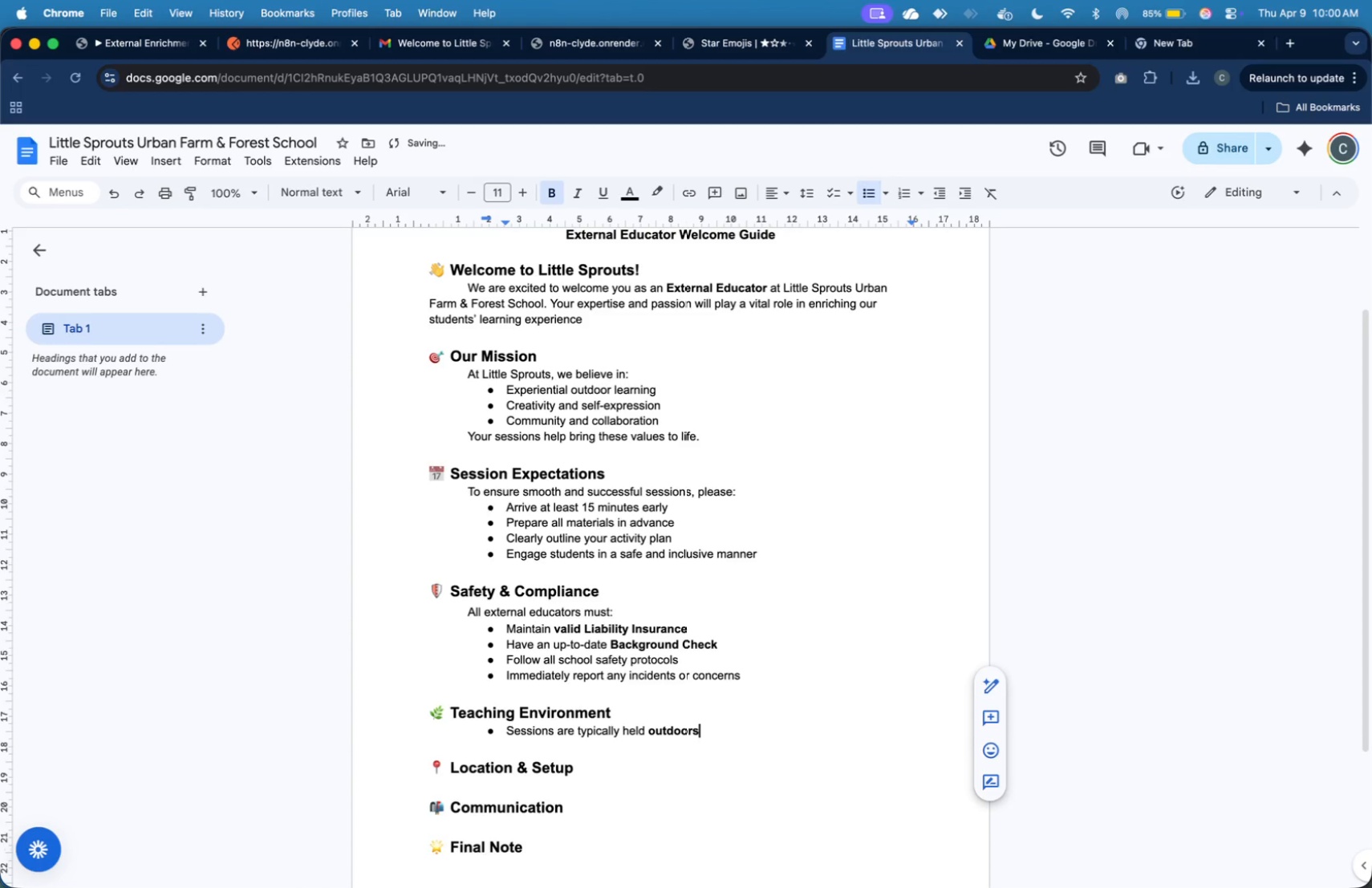 
key(Enter)
 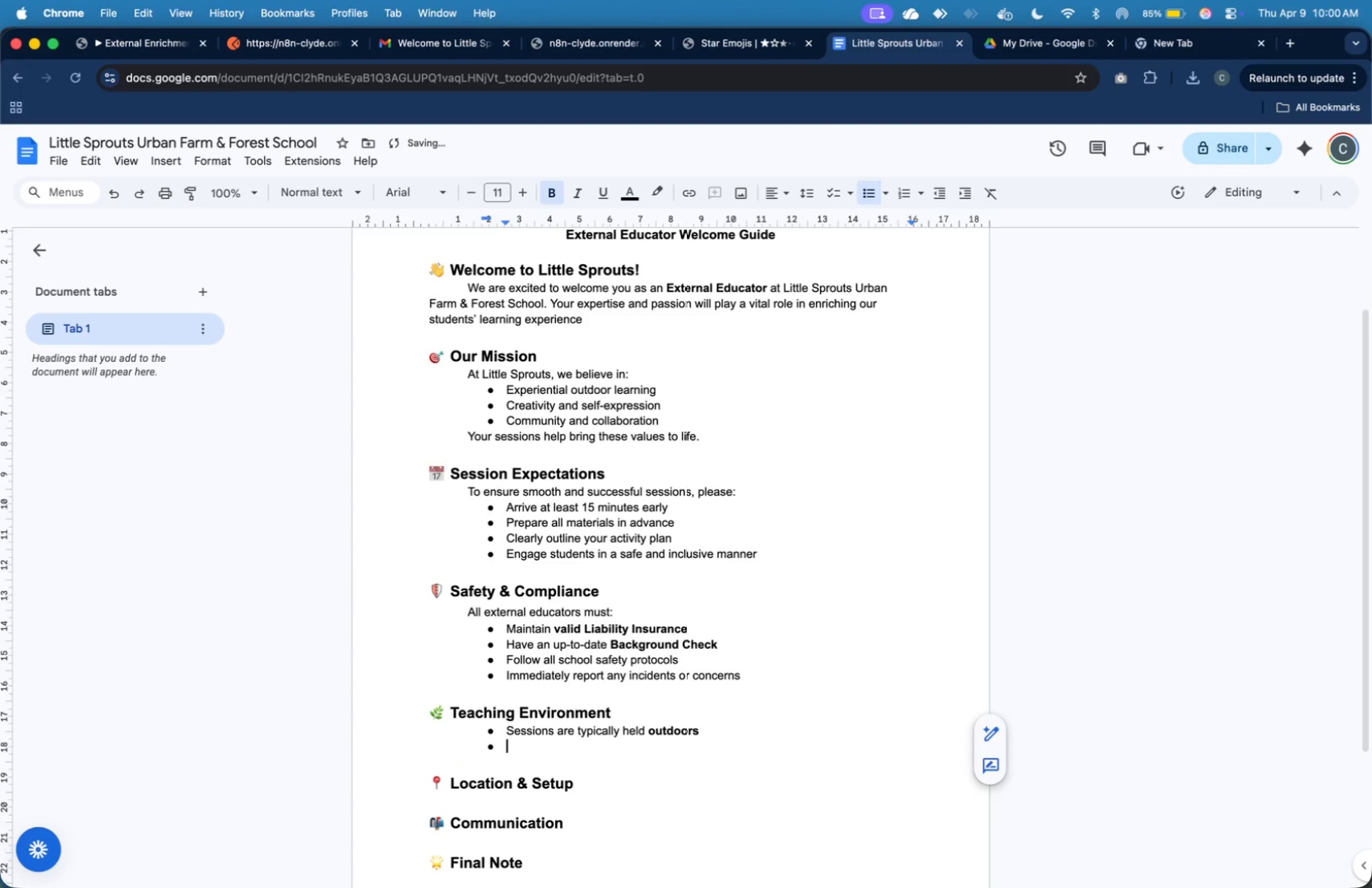 
key(Meta+B)
 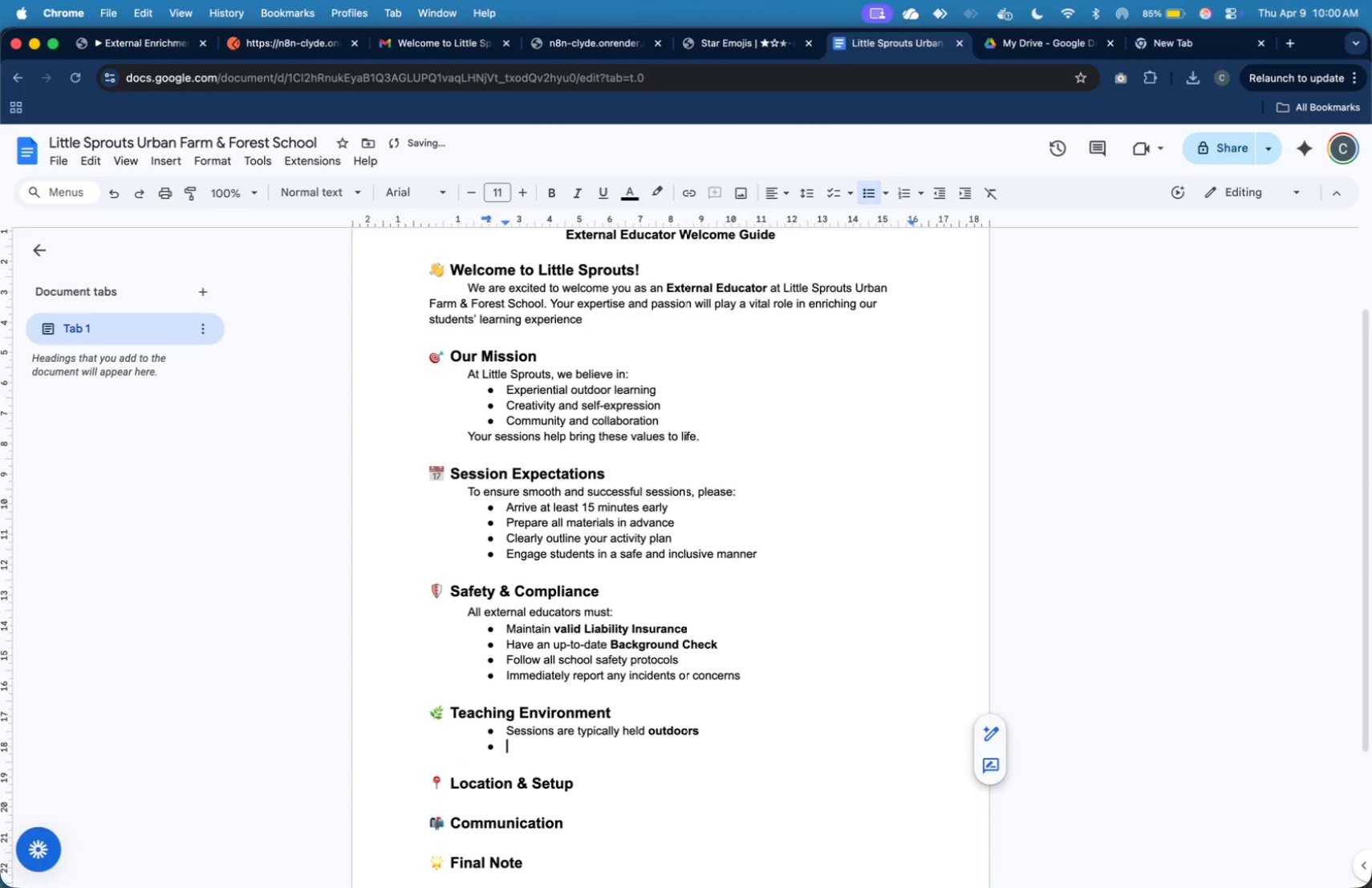 
type(Please bring any necessary equipment)
 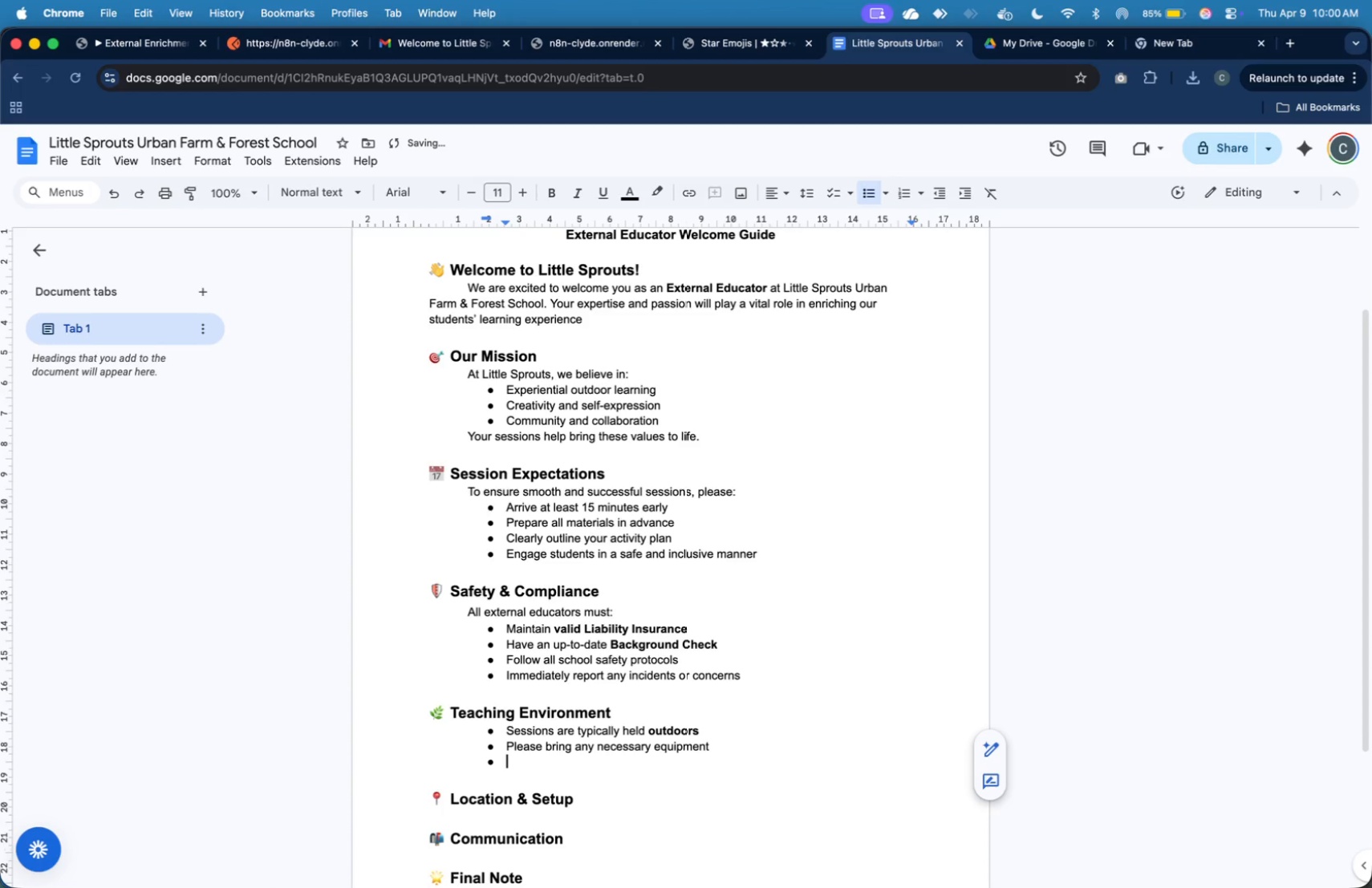 
key(Enter)
 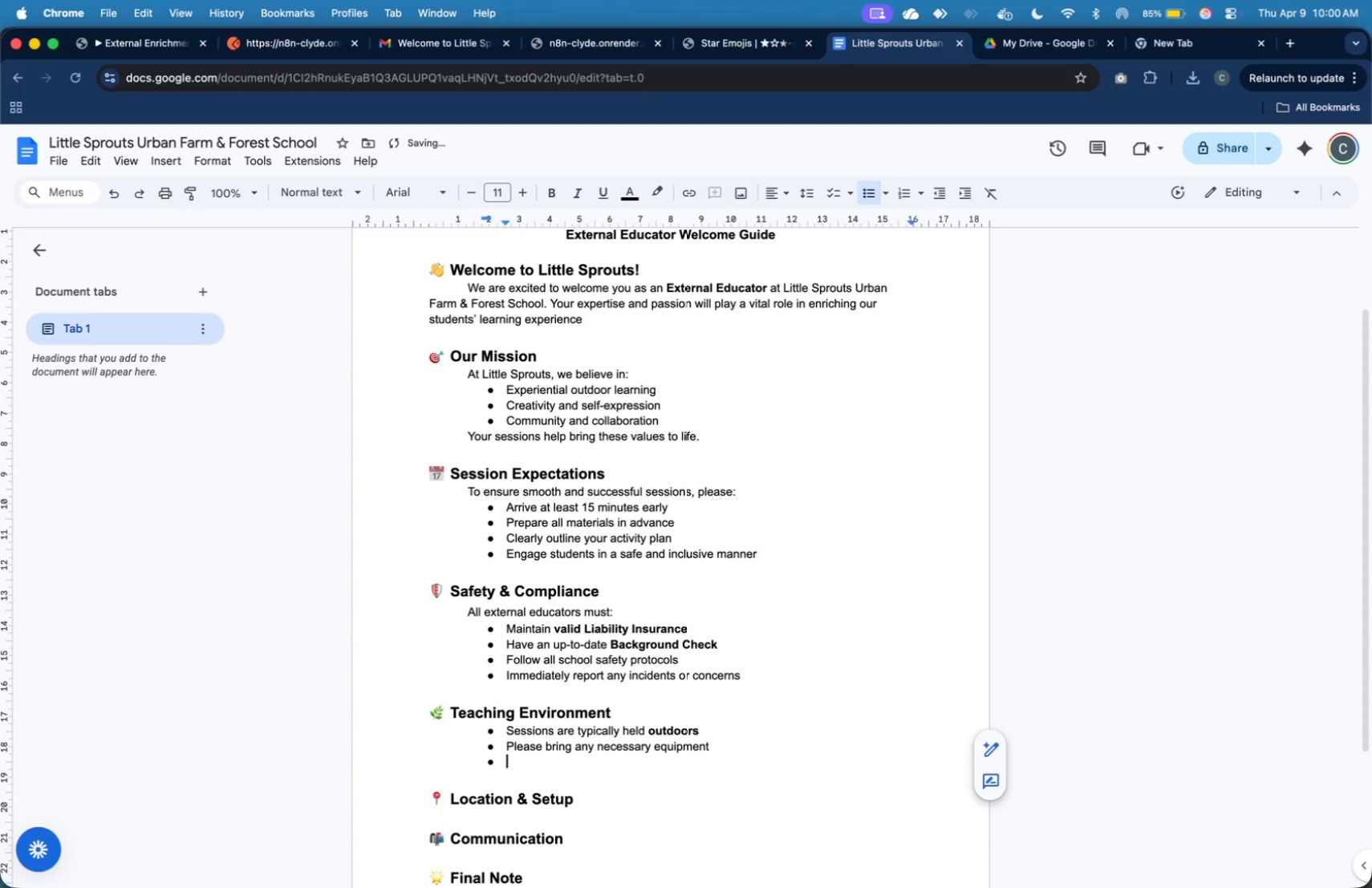 
type(Staff will assis t)
key(Backspace)
key(Backspace)
type(t with w)
key(Backspace)
type(coordination if needed)
 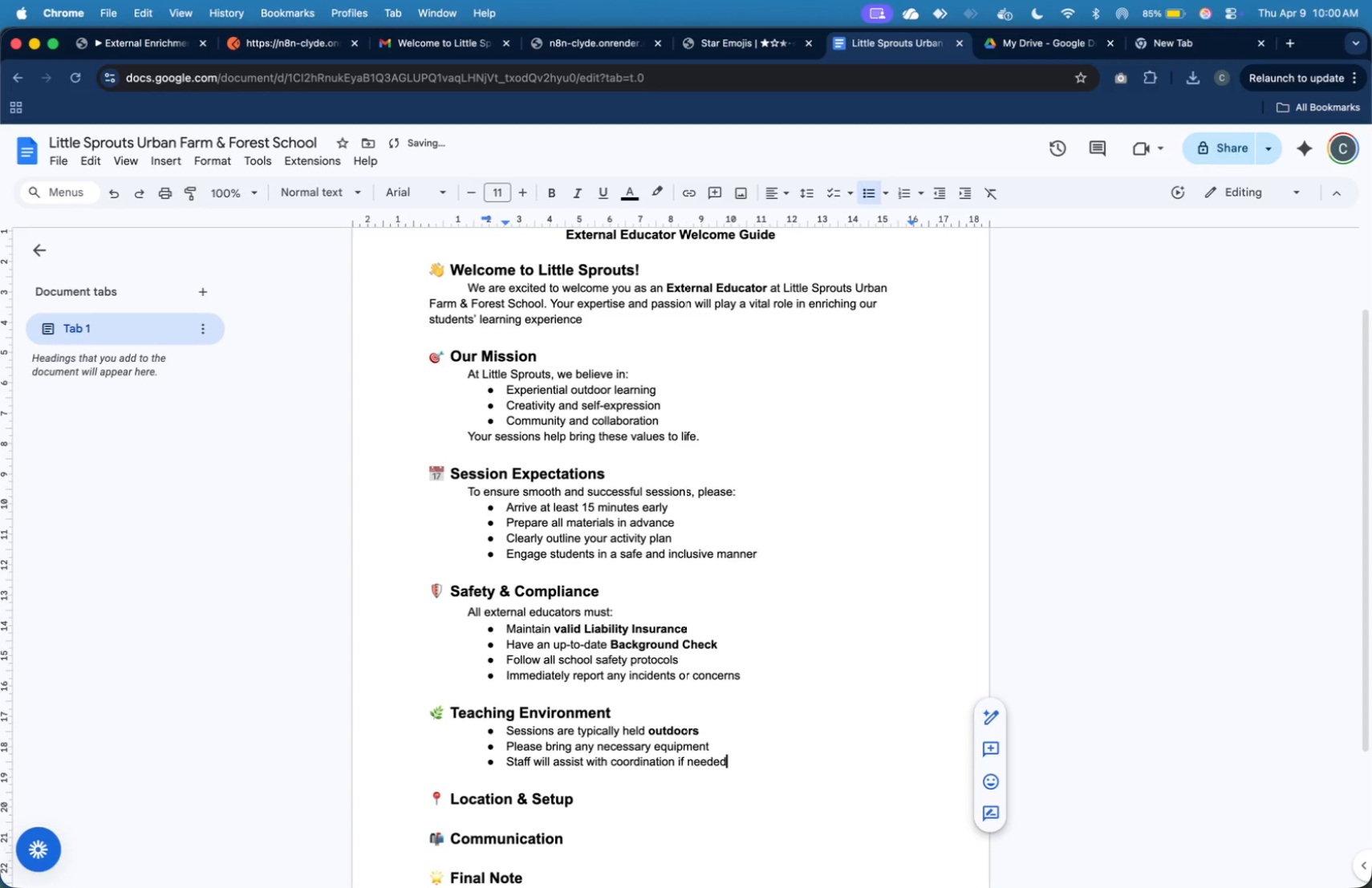 
key(ArrowDown)
 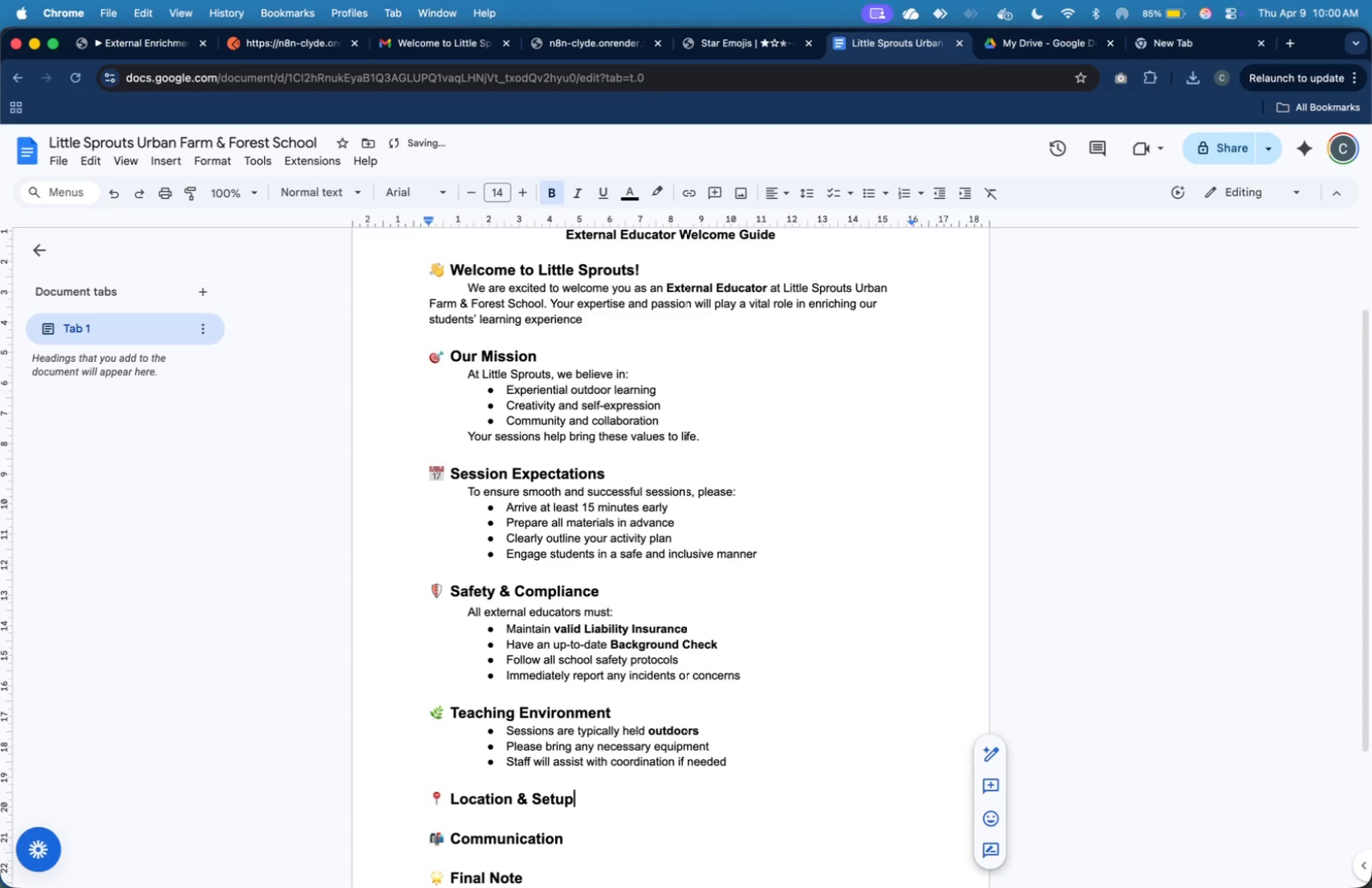 
key(ArrowDown)
 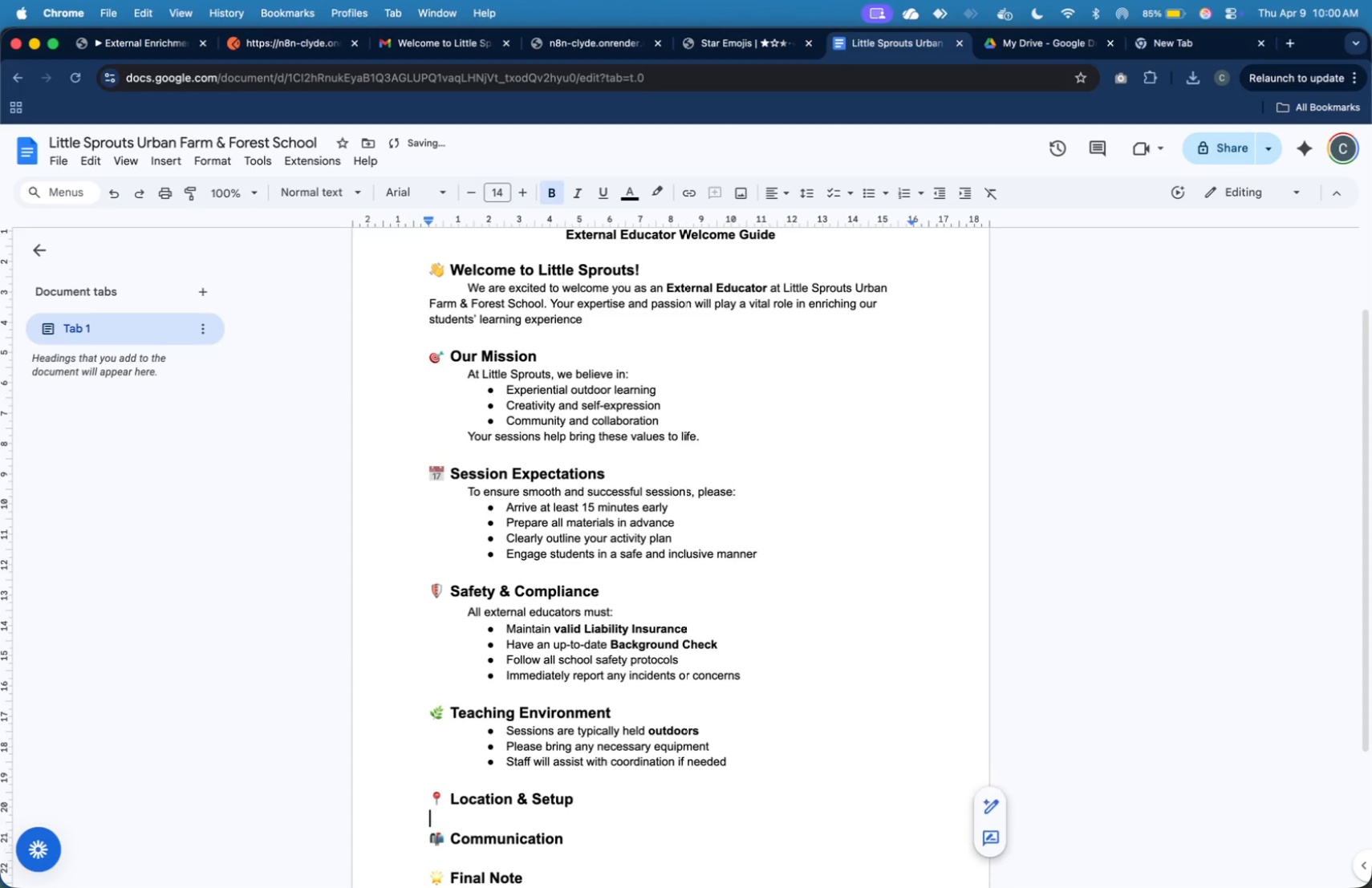 
key(ArrowDown)
 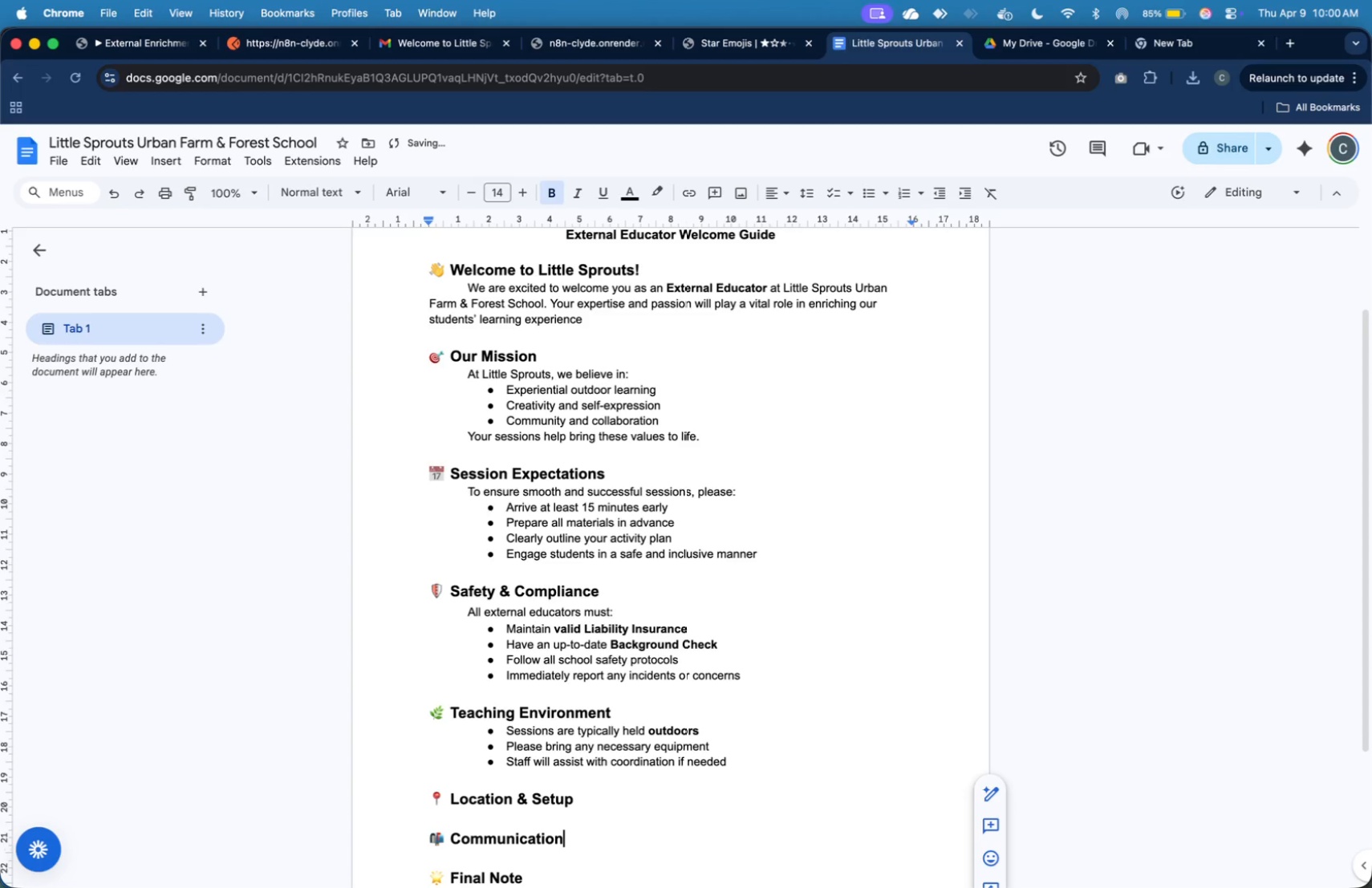 
key(ArrowDown)
 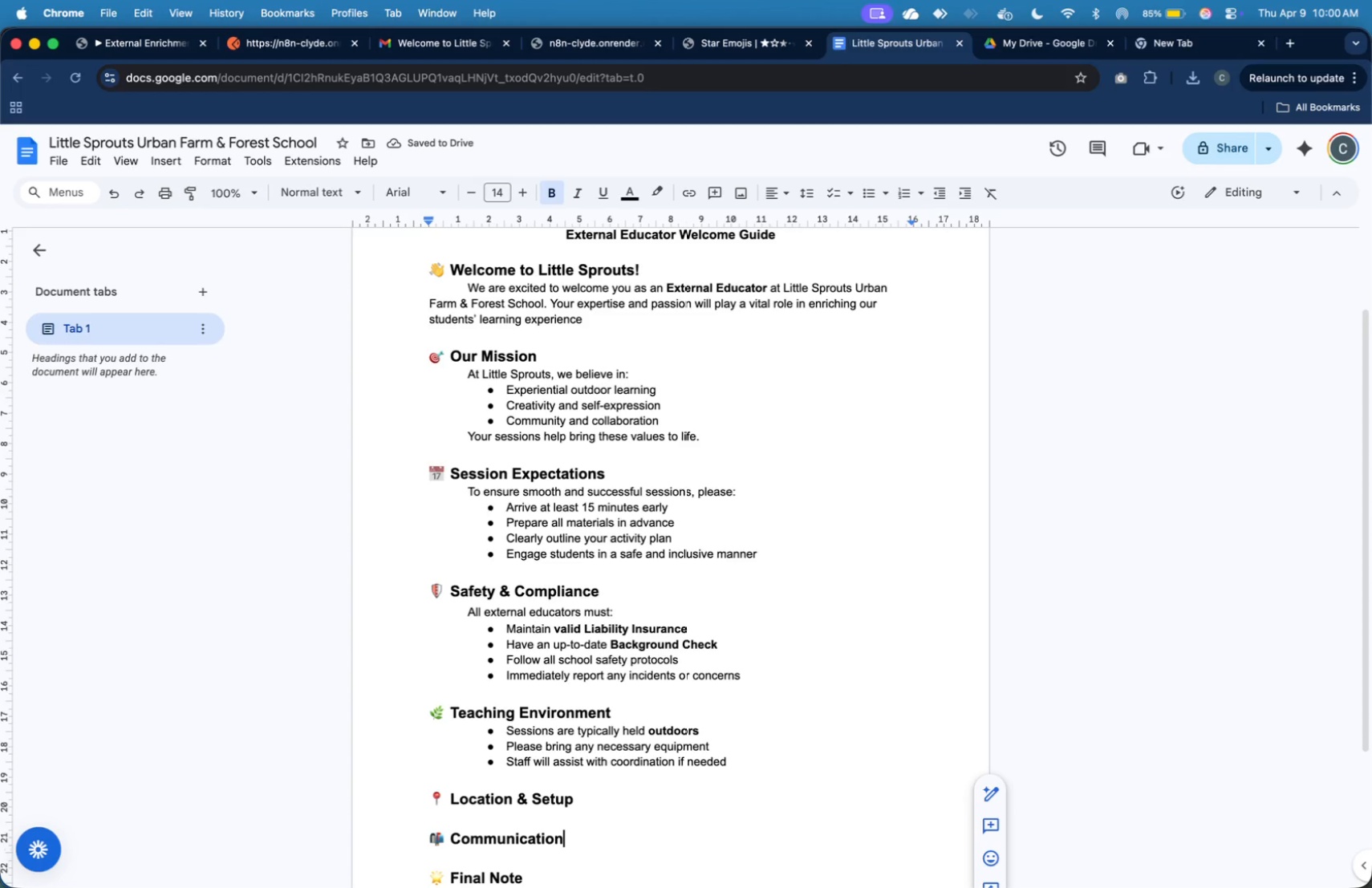 
key(ArrowUp)
 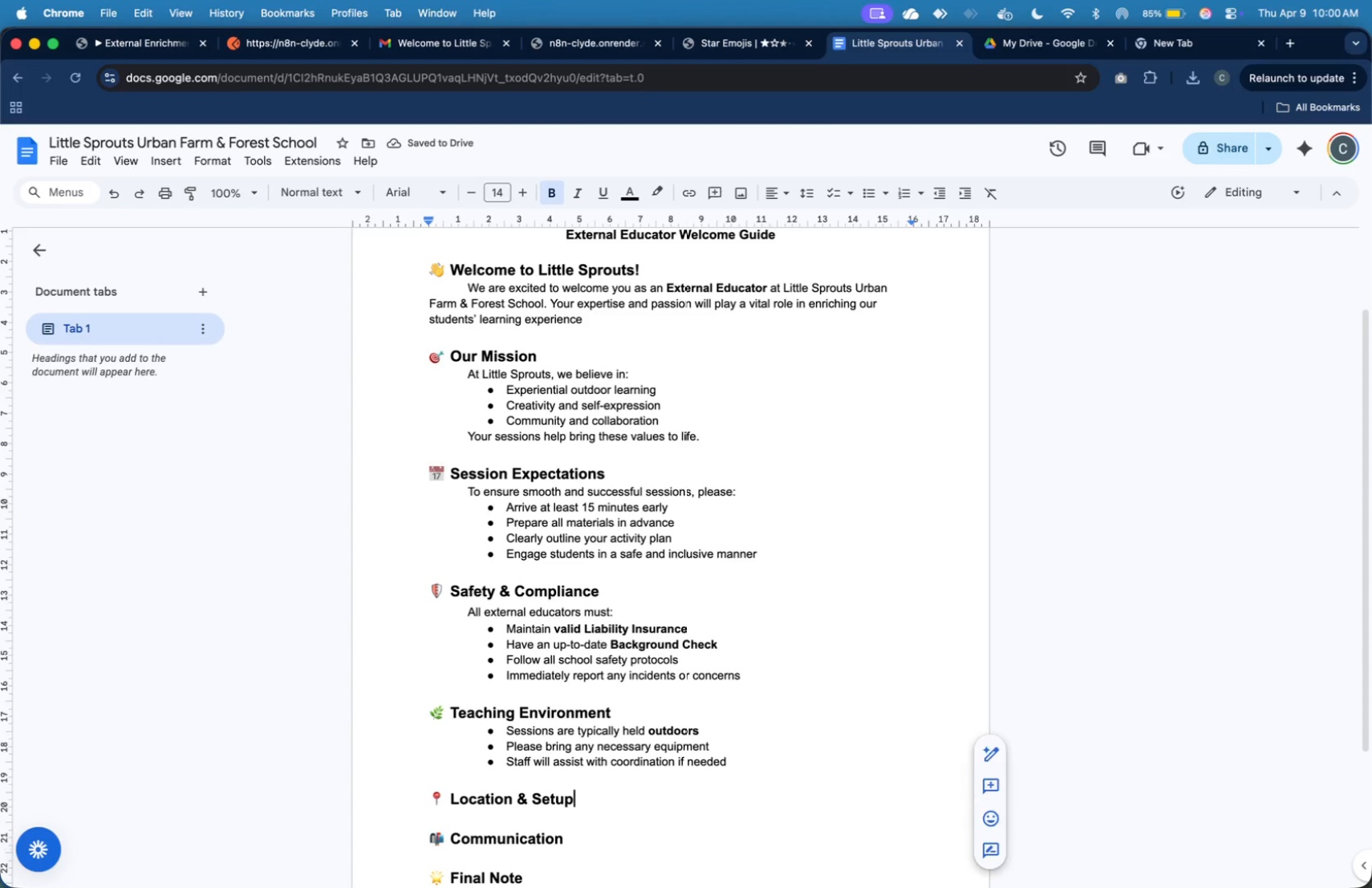 
key(ArrowUp)
 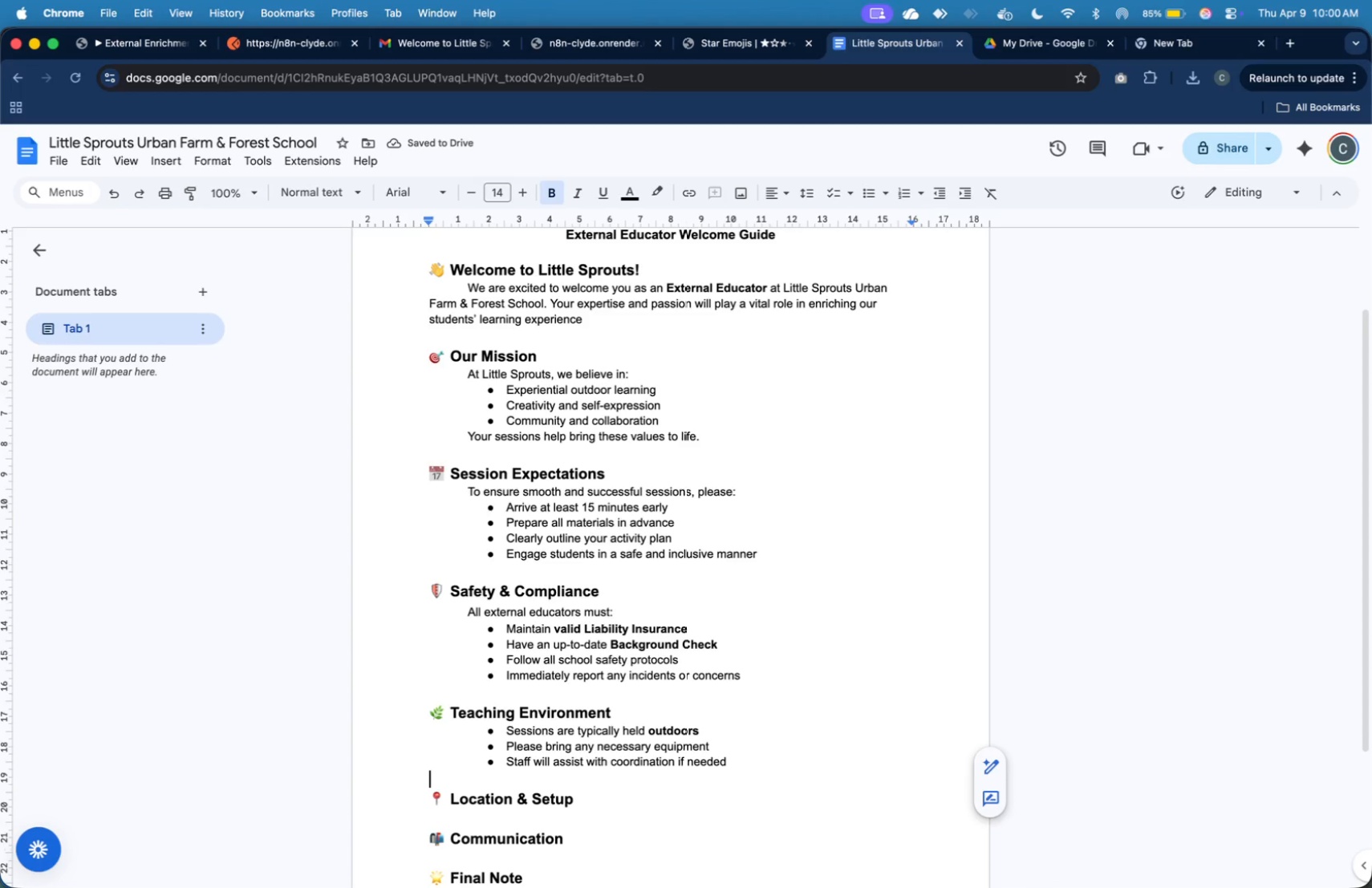 
key(ArrowUp)
 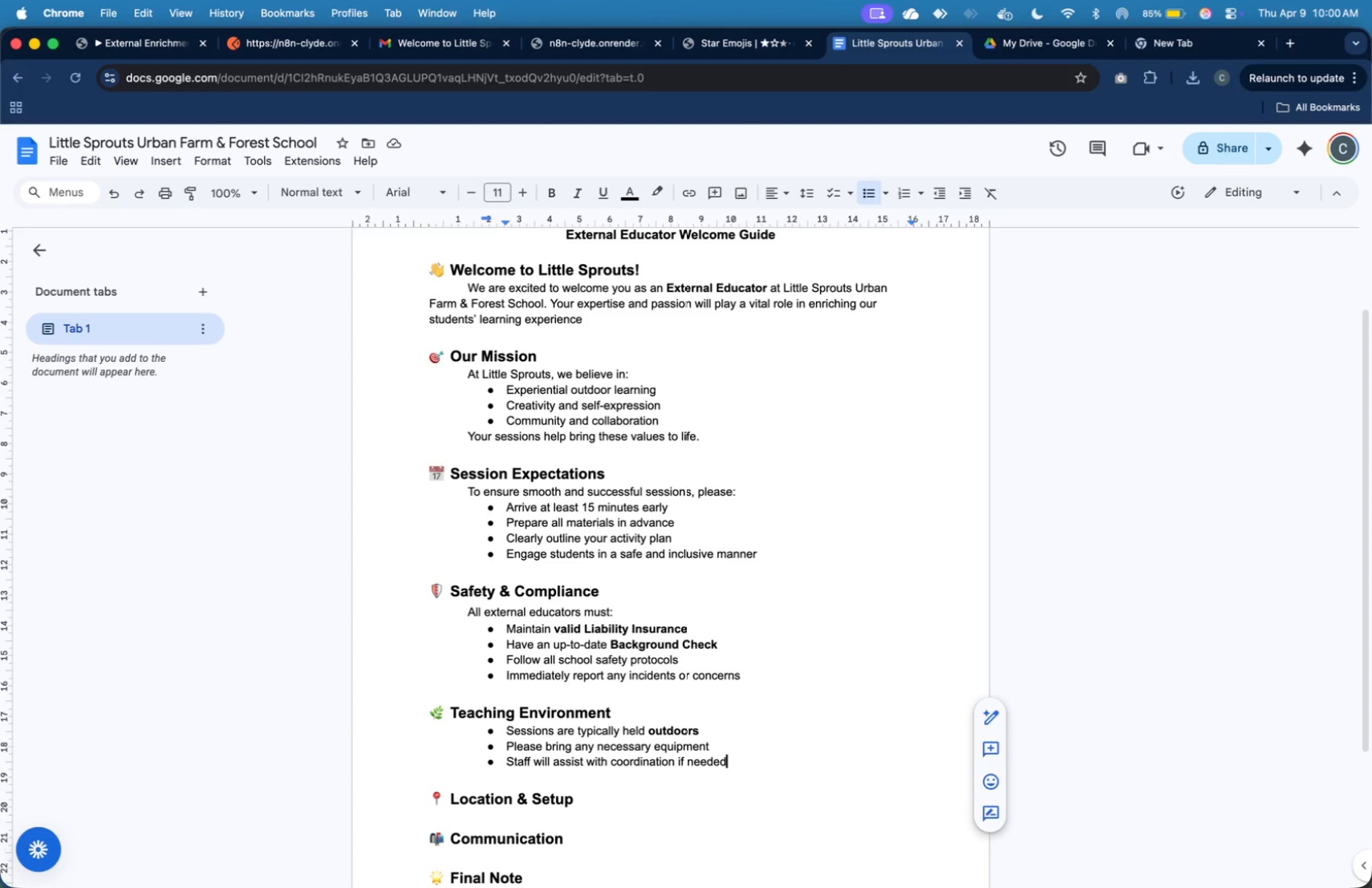 
key(ArrowUp)
 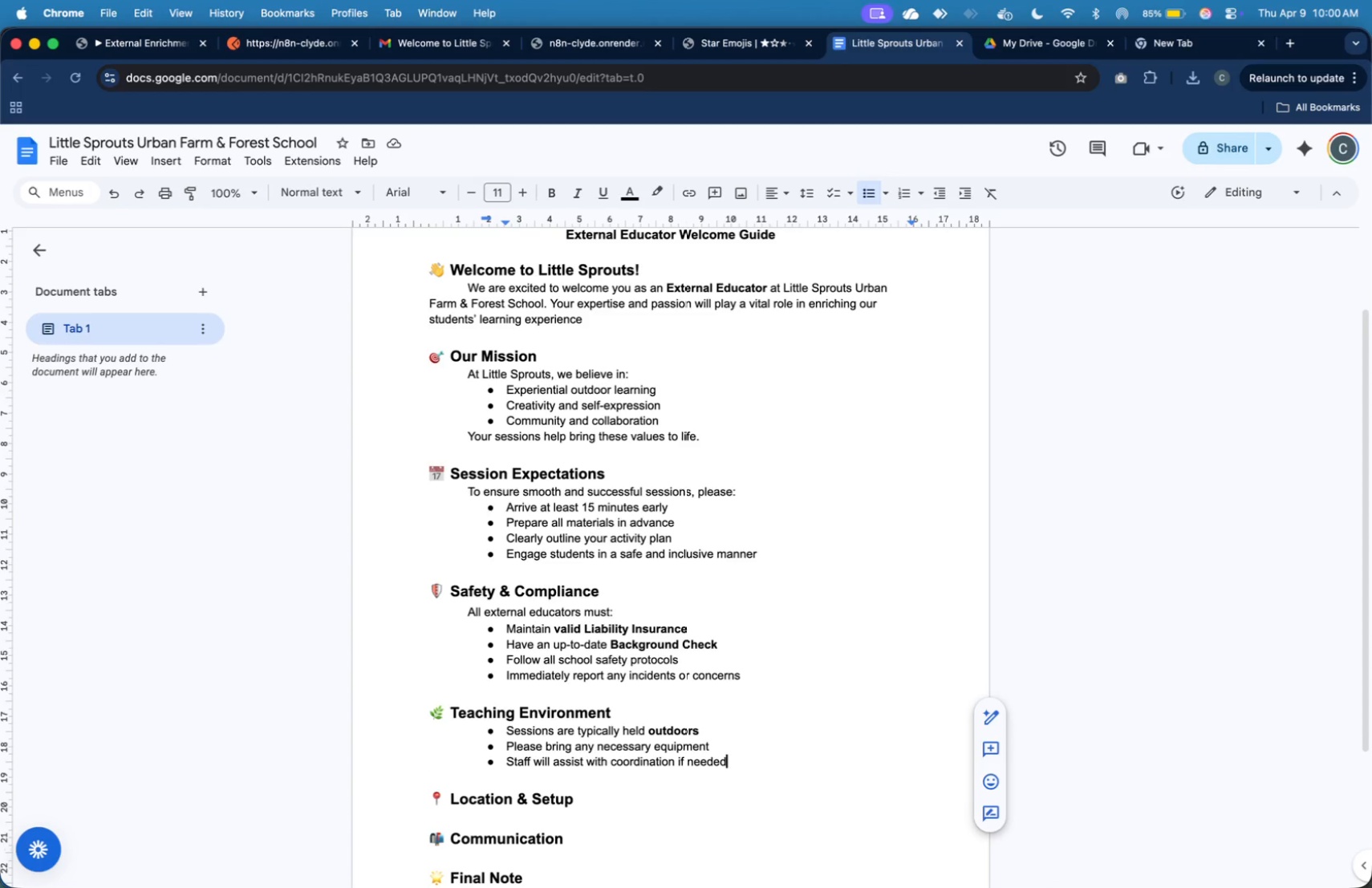 
key(Shift+ArrowUp)
 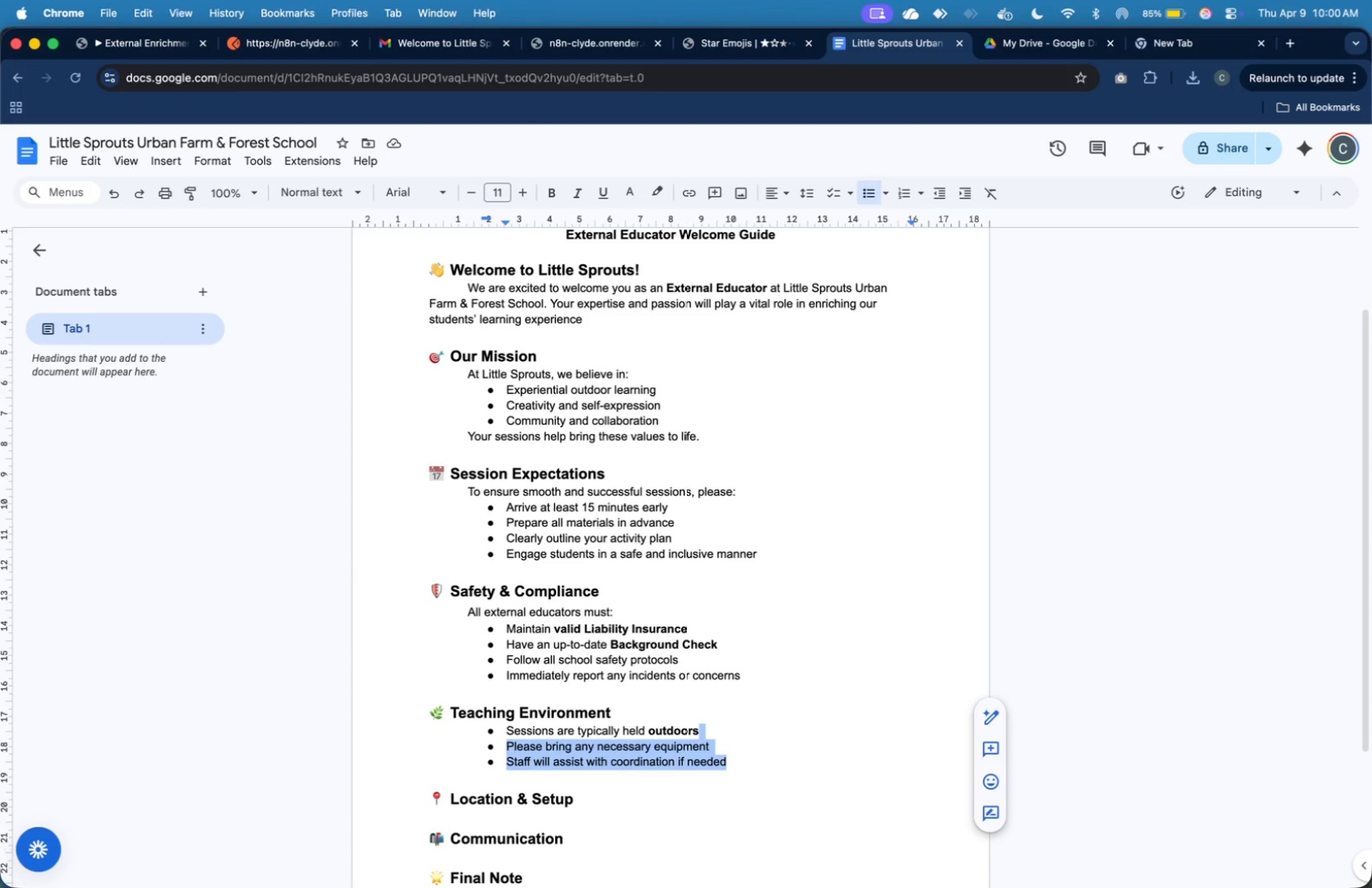 
key(Shift+ArrowUp)
 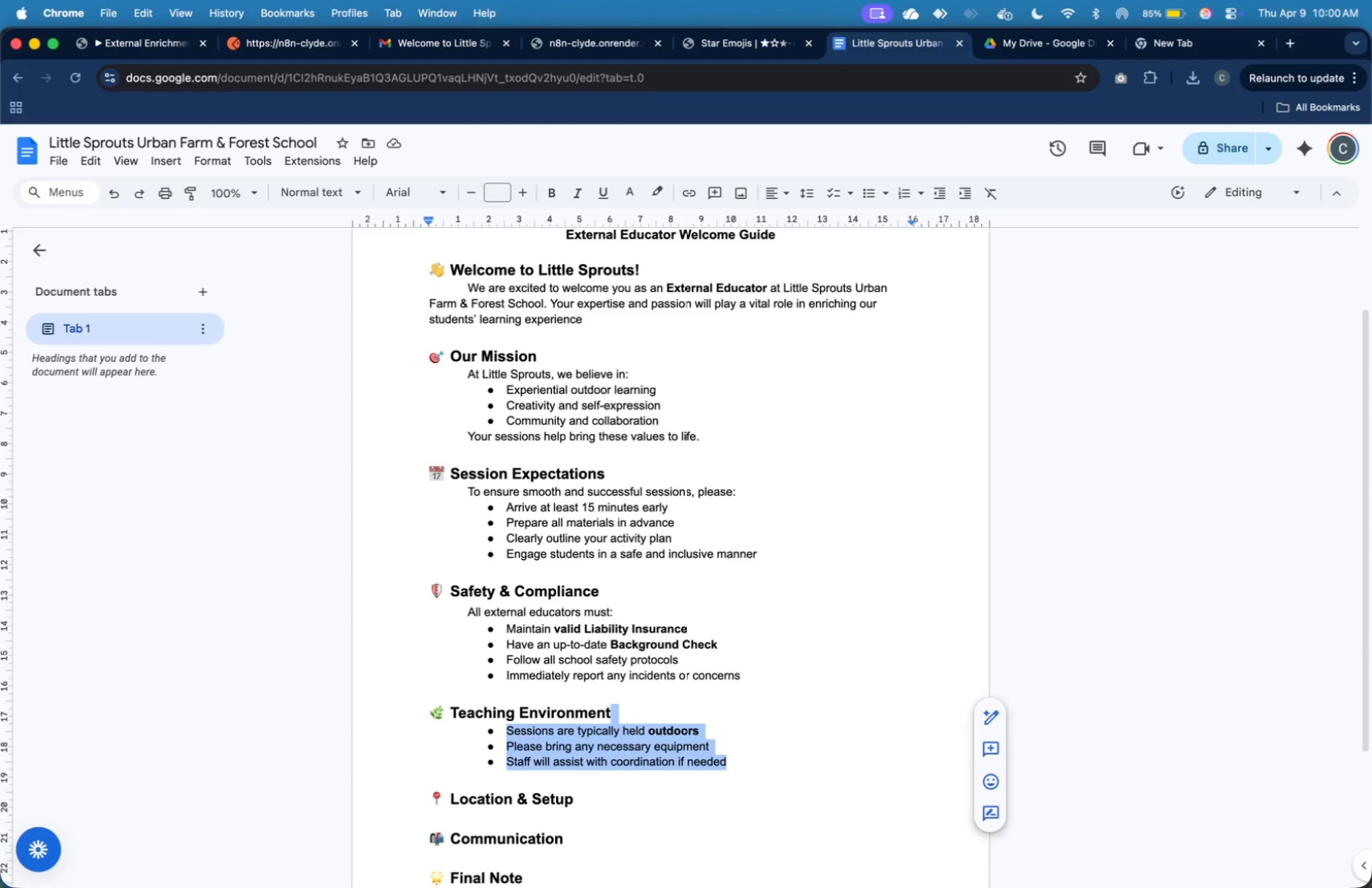 
key(Shift+ArrowUp)
 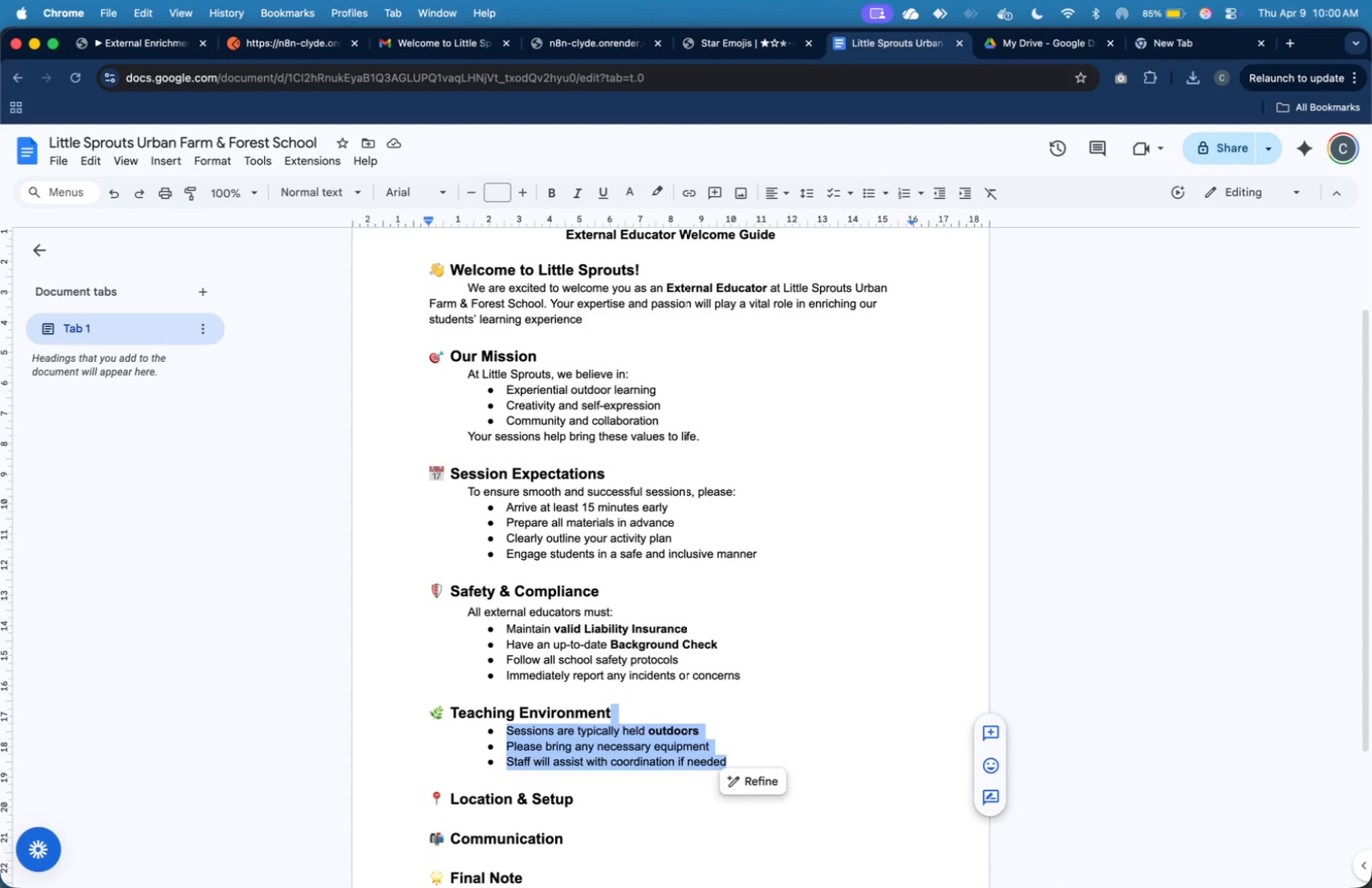 
key(Shift+ArrowRight)
 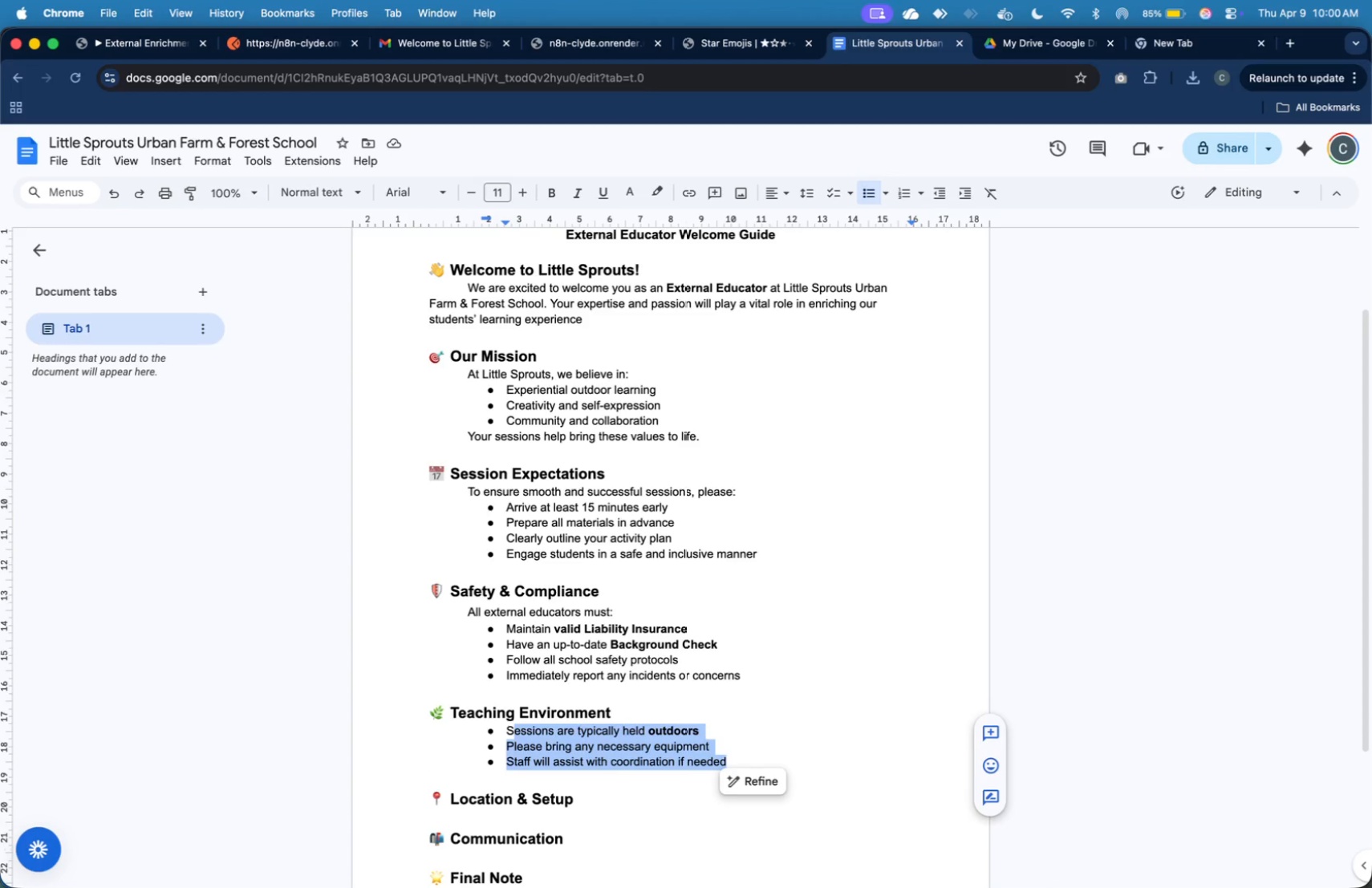 
key(Shift+ArrowRight)
 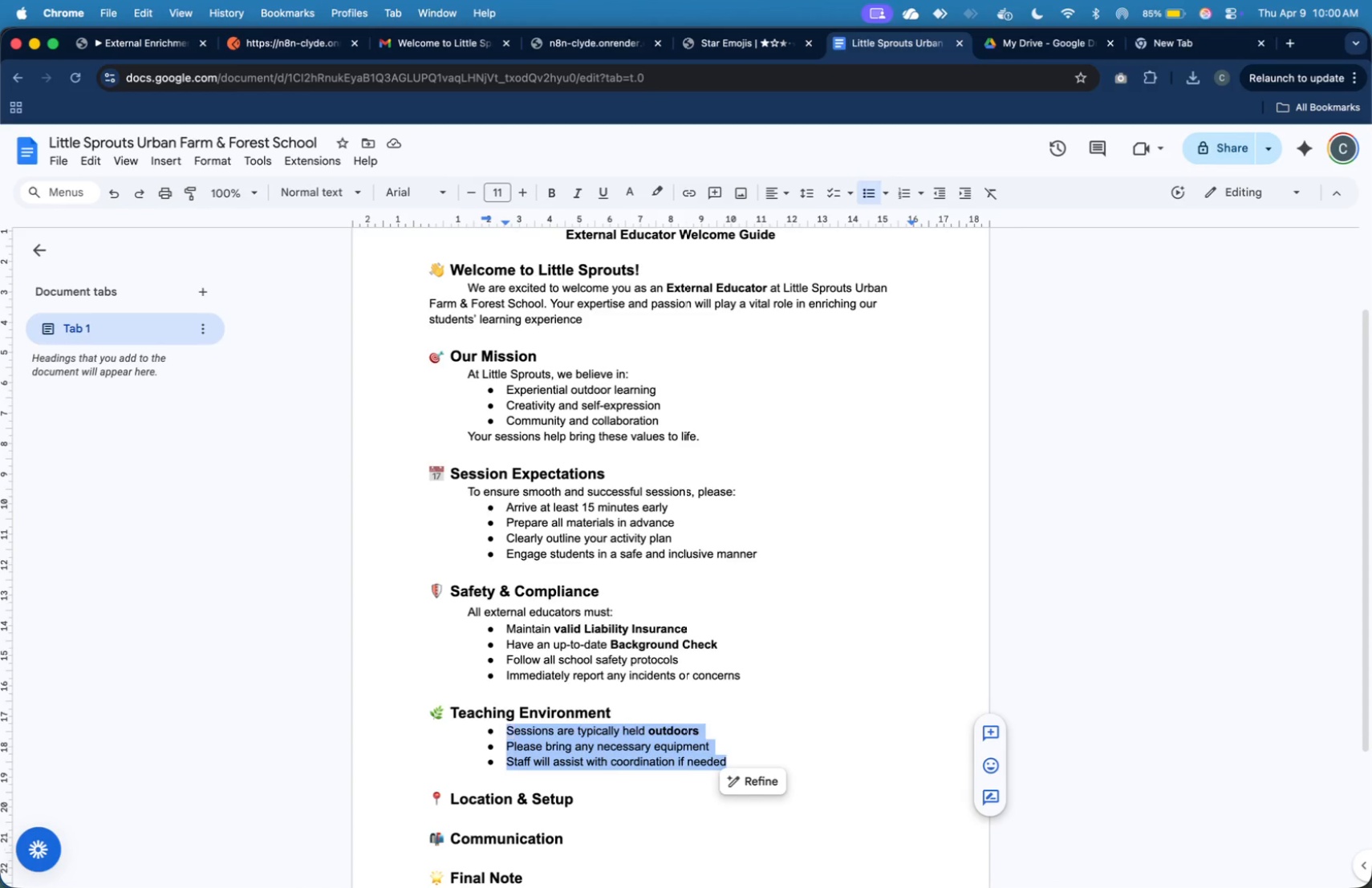 
key(Shift+ArrowLeft)
 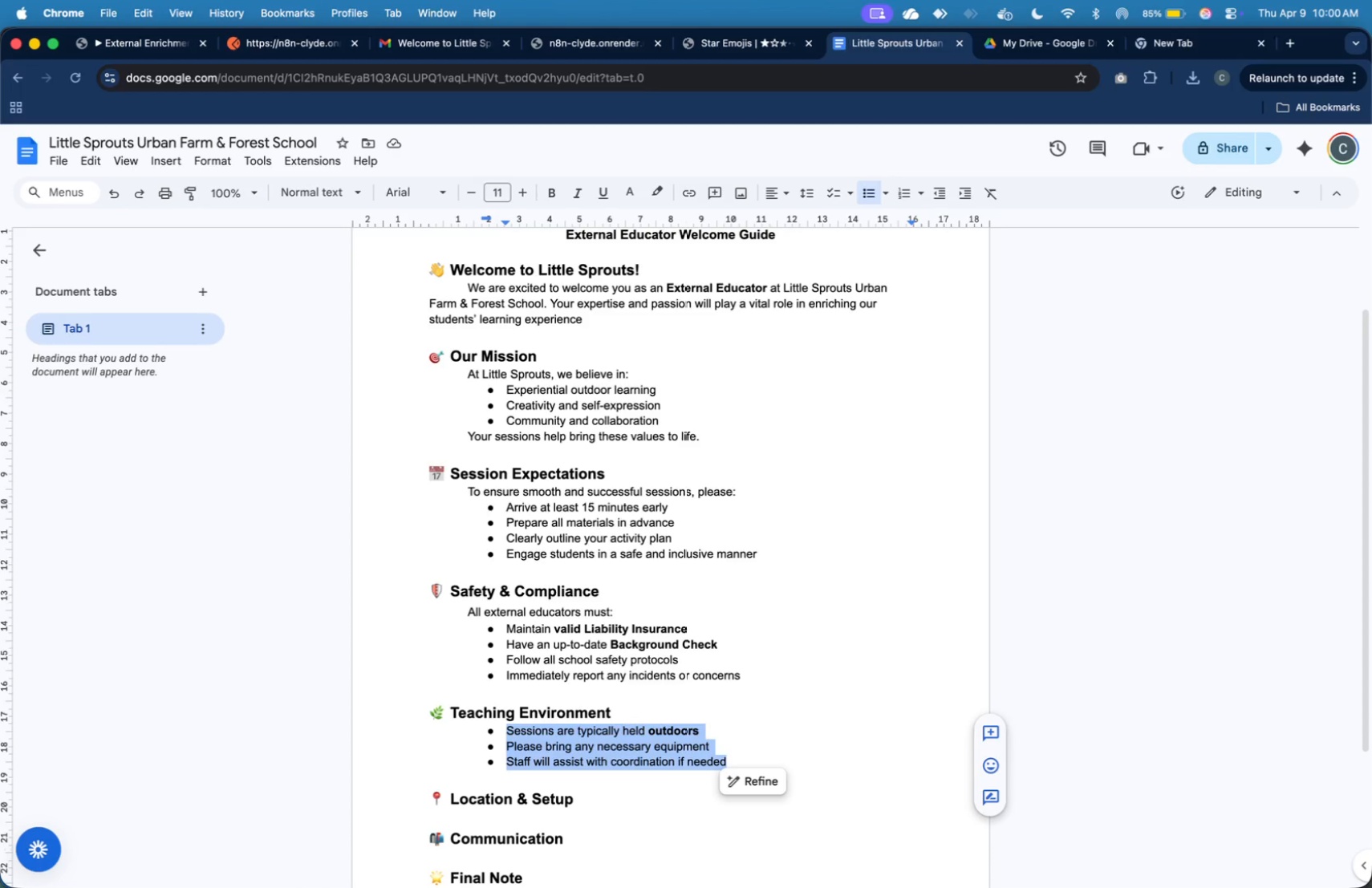 
key(Meta+X)
 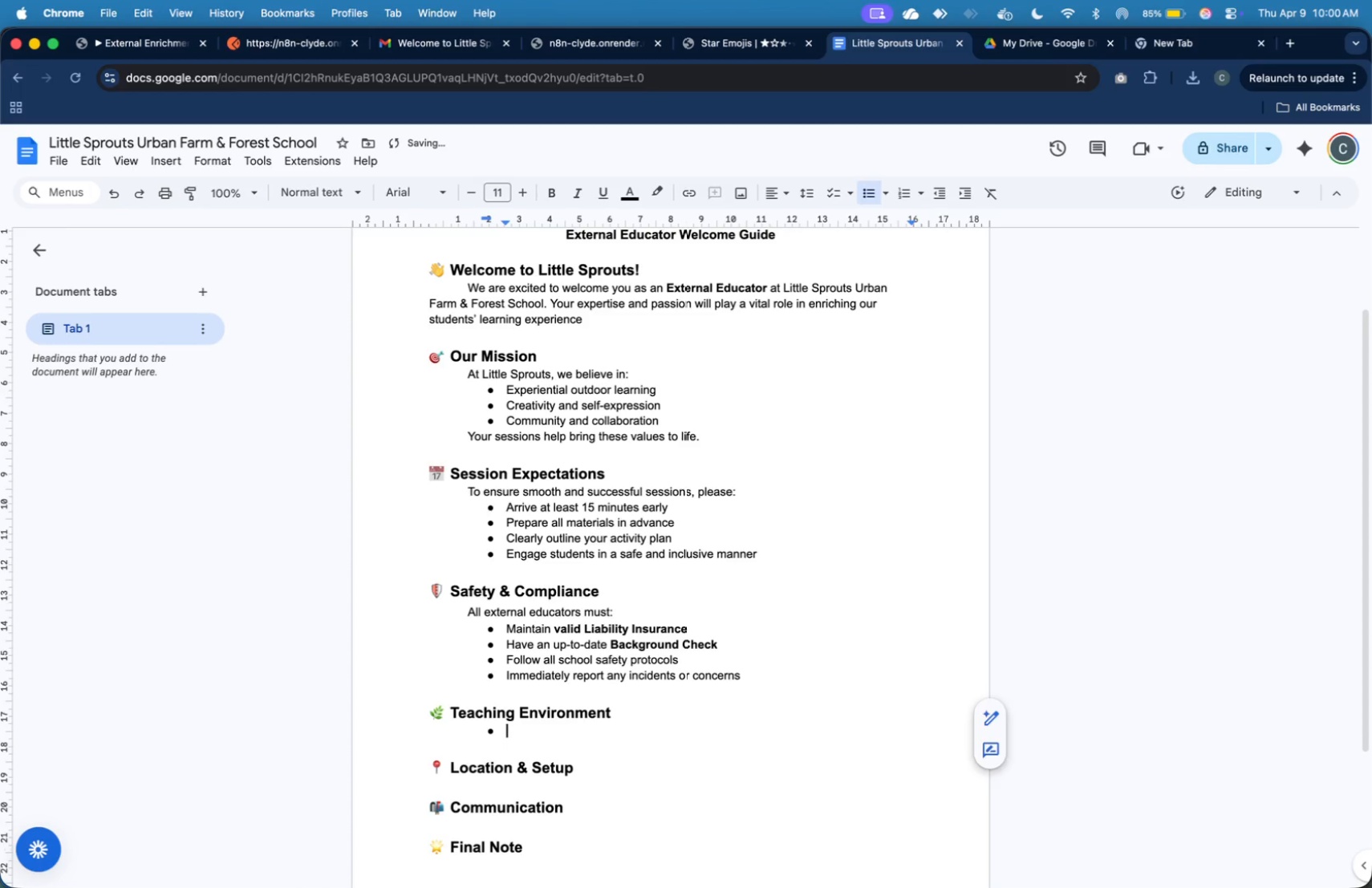 
key(ArrowDown)
 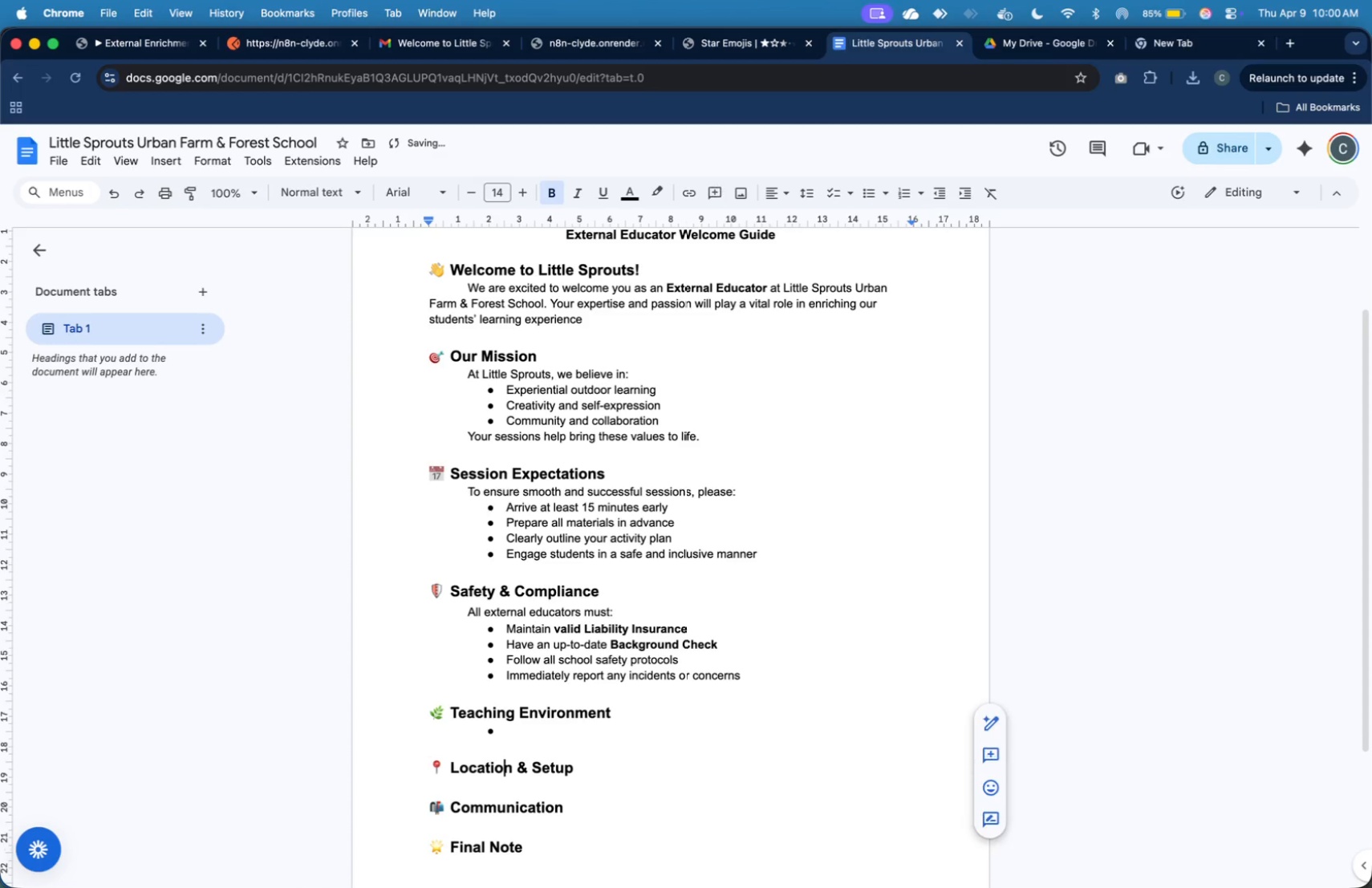 
key(ArrowDown)
 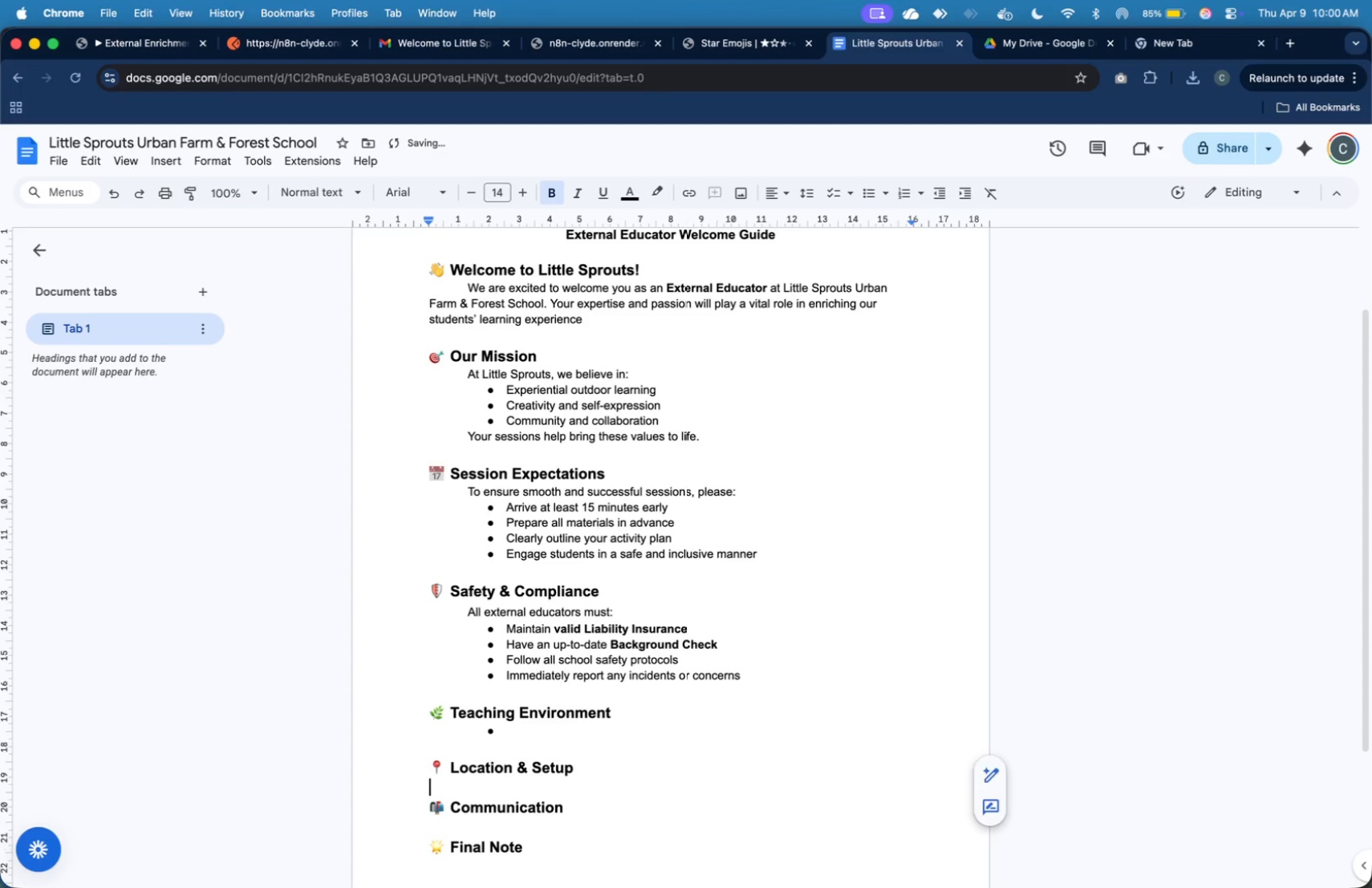 
key(ArrowDown)
 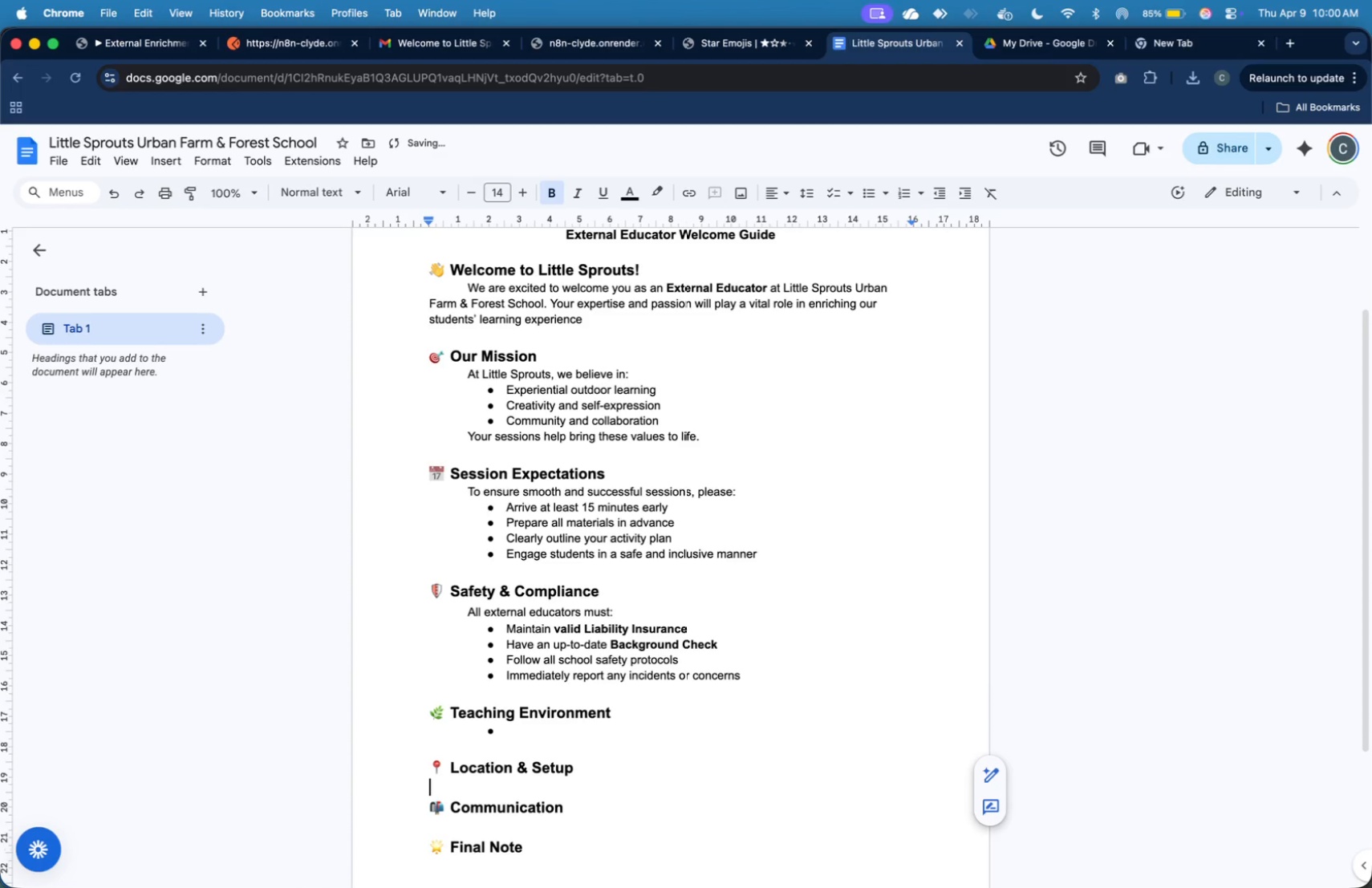 
key(Meta+V)
 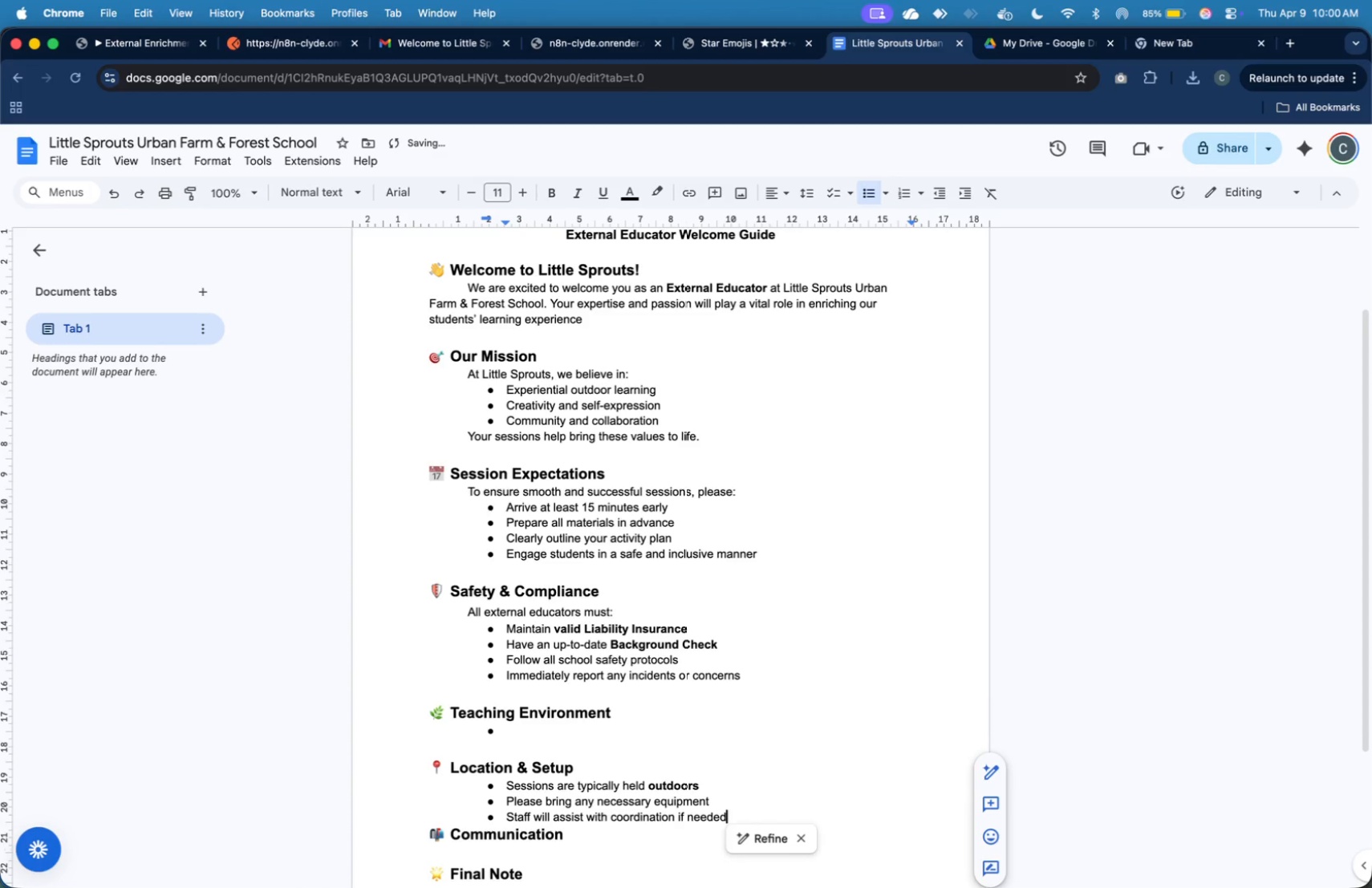 
key(ArrowUp)
 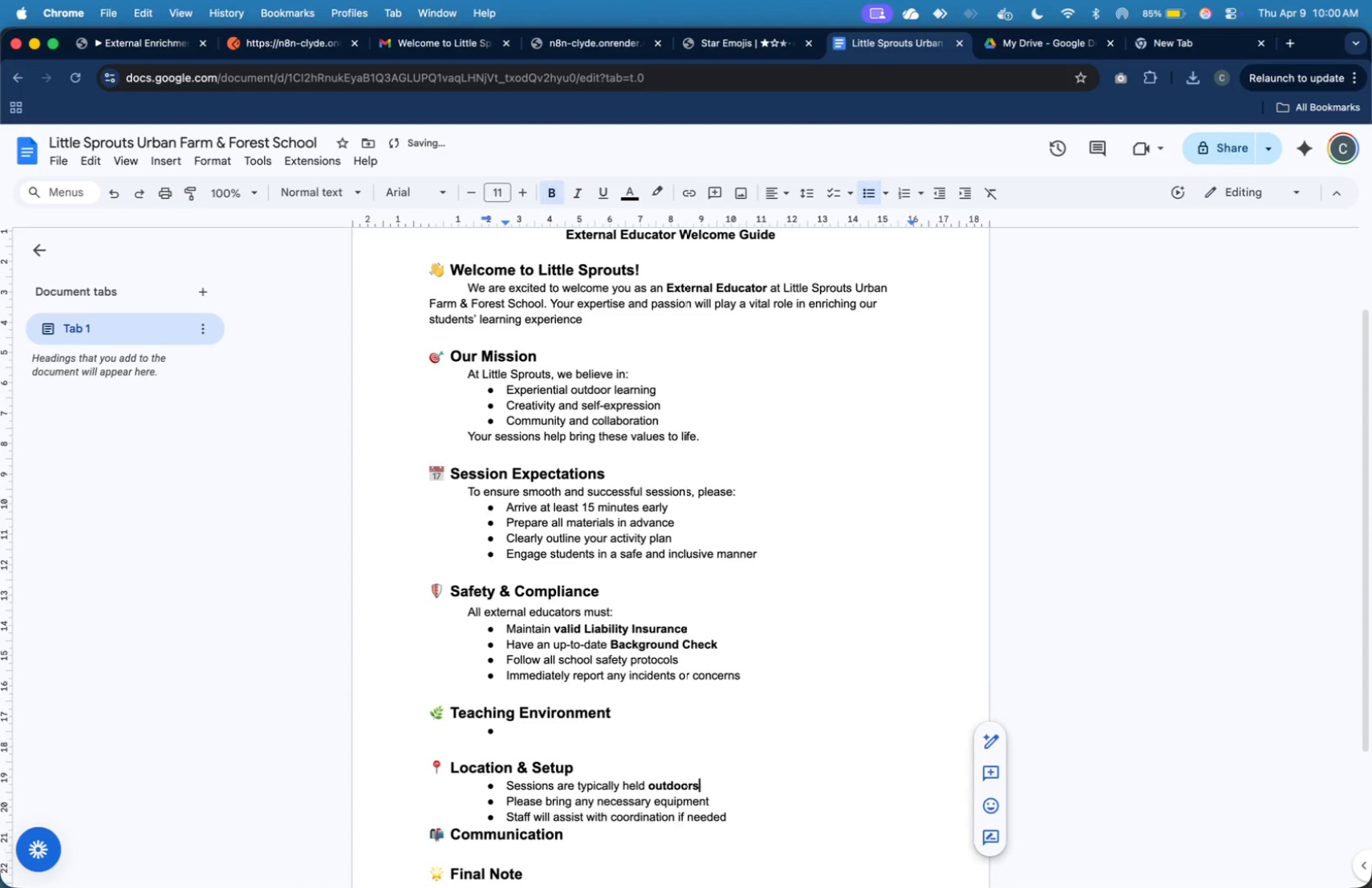 
key(ArrowUp)
 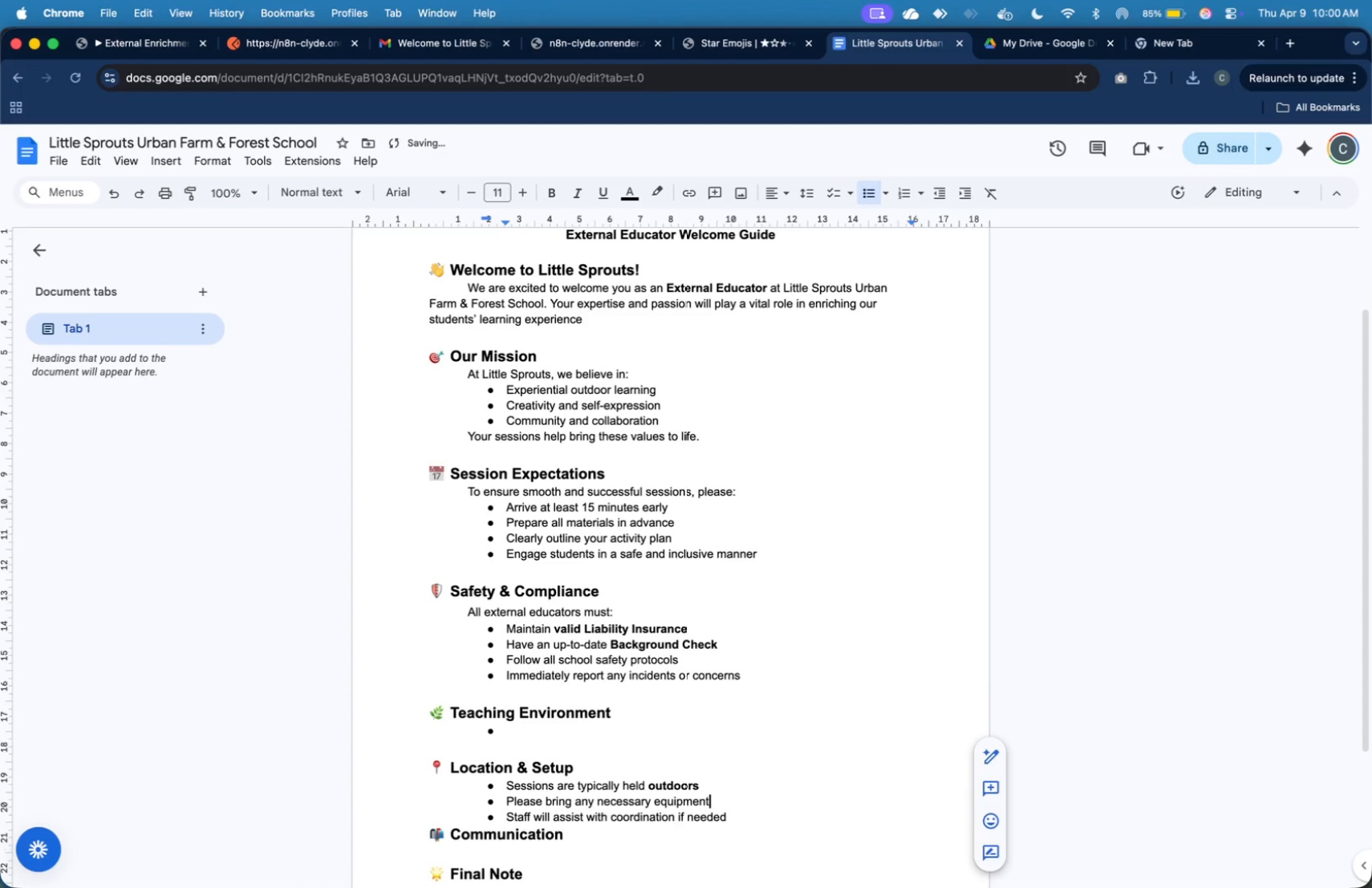 
key(ArrowDown)
 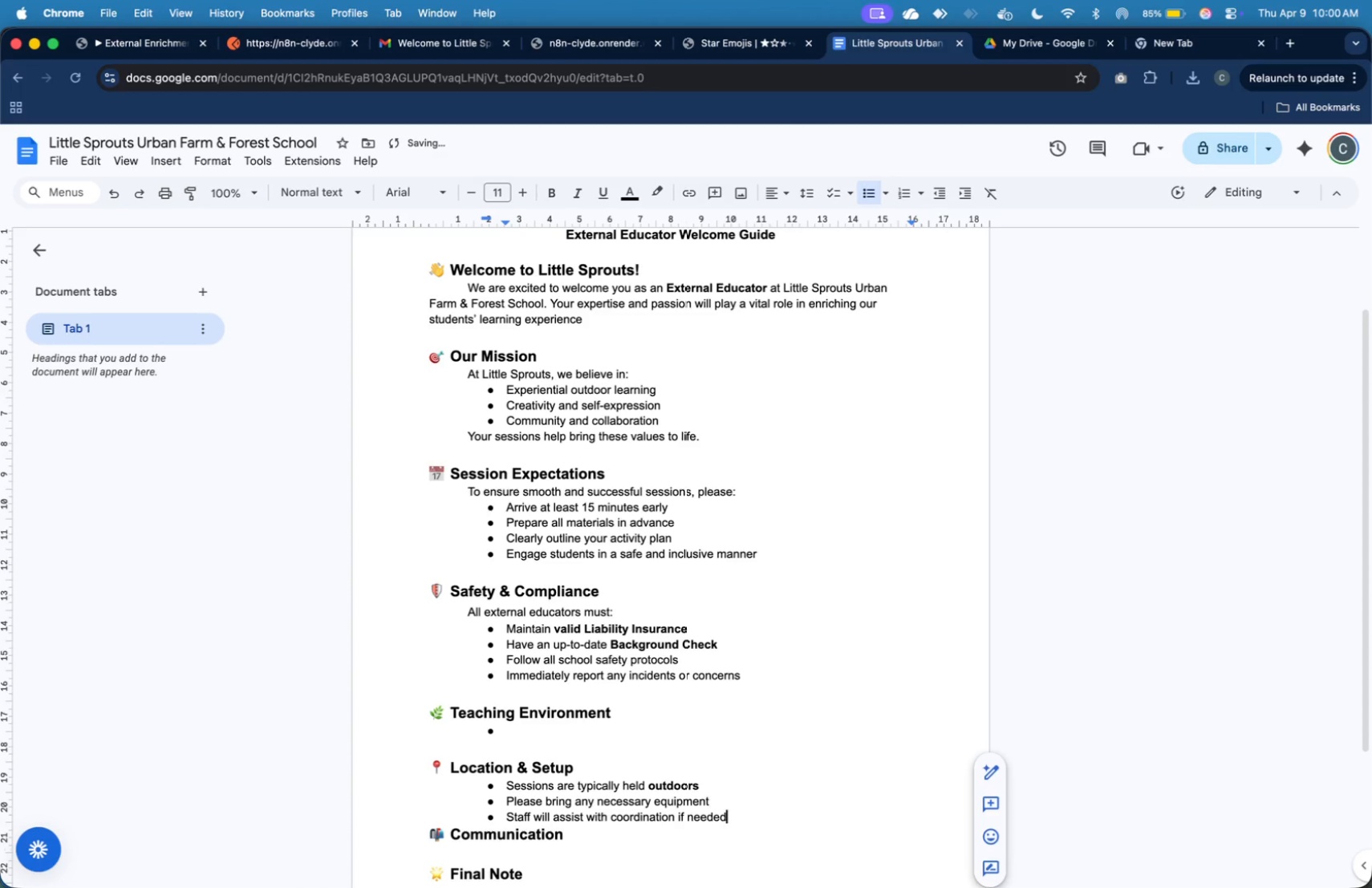 
key(ArrowDown)
 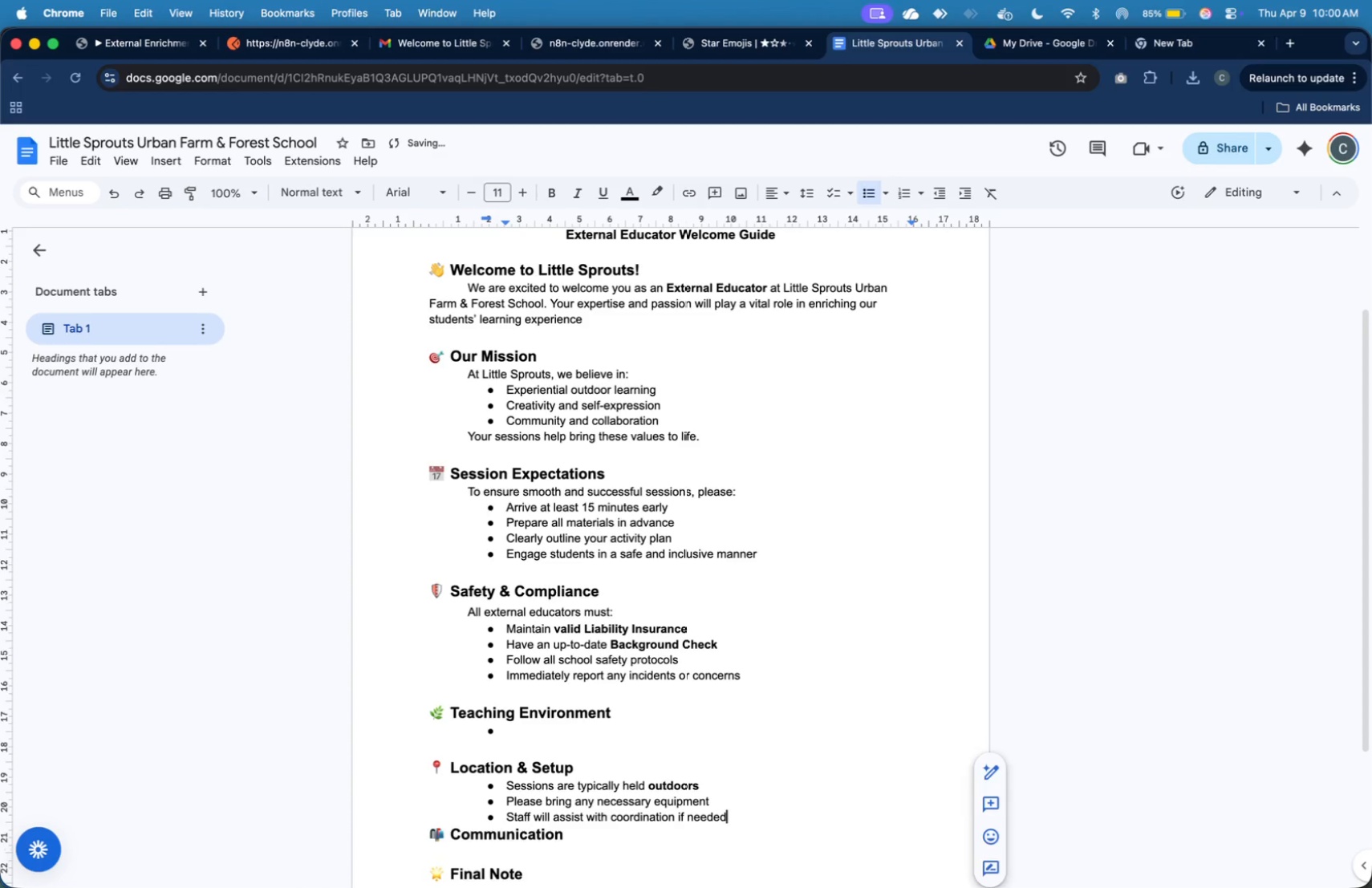 
key(Enter)
 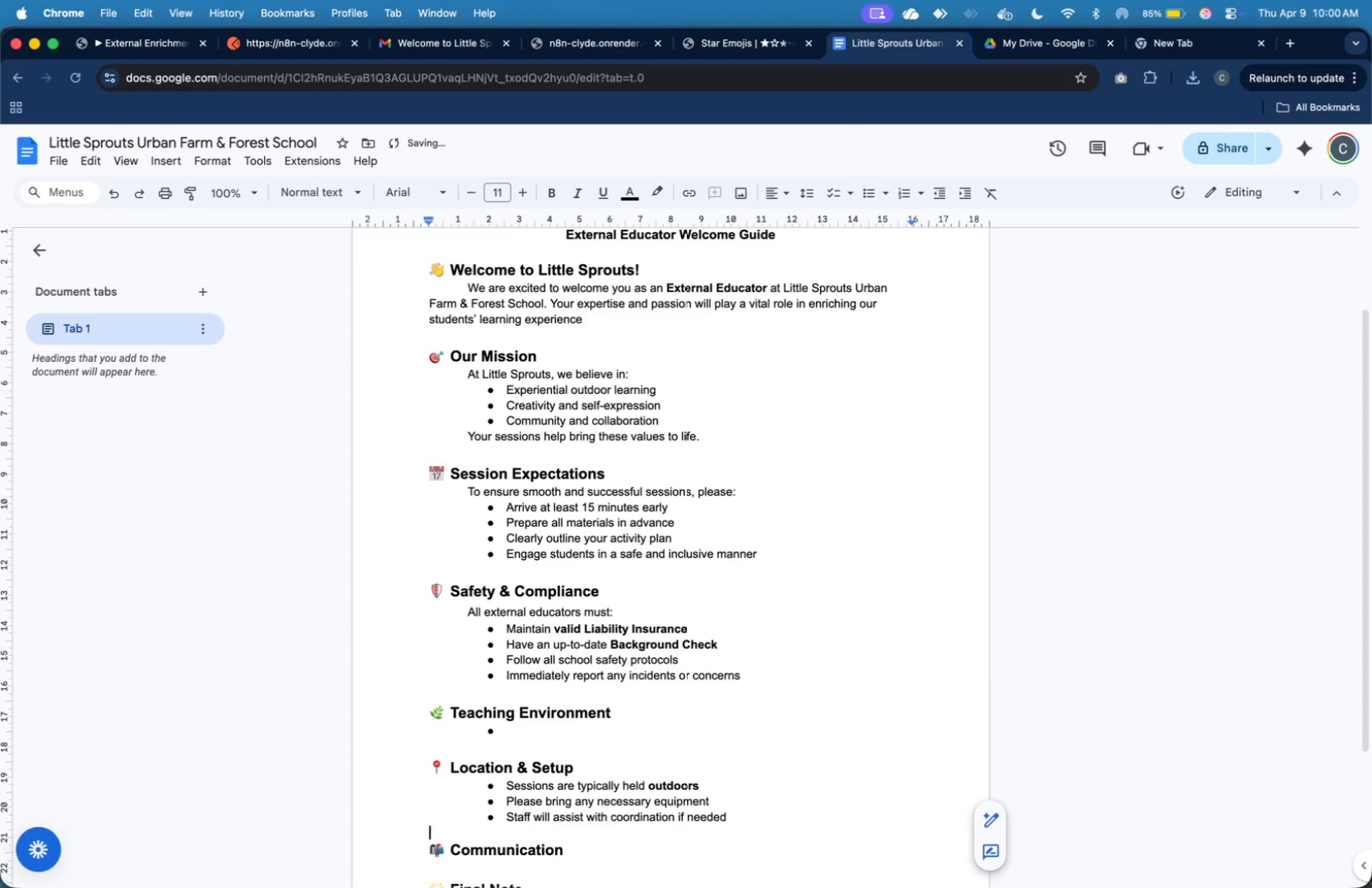 
key(Enter)
 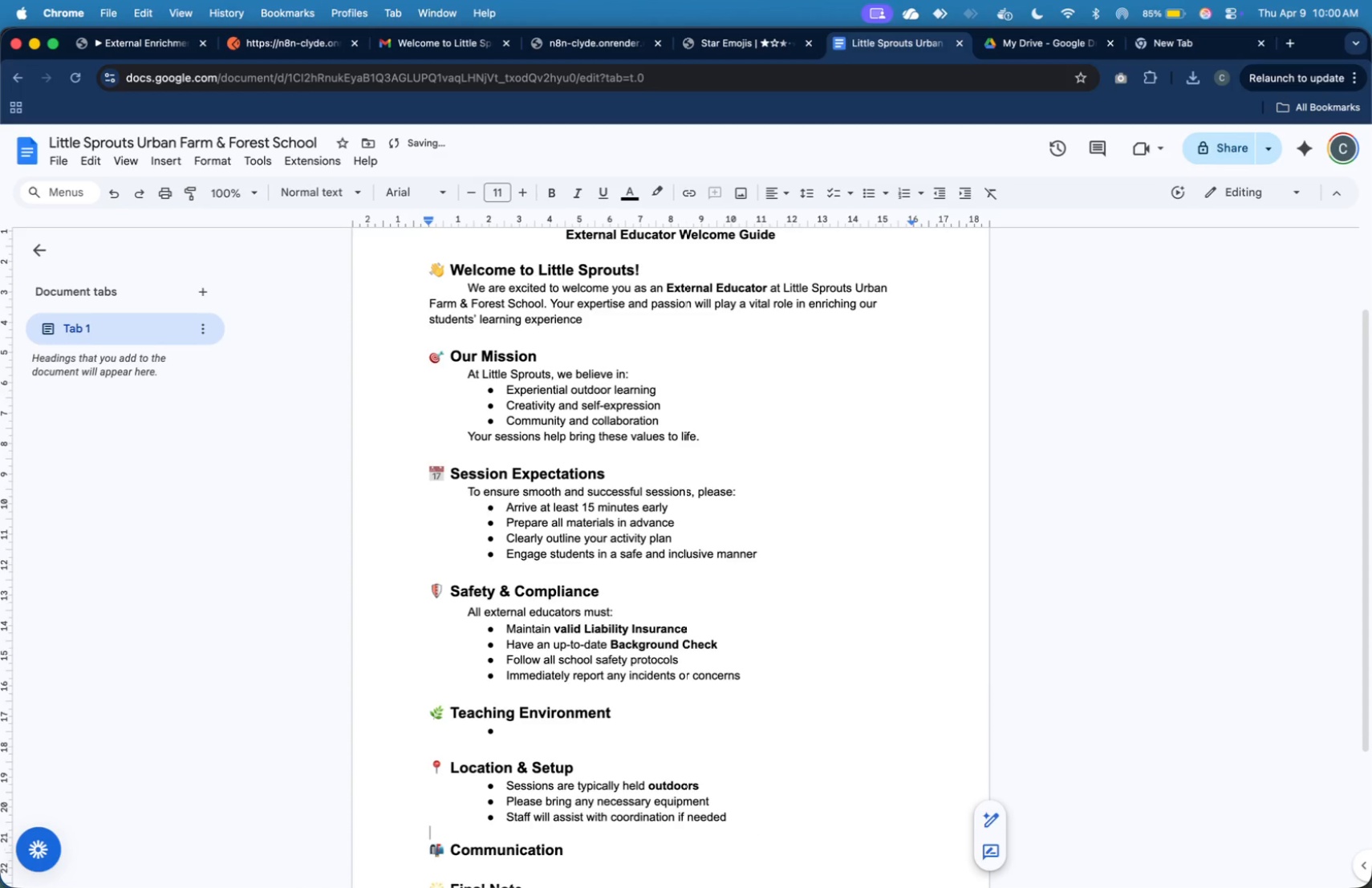 
key(ArrowUp)
 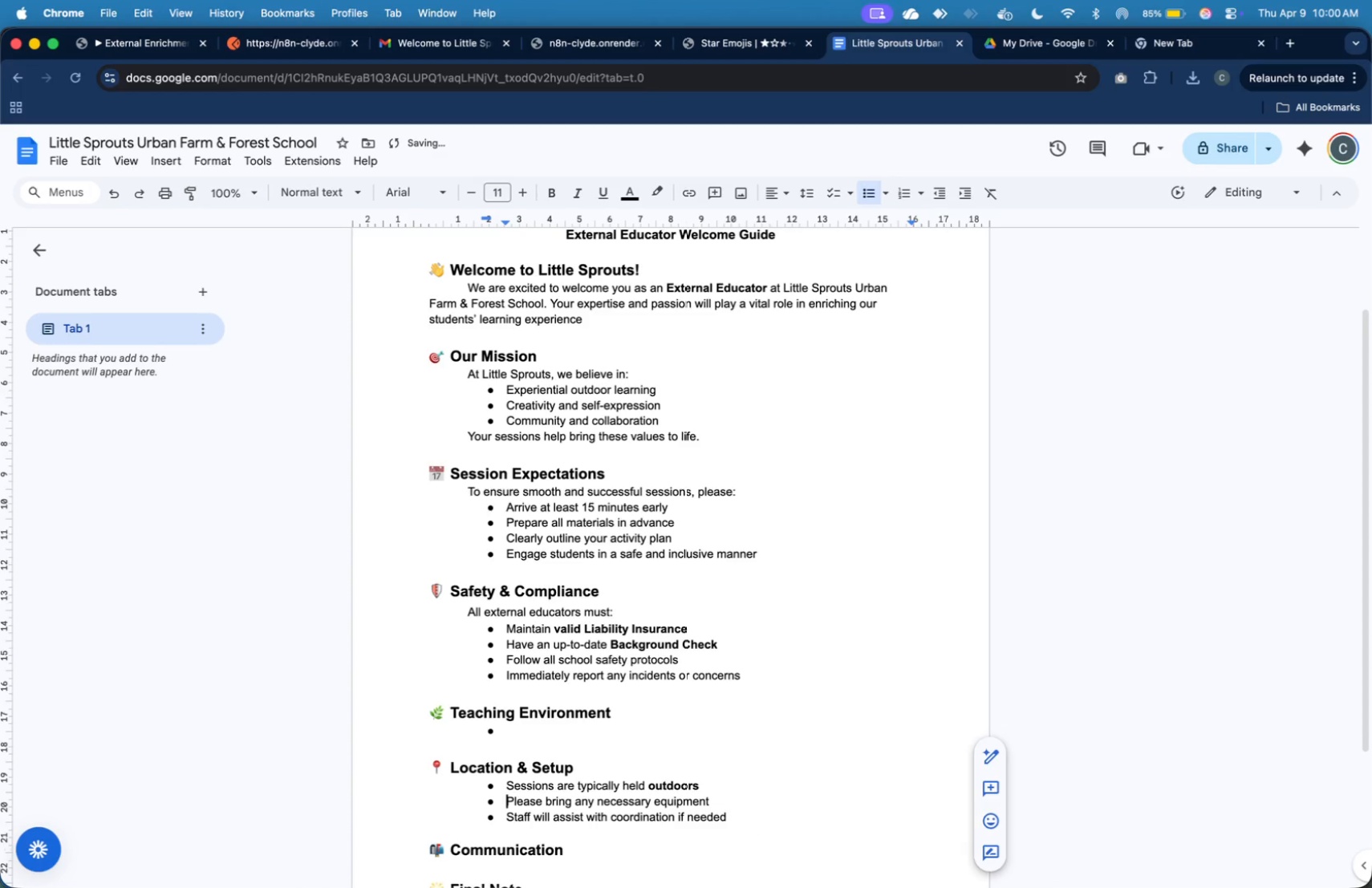 
key(ArrowUp)
 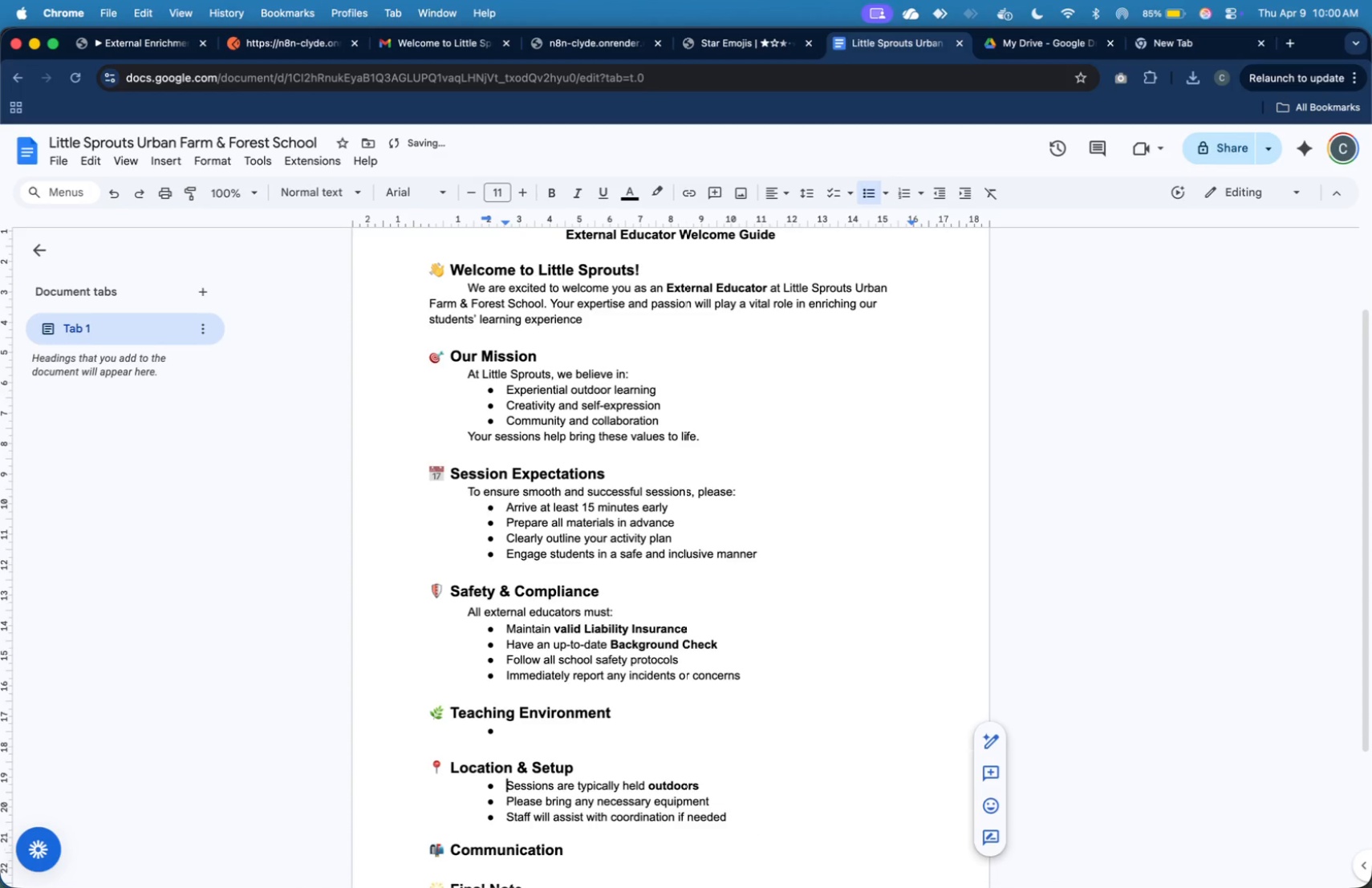 
key(ArrowUp)
 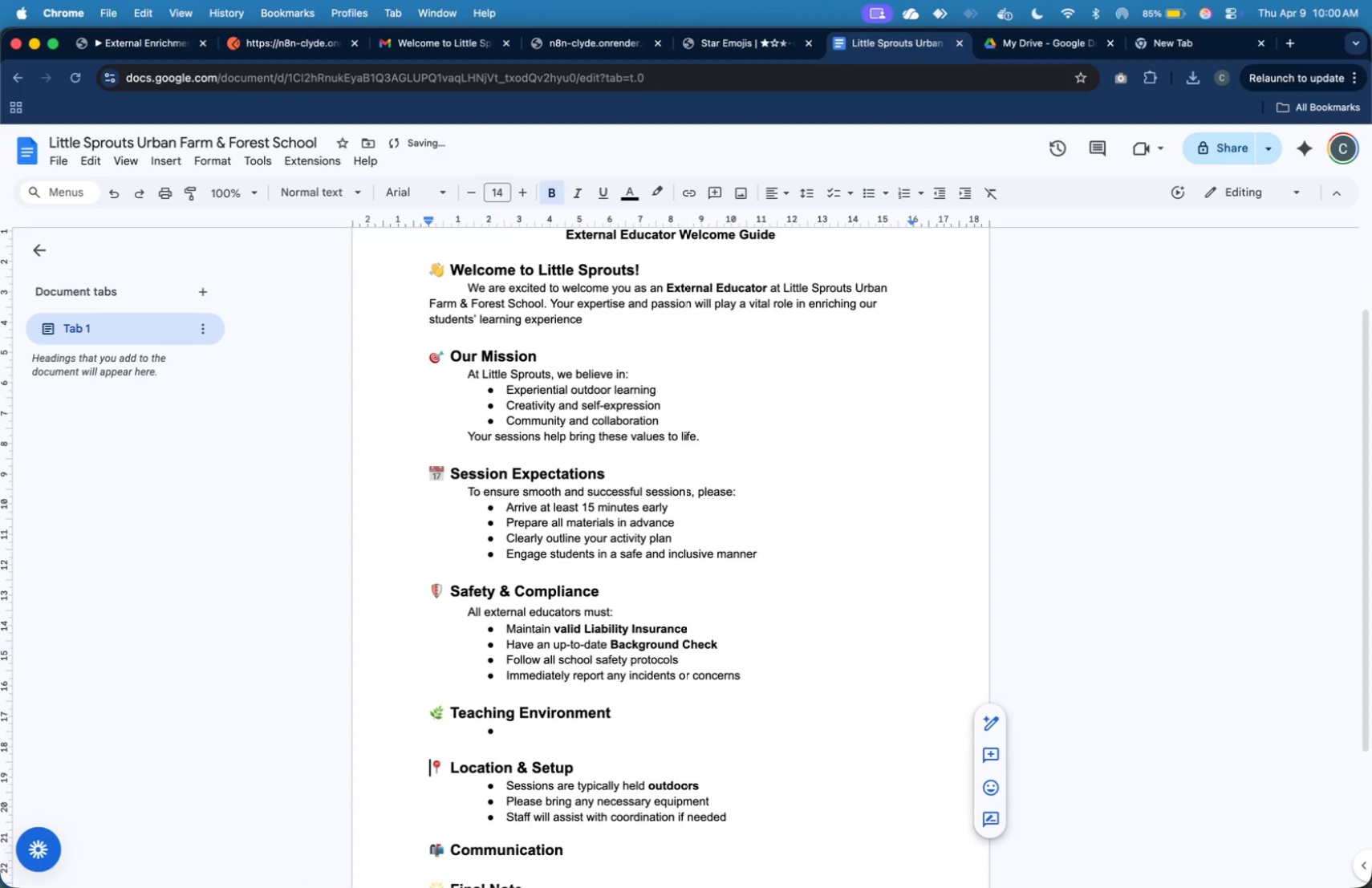 
key(ArrowUp)
 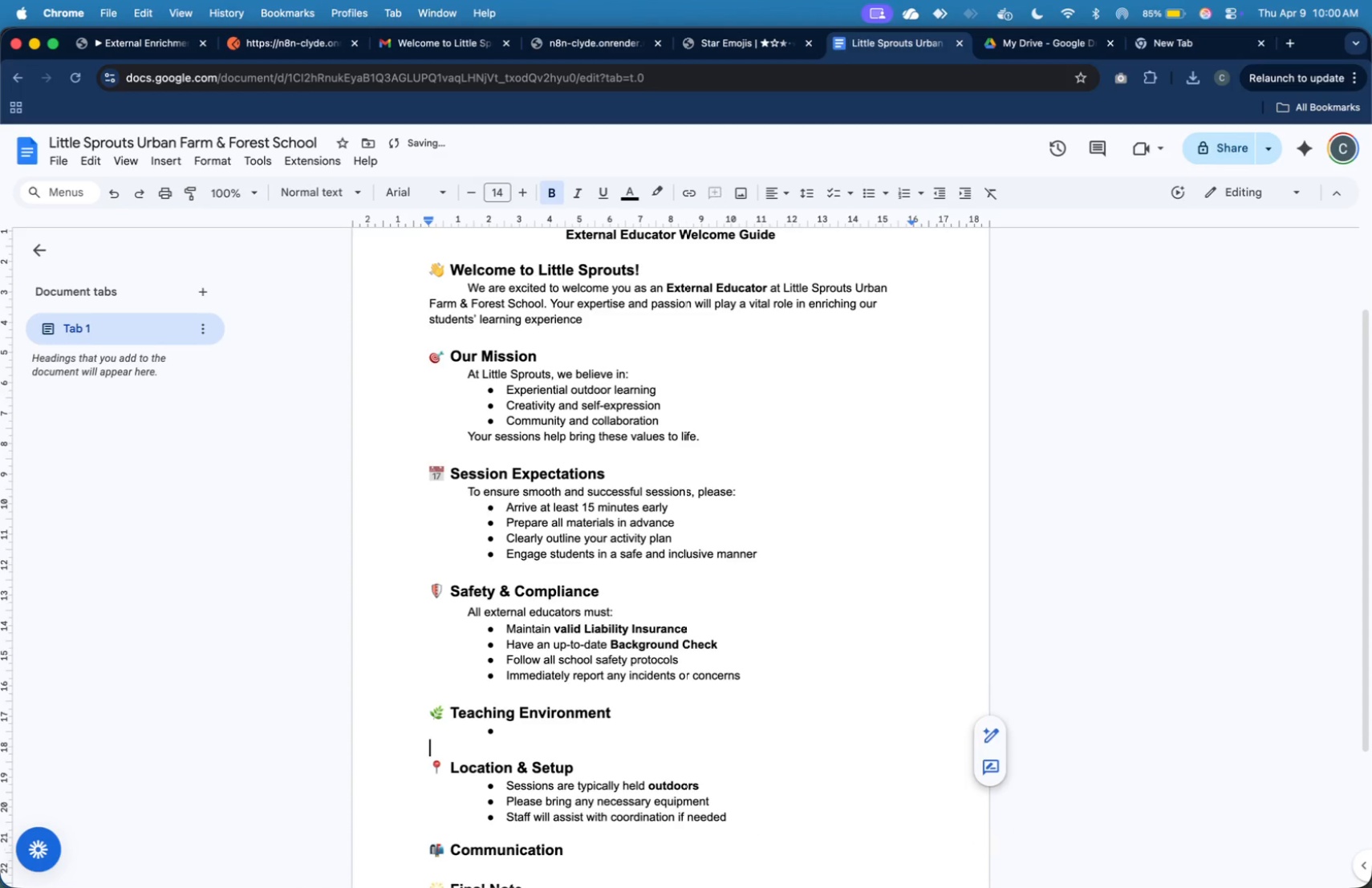 
key(ArrowUp)
 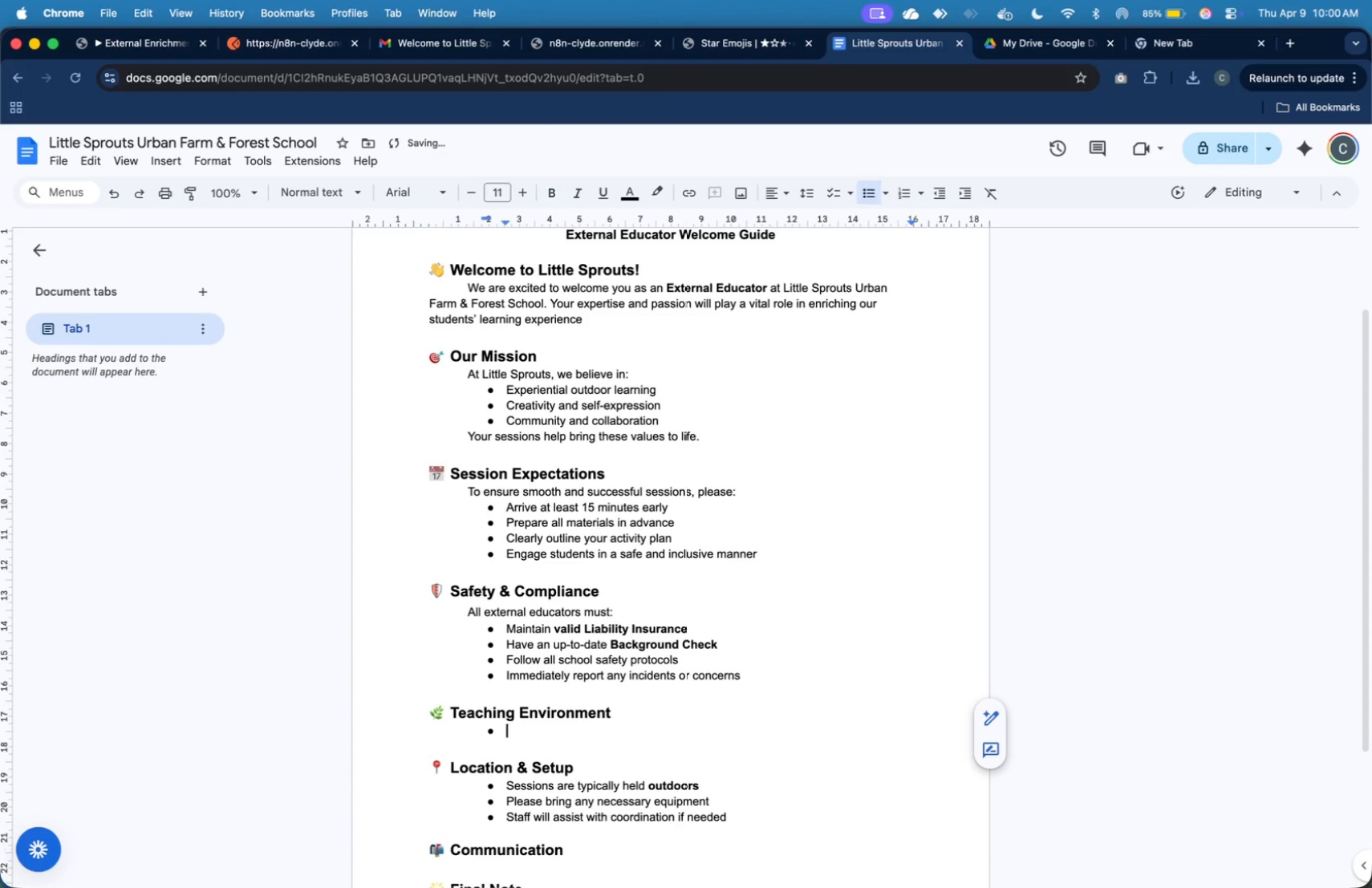 
key(ArrowUp)
 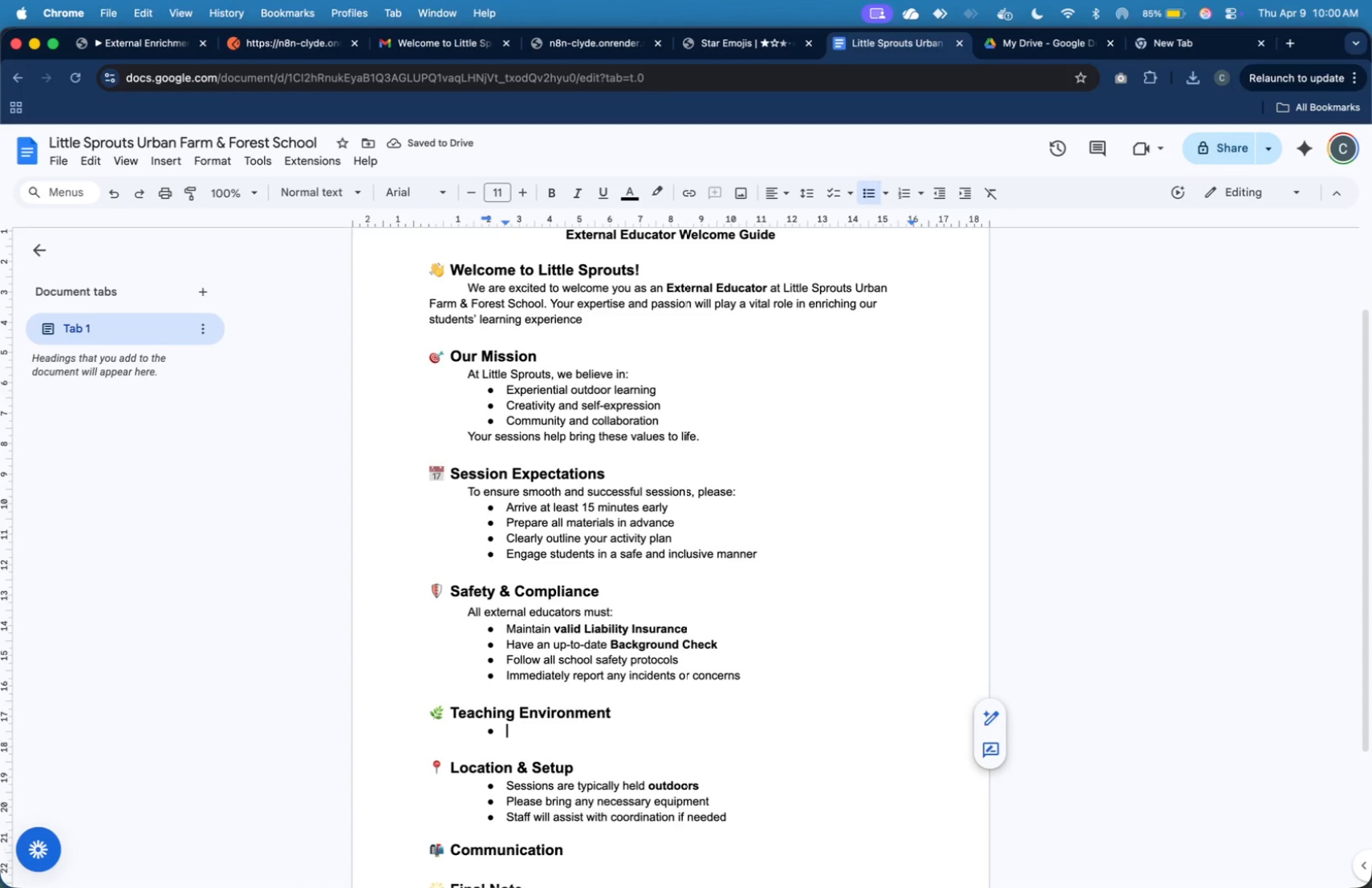 
key(Backspace)
type(O)
key(Backspace)
key(Backspace)
key(Tab)
type(Oru)
key(Backspace)
key(Backspace)
type(ur programs are designed to be:)
 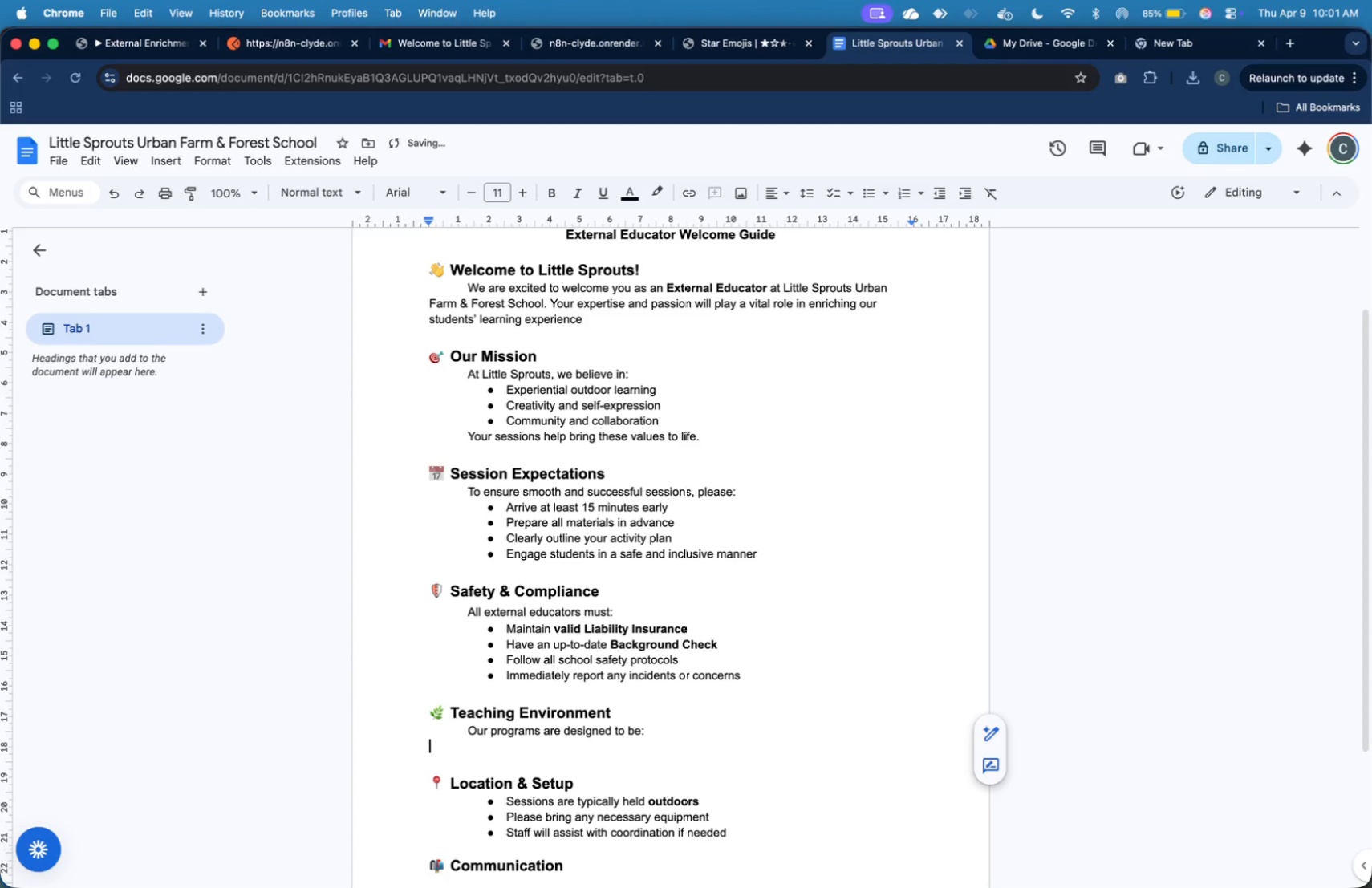 
key(Shift+Enter)
 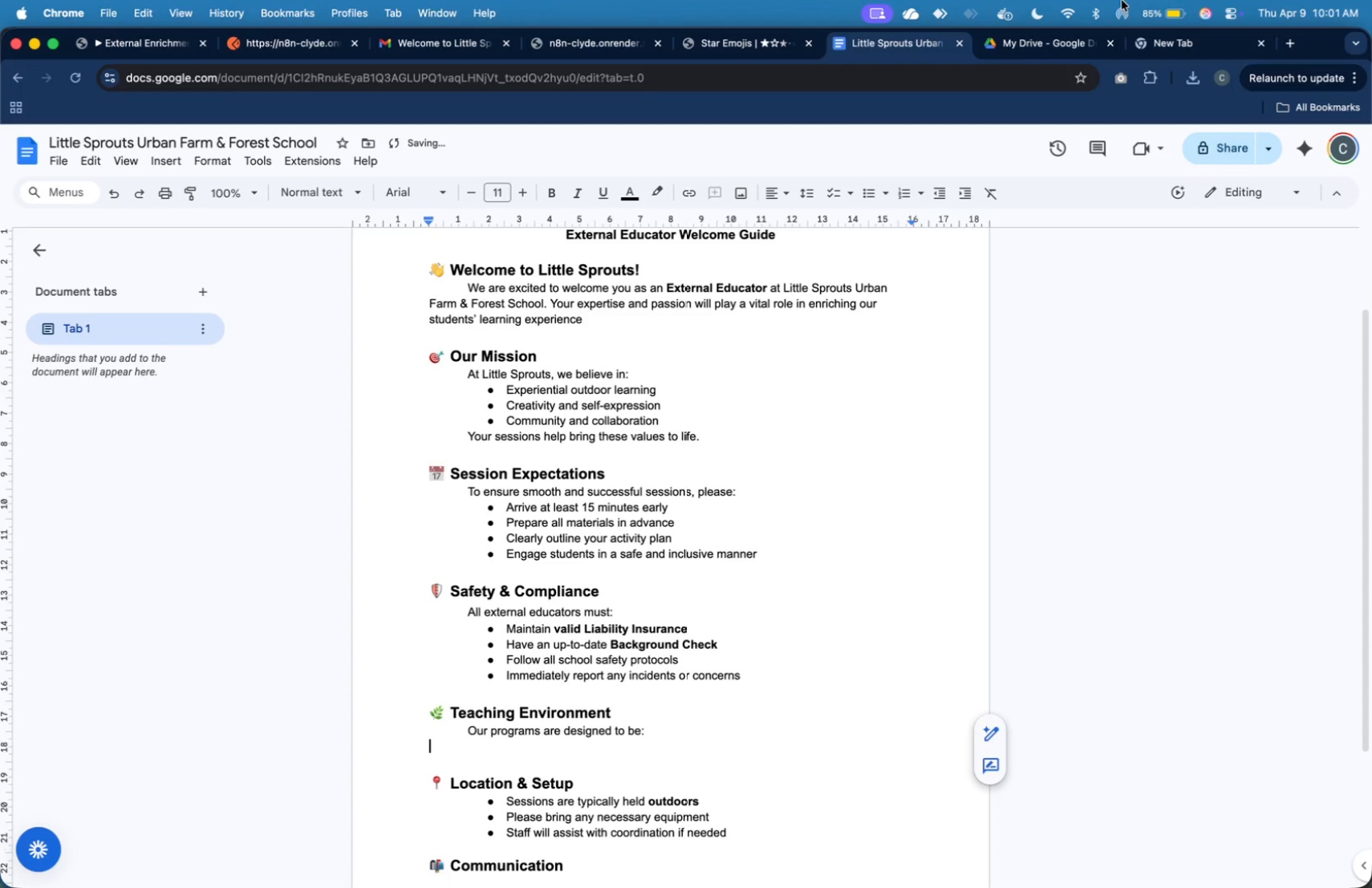 
scroll: coordinate [1109, 70], scroll_direction: down, amount: 6.0
 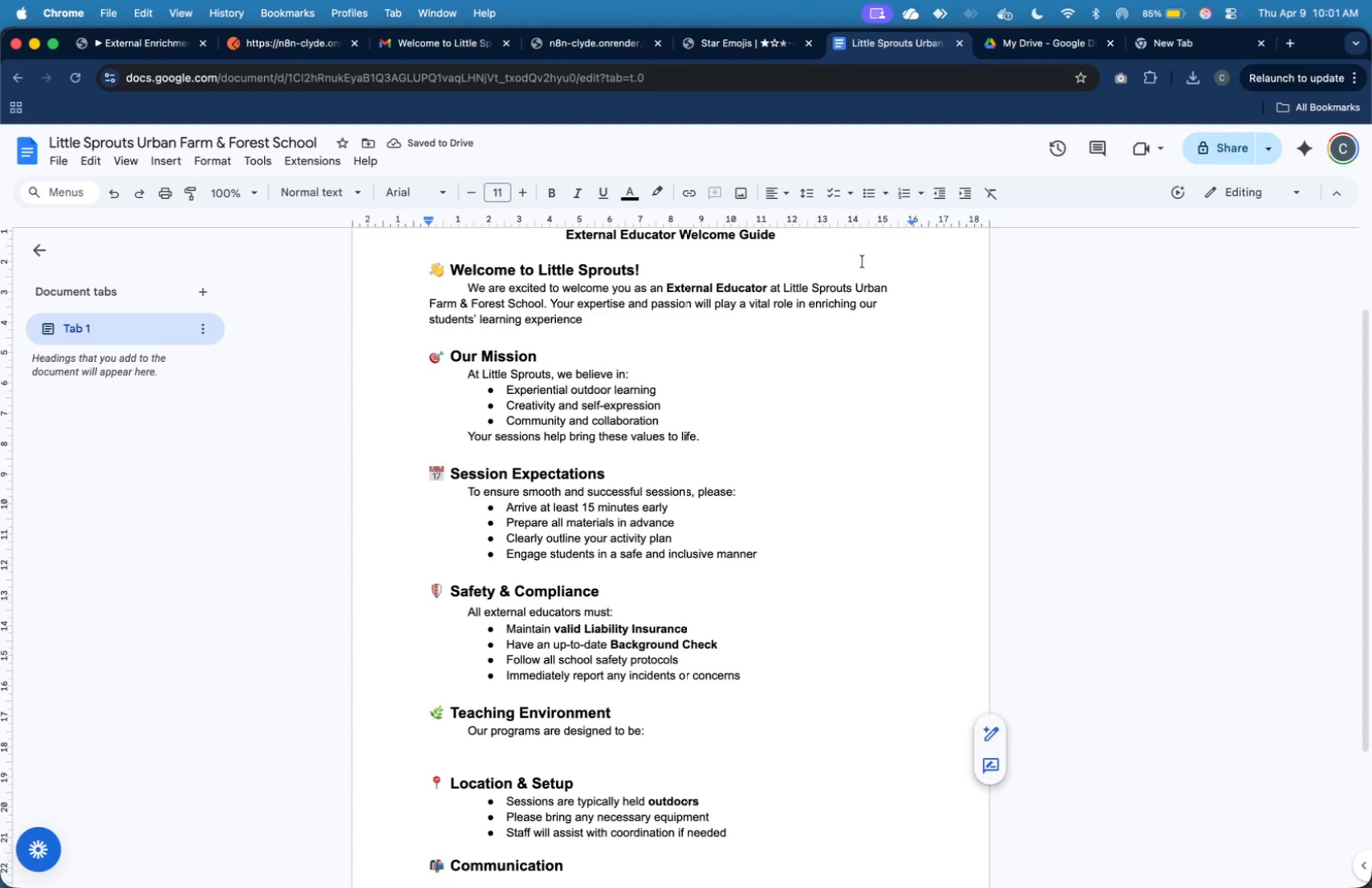 
key(Tab)
 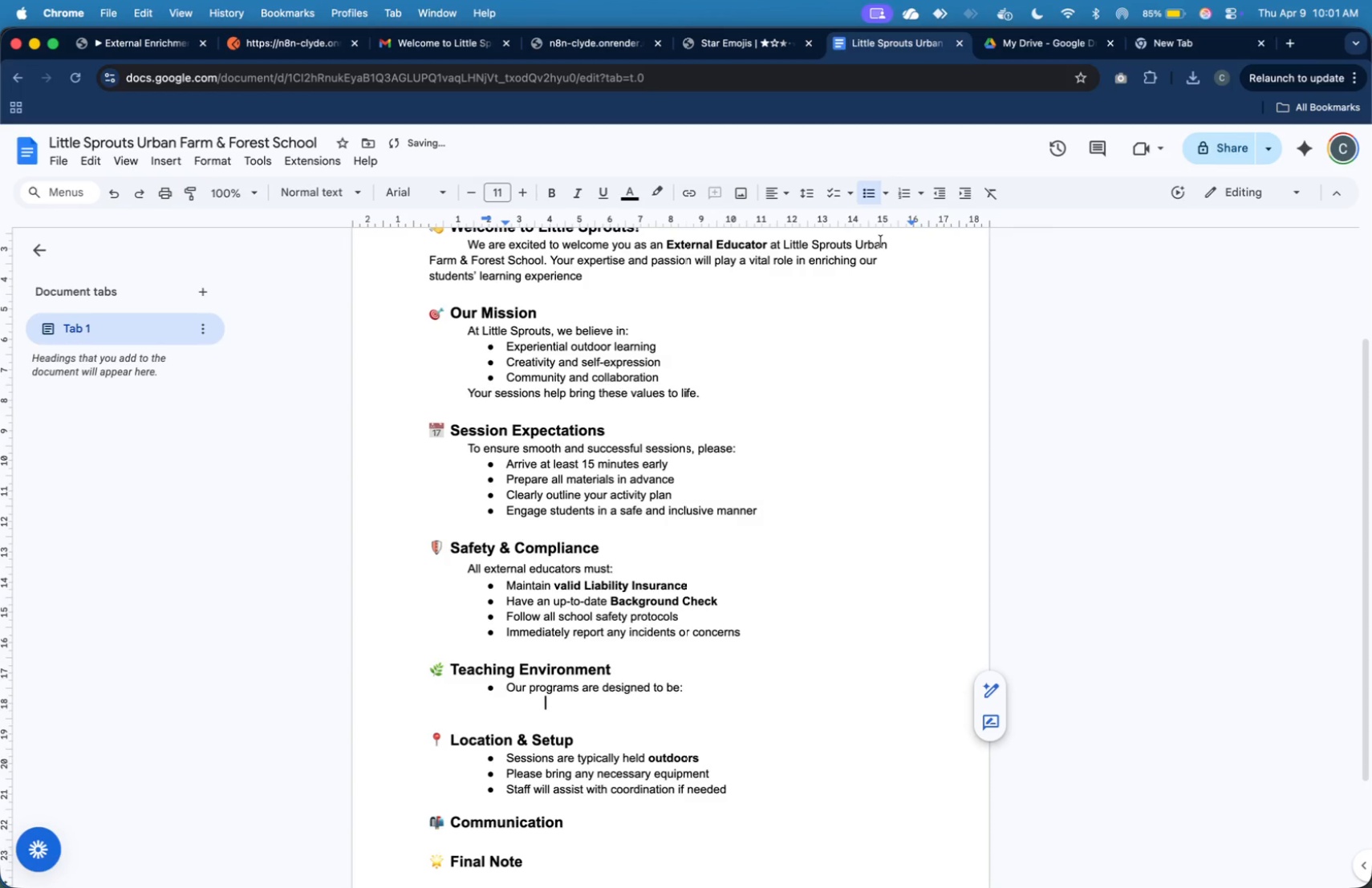 
scroll: coordinate [803, 352], scroll_direction: down, amount: 4.0
 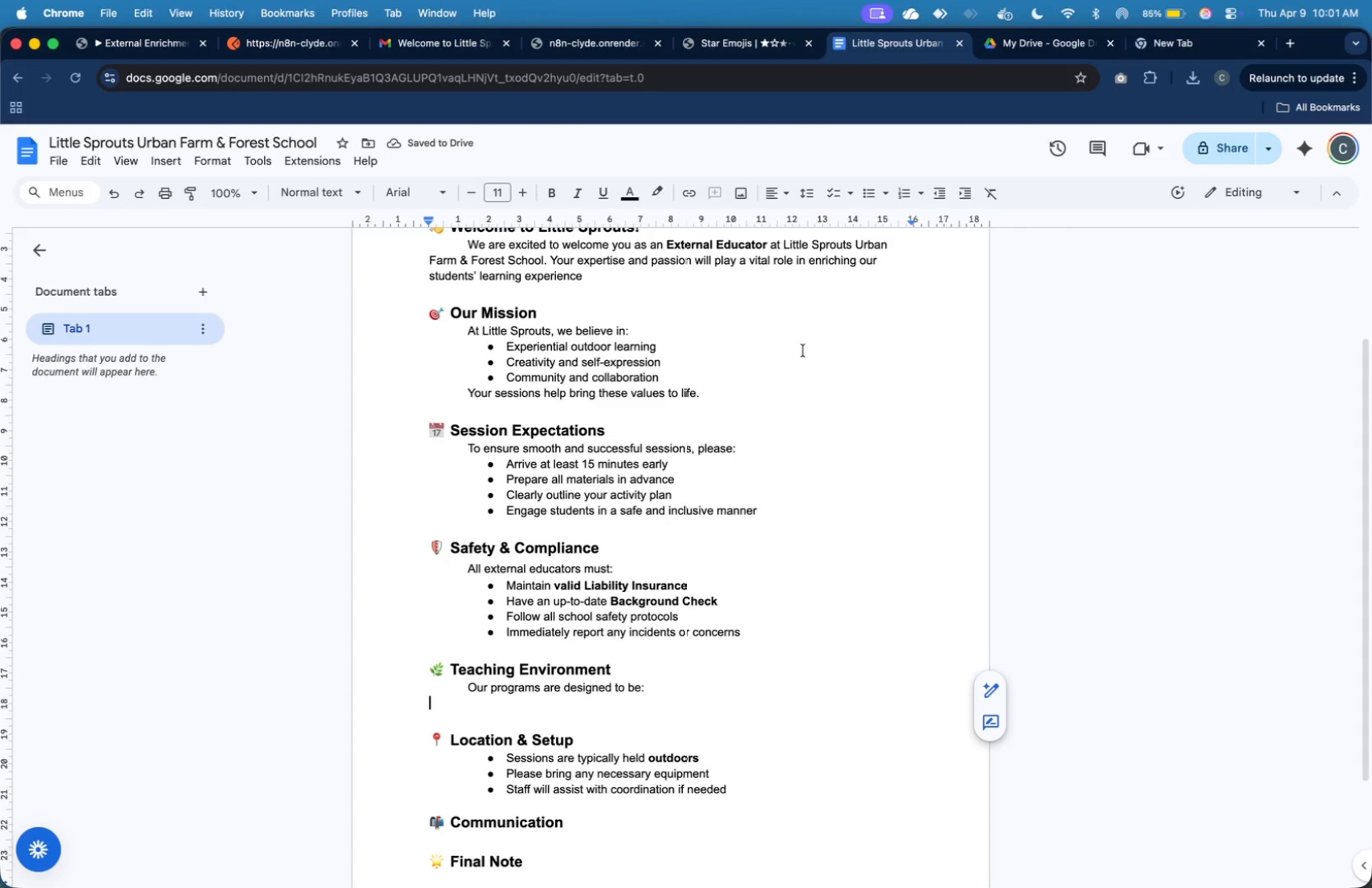 
key(Meta+Z)
 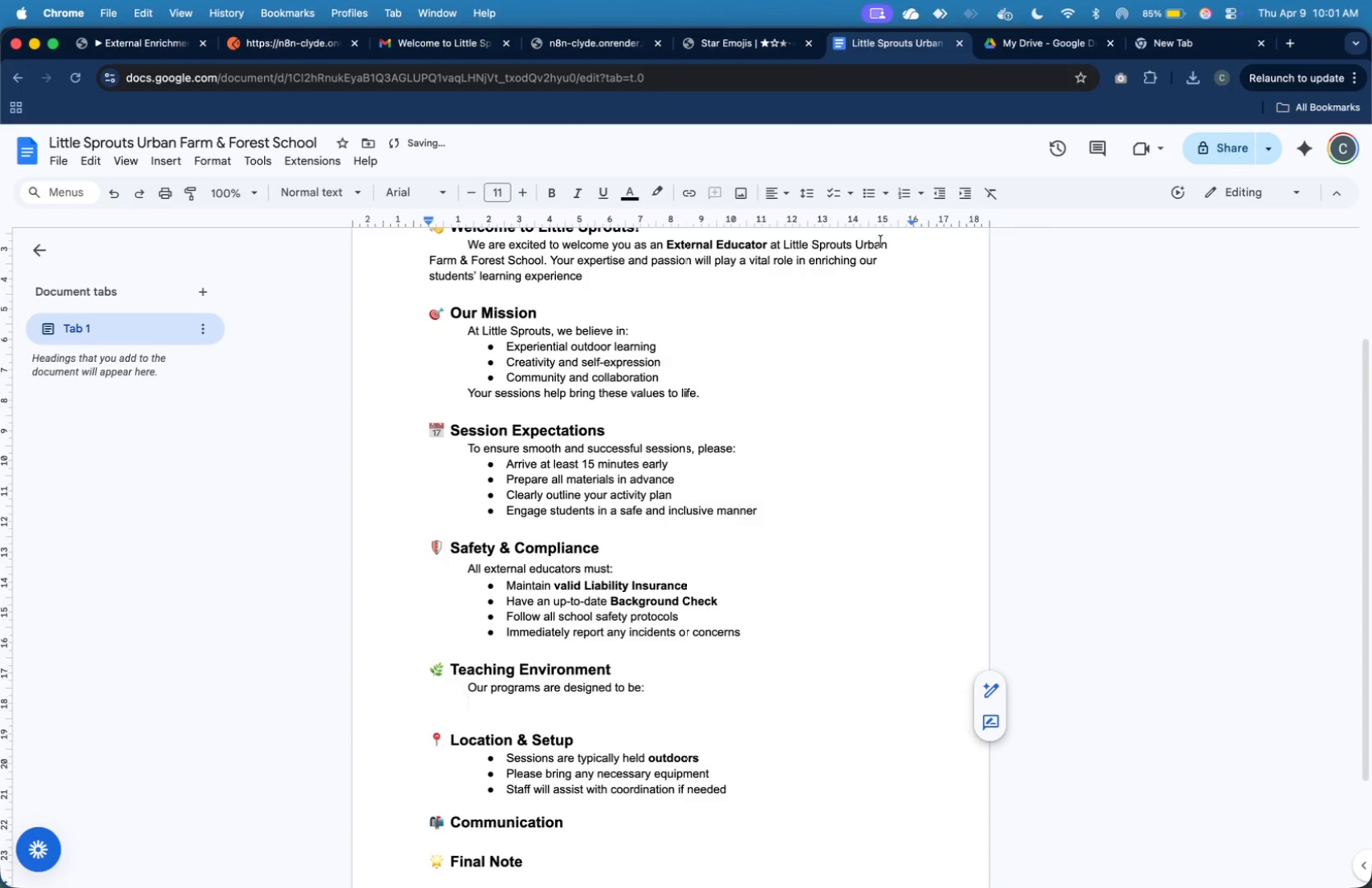 
key(Enter)
 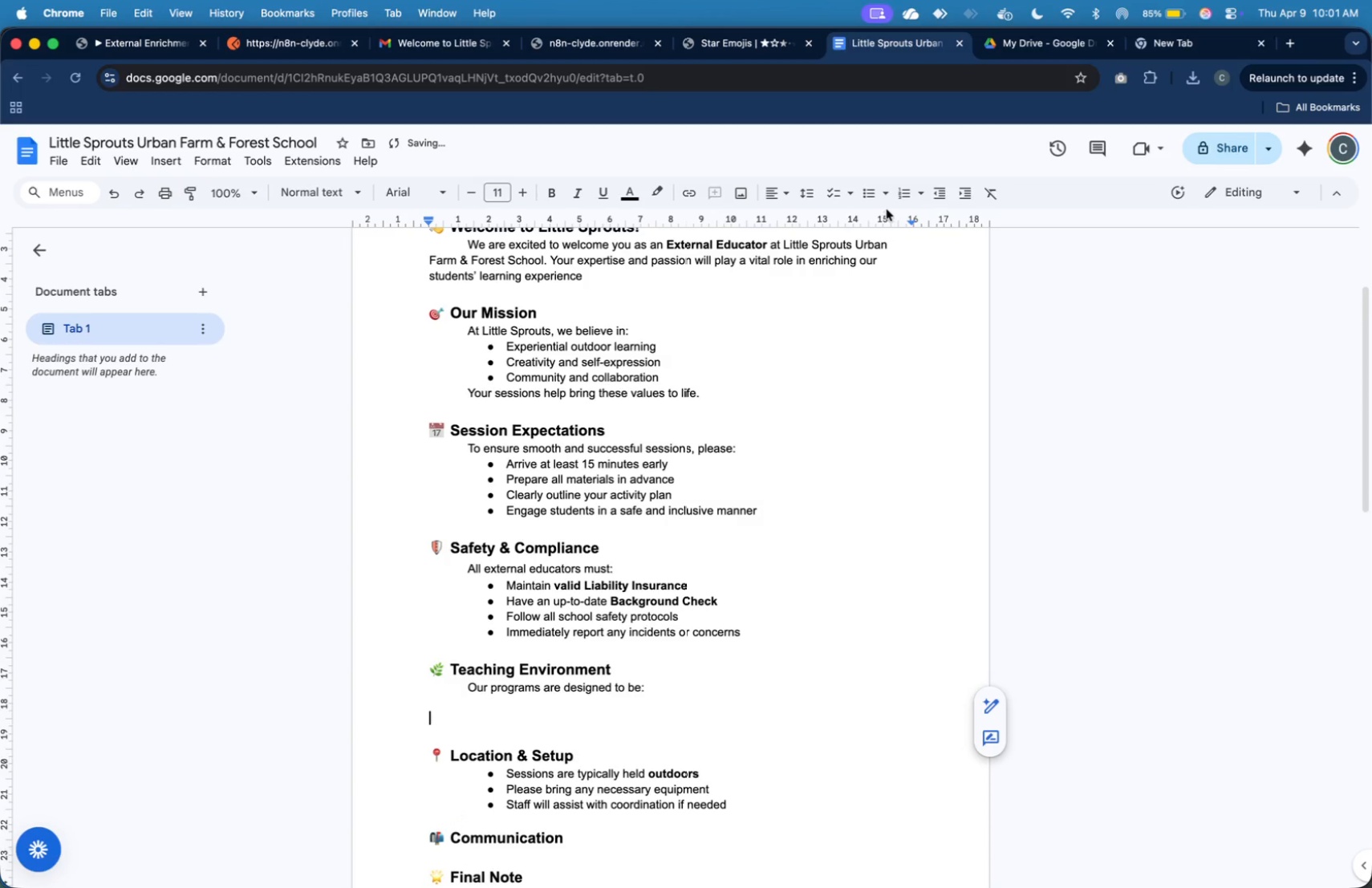 
key(Tab)
 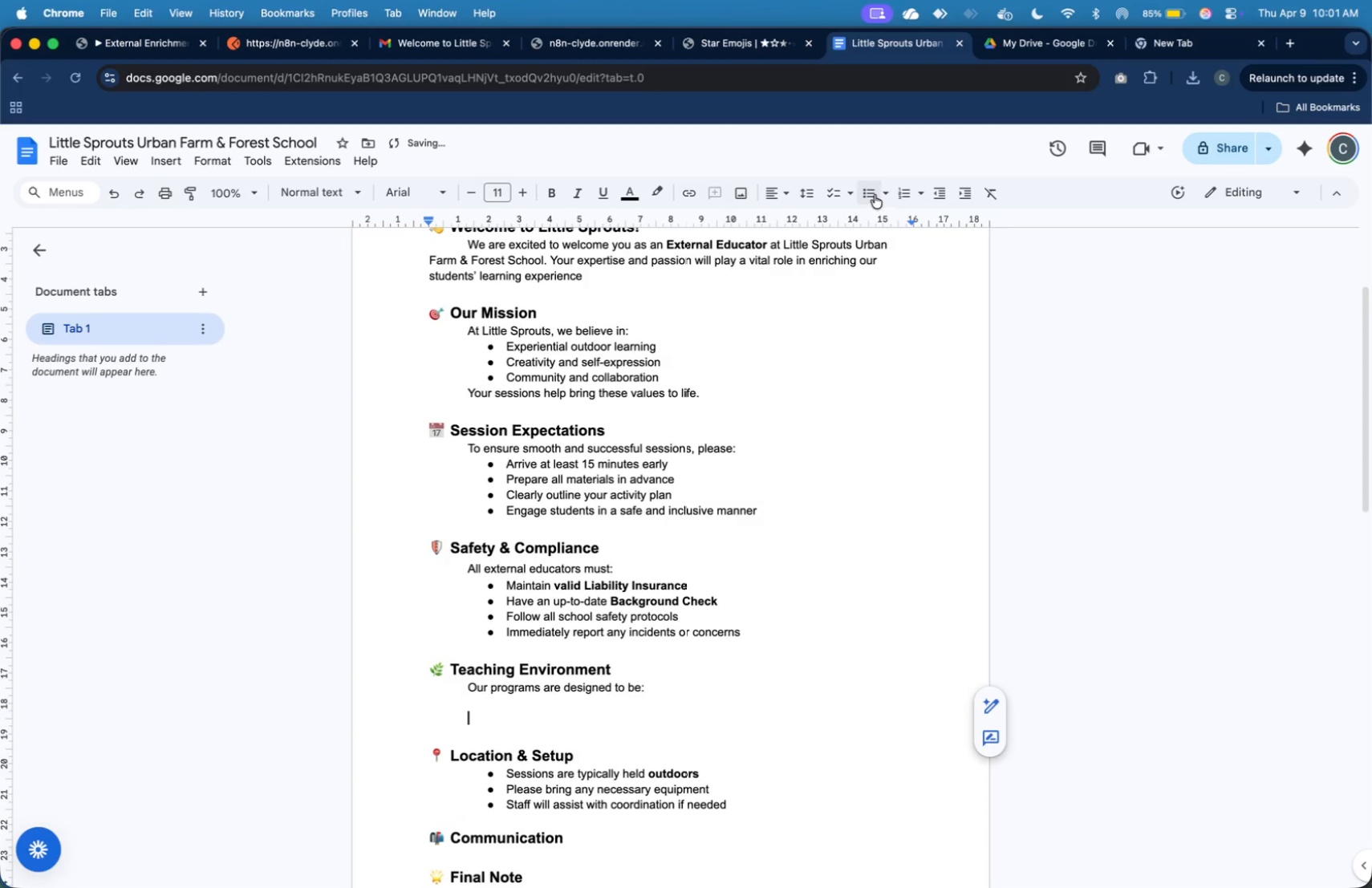 
left_click([874, 194])
 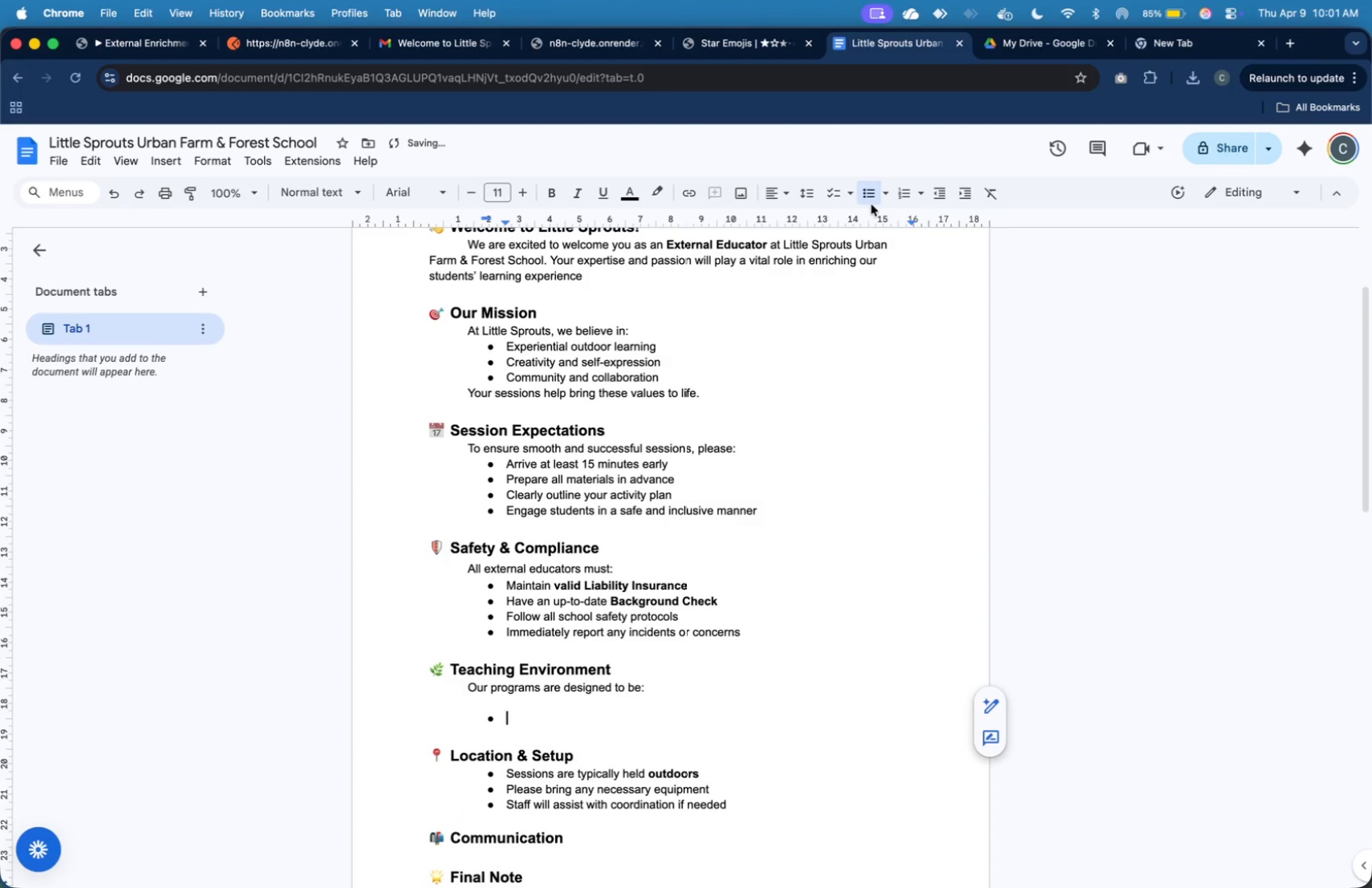 
key(ArrowUp)
 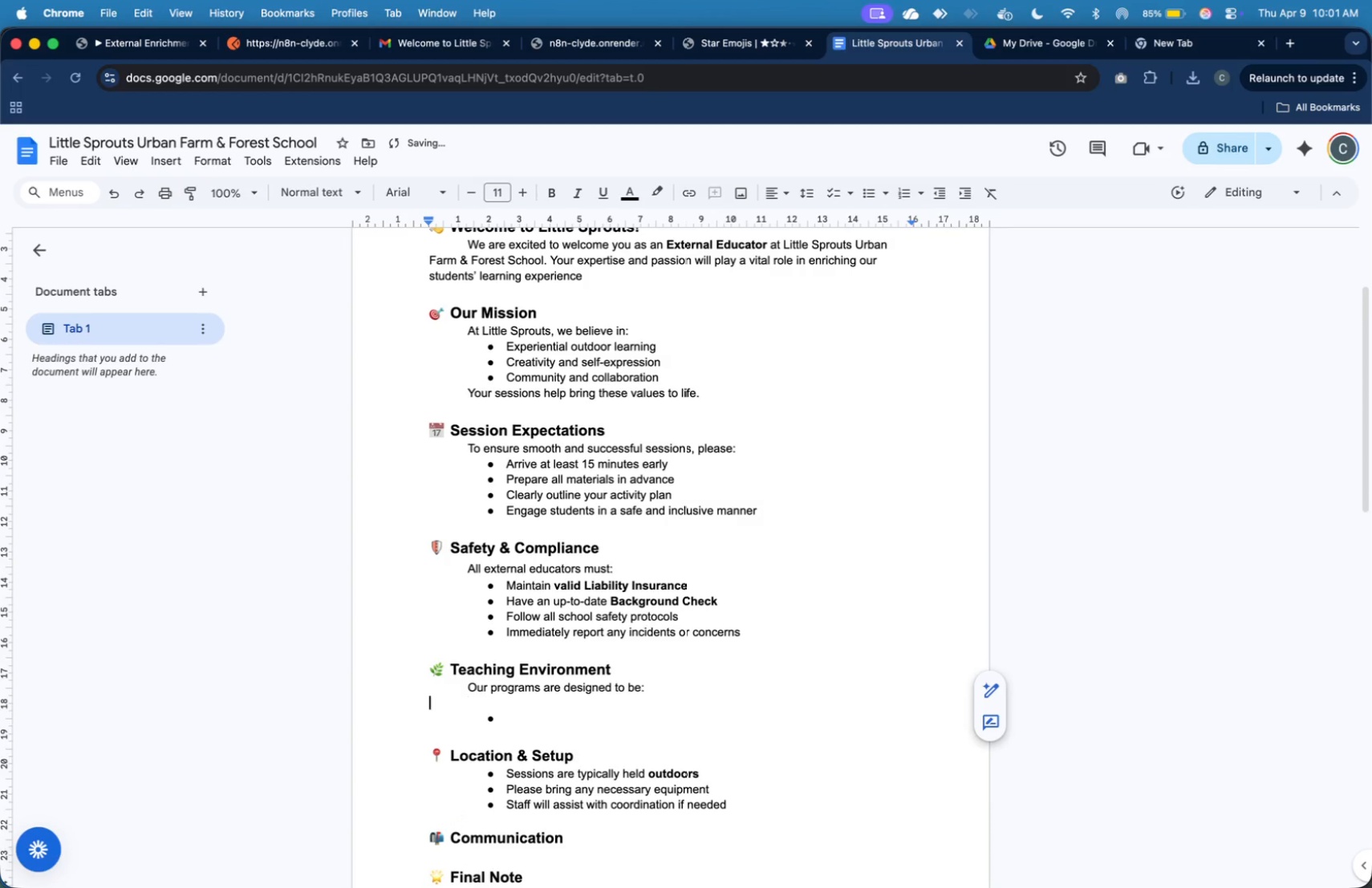 
key(Backspace)
 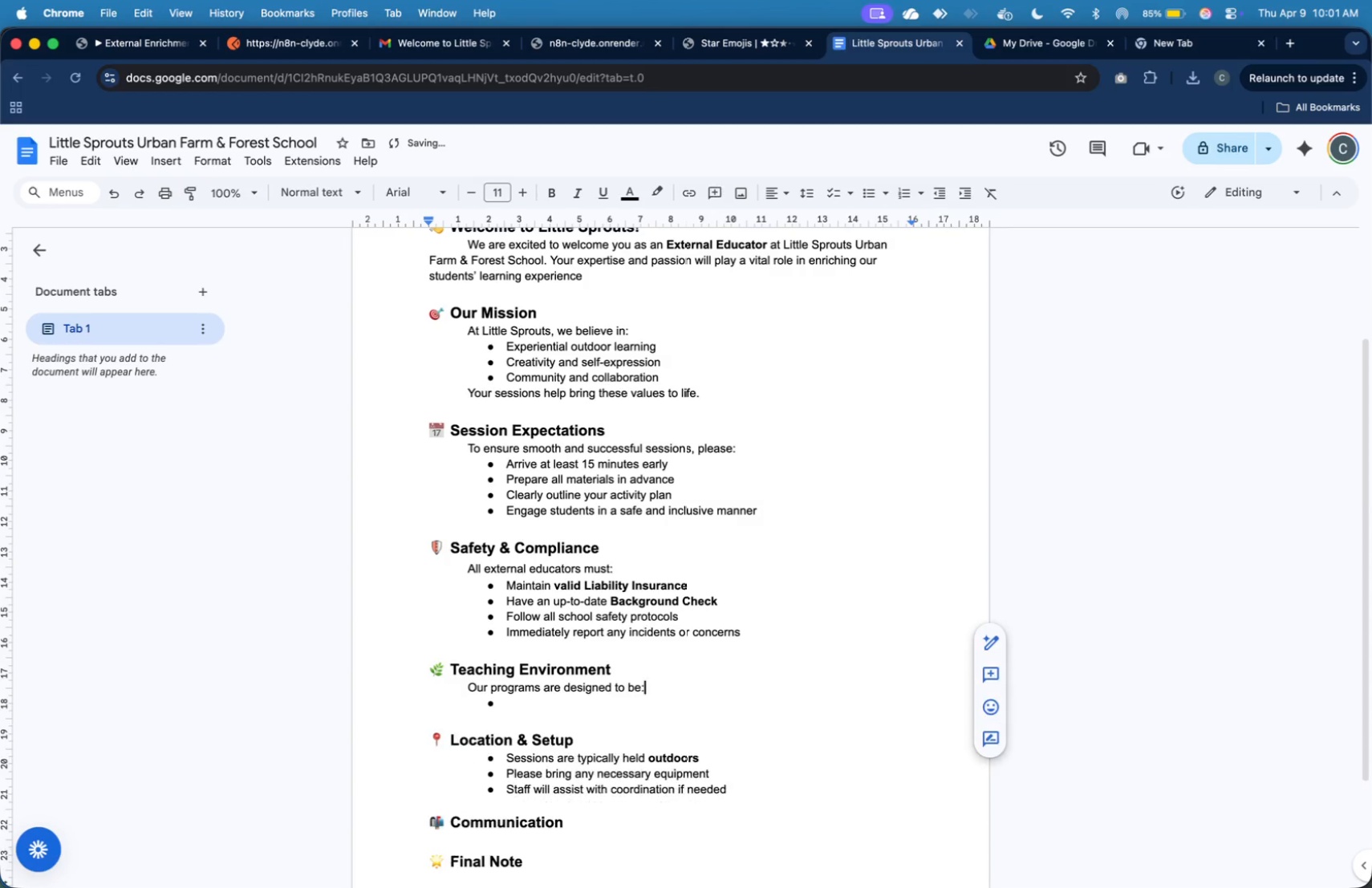 
key(Backspace)
 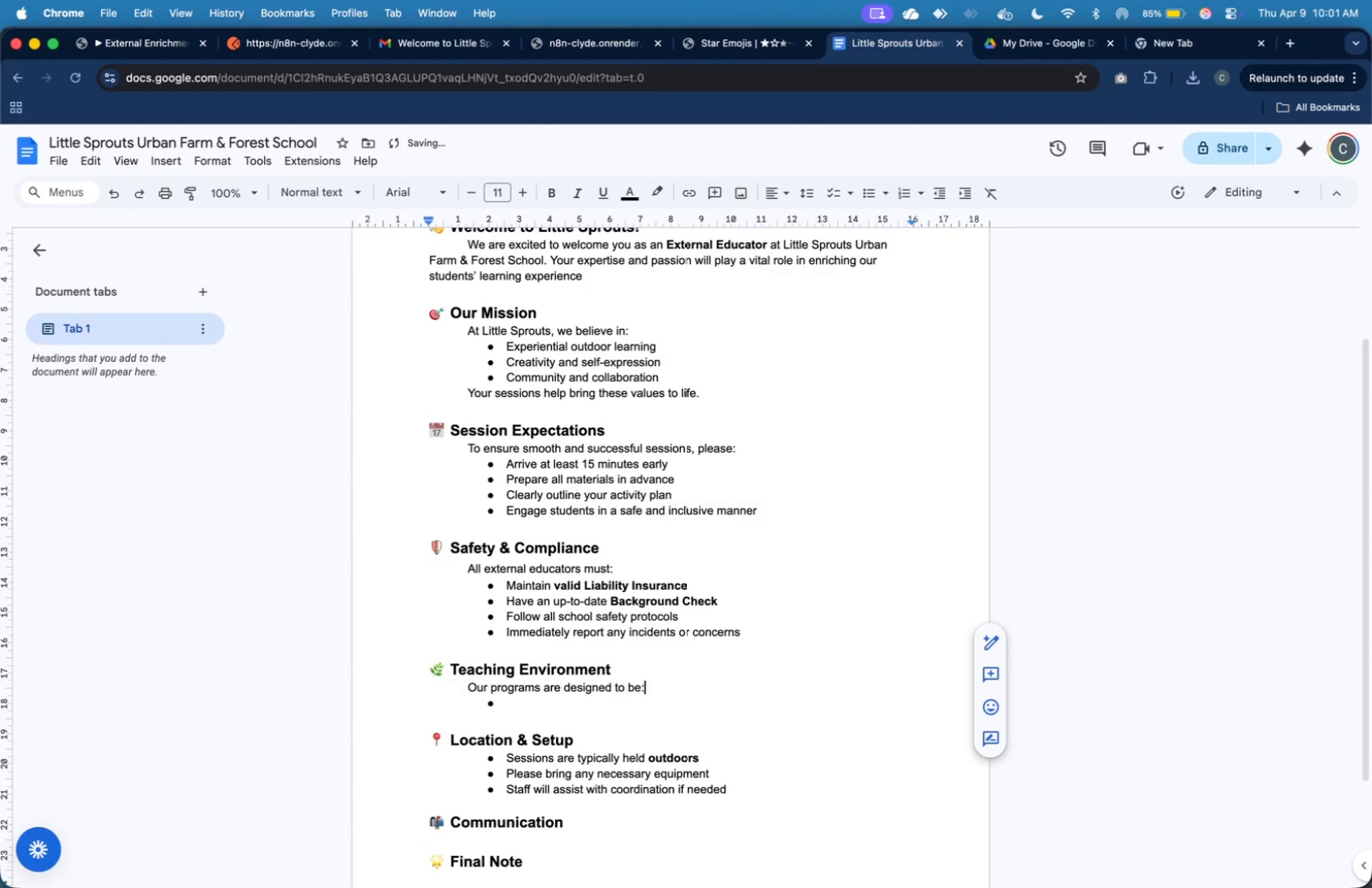 
key(ArrowDown)
 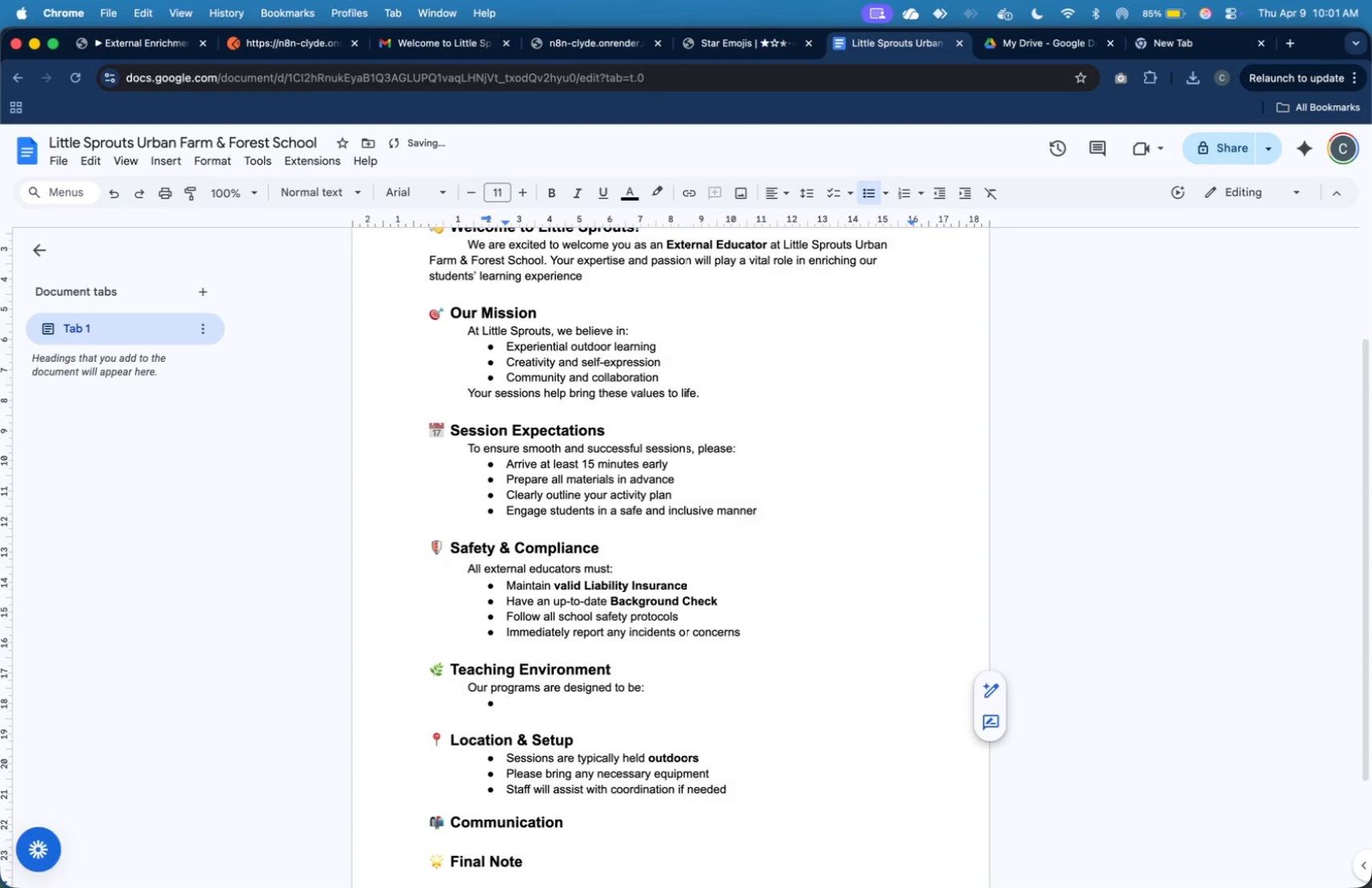 
type(Hands-on ad)
key(Backspace)
type(nd interactive)
 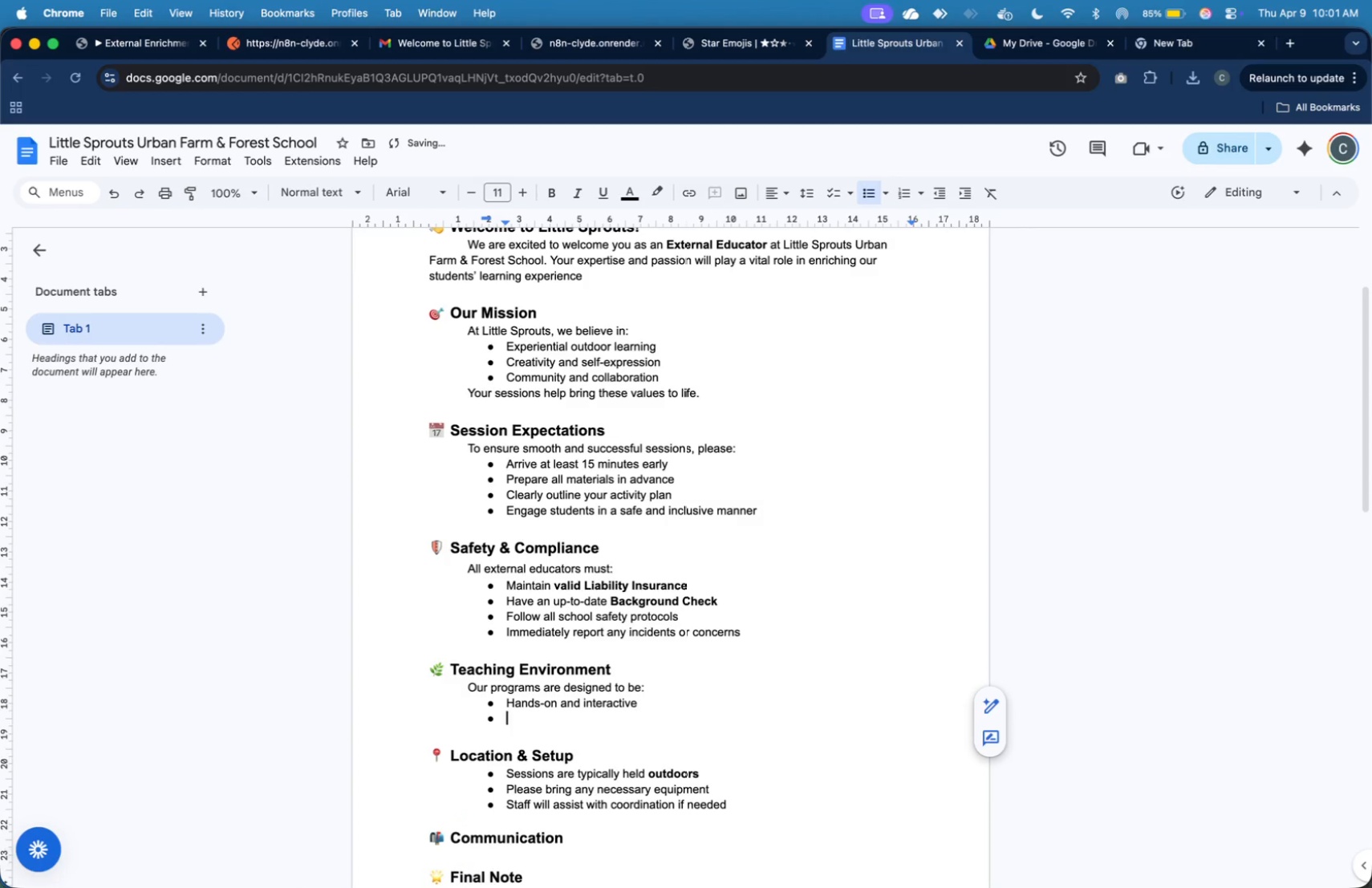 
key(Enter)
 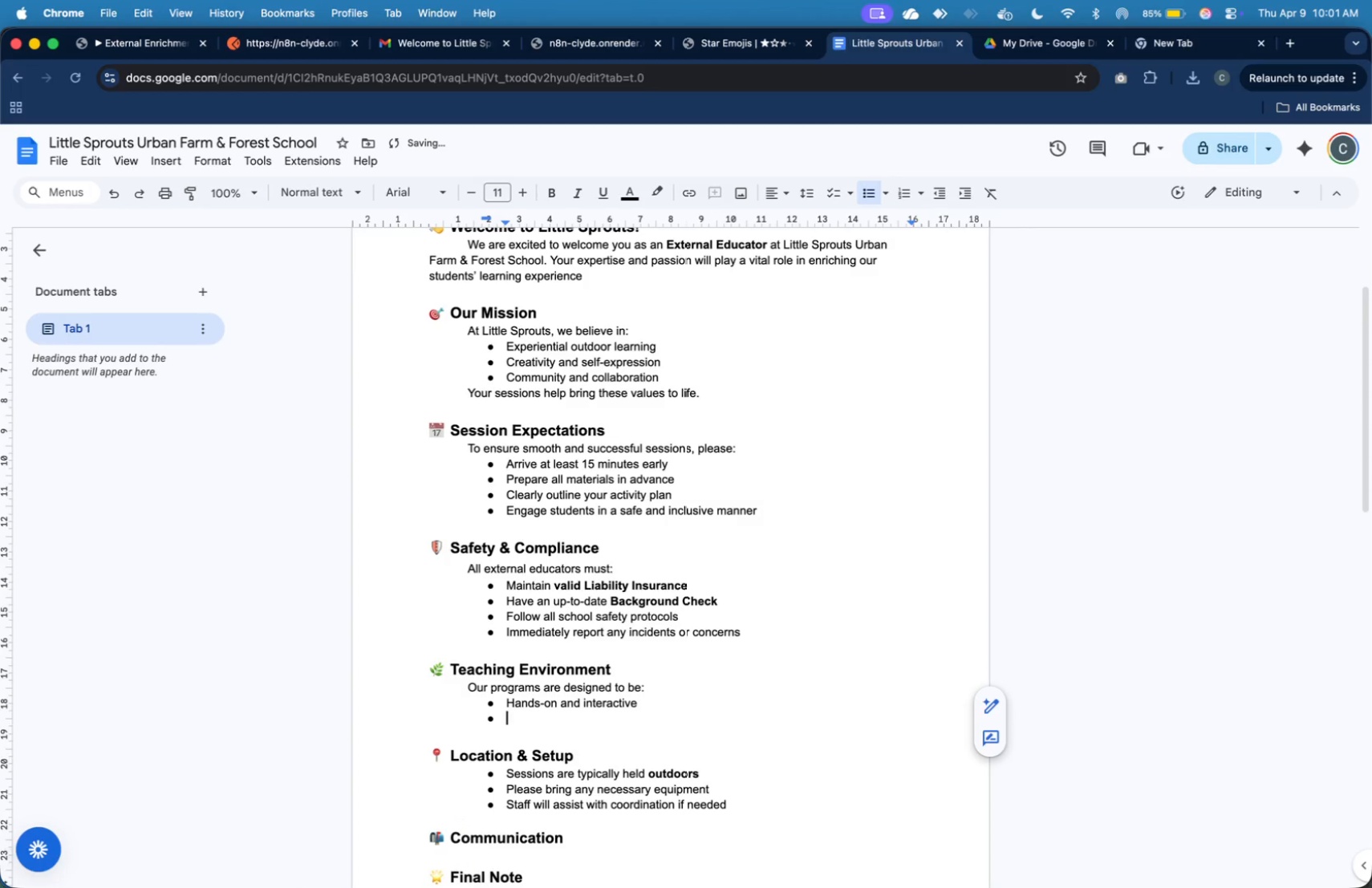 
type(Nature-based and exploratory)
 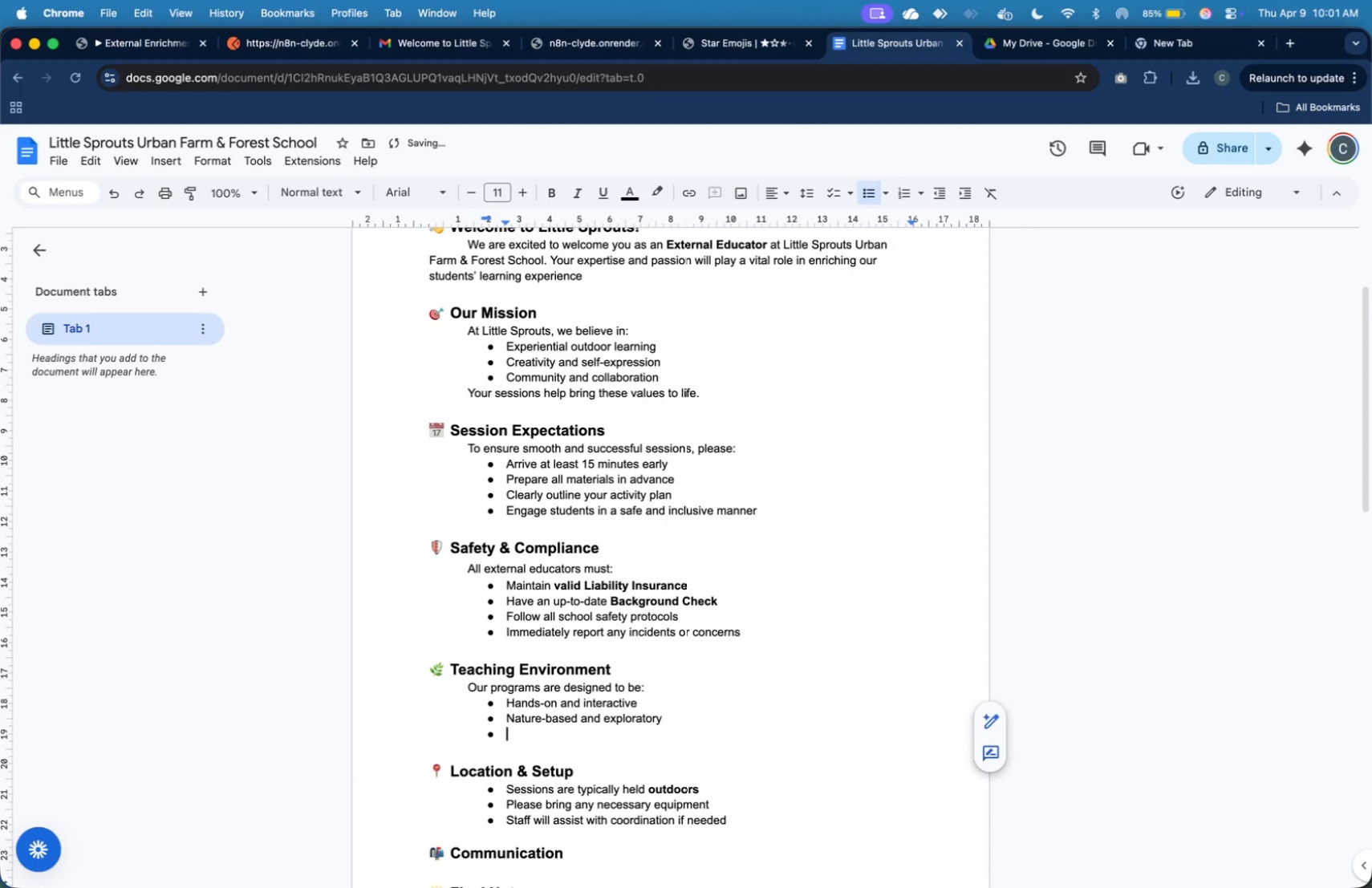 
key(Enter)
 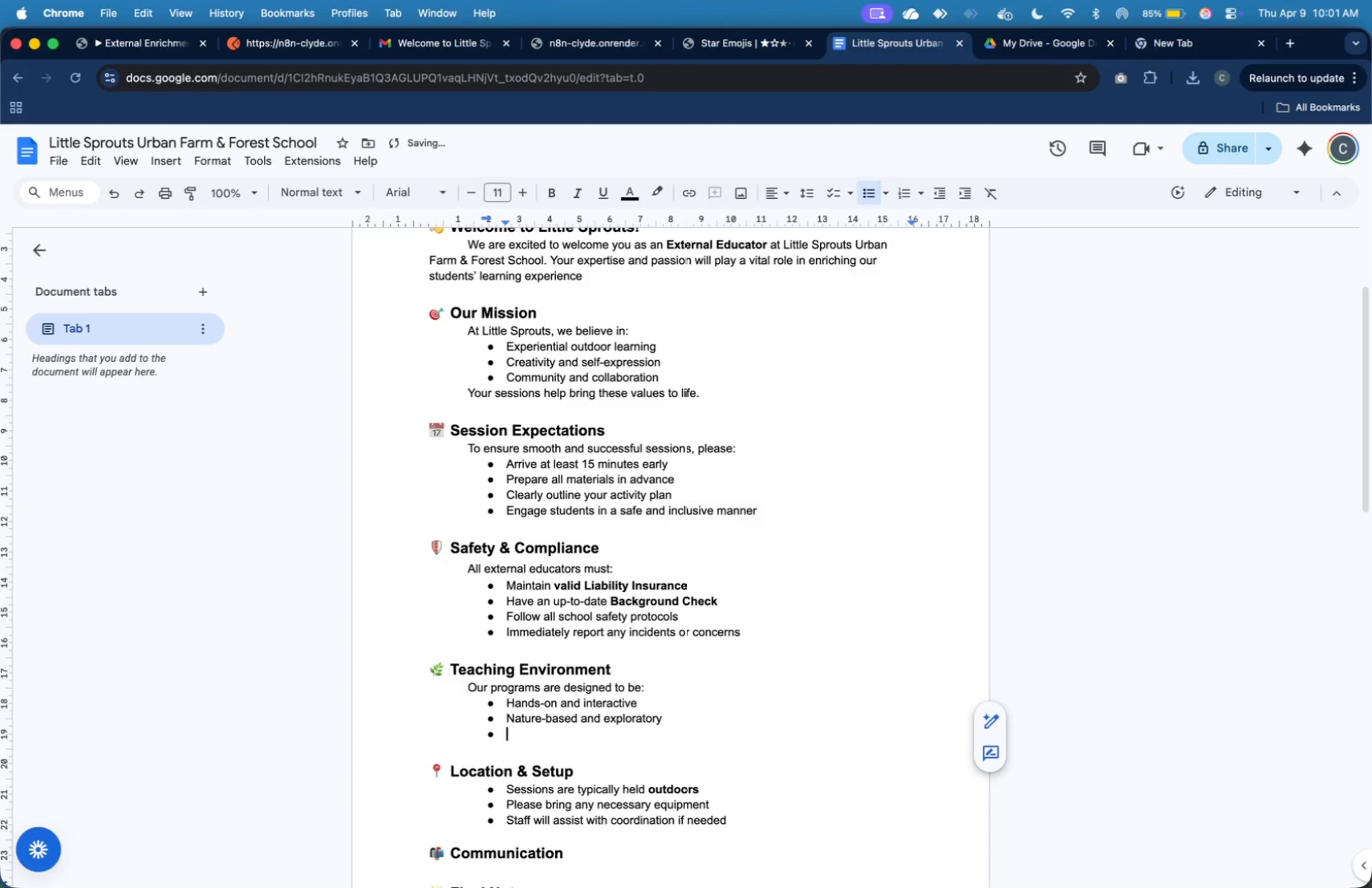 
type(Age-appropriate and engaging)
 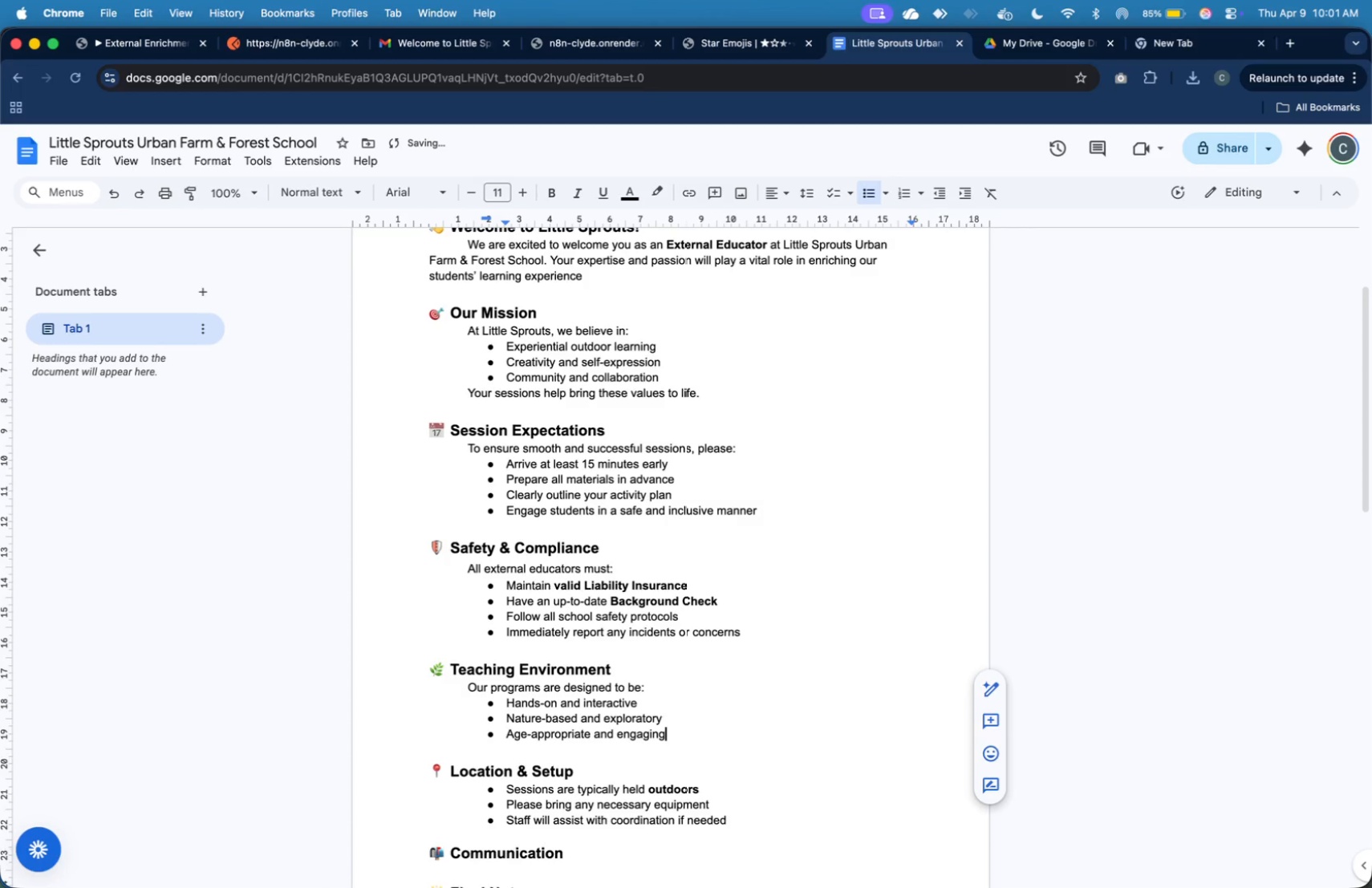 
key(Enter)
 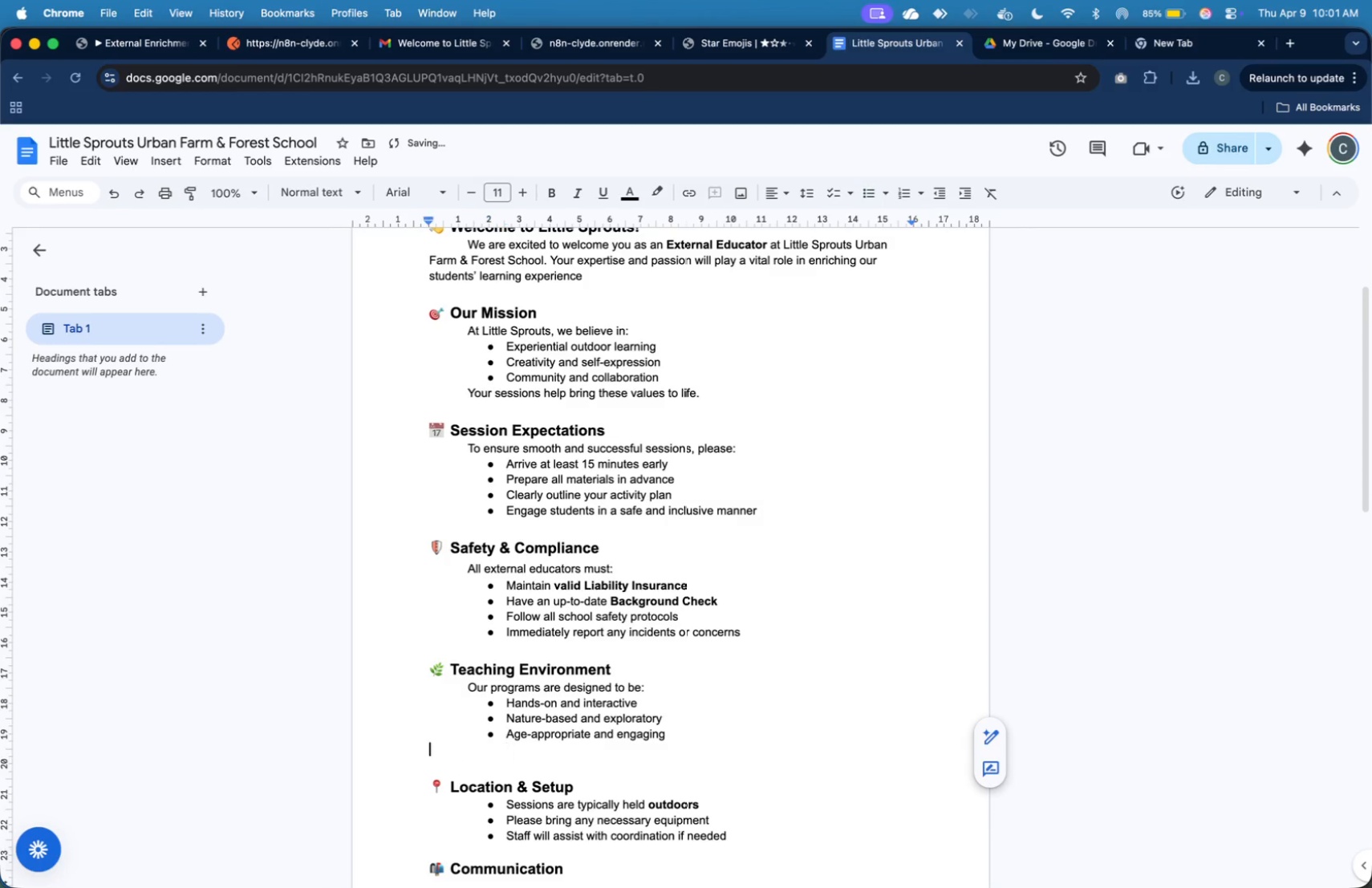 
key(Enter)
 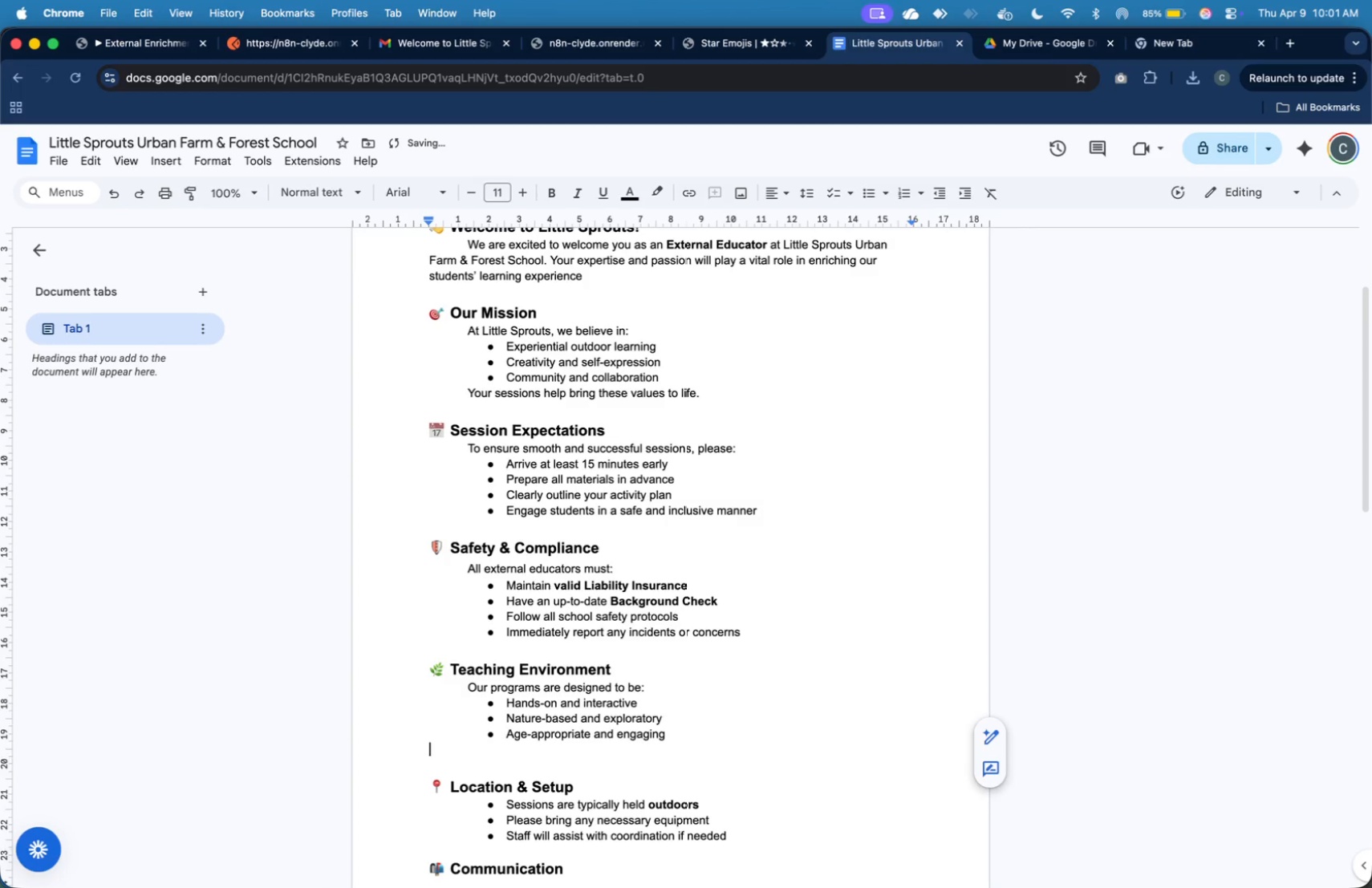 
key(Tab)
type(We ce)
key(Backspace)
key(Backspace)
type(encourage creativity and adaptability in your teaching approach.)
 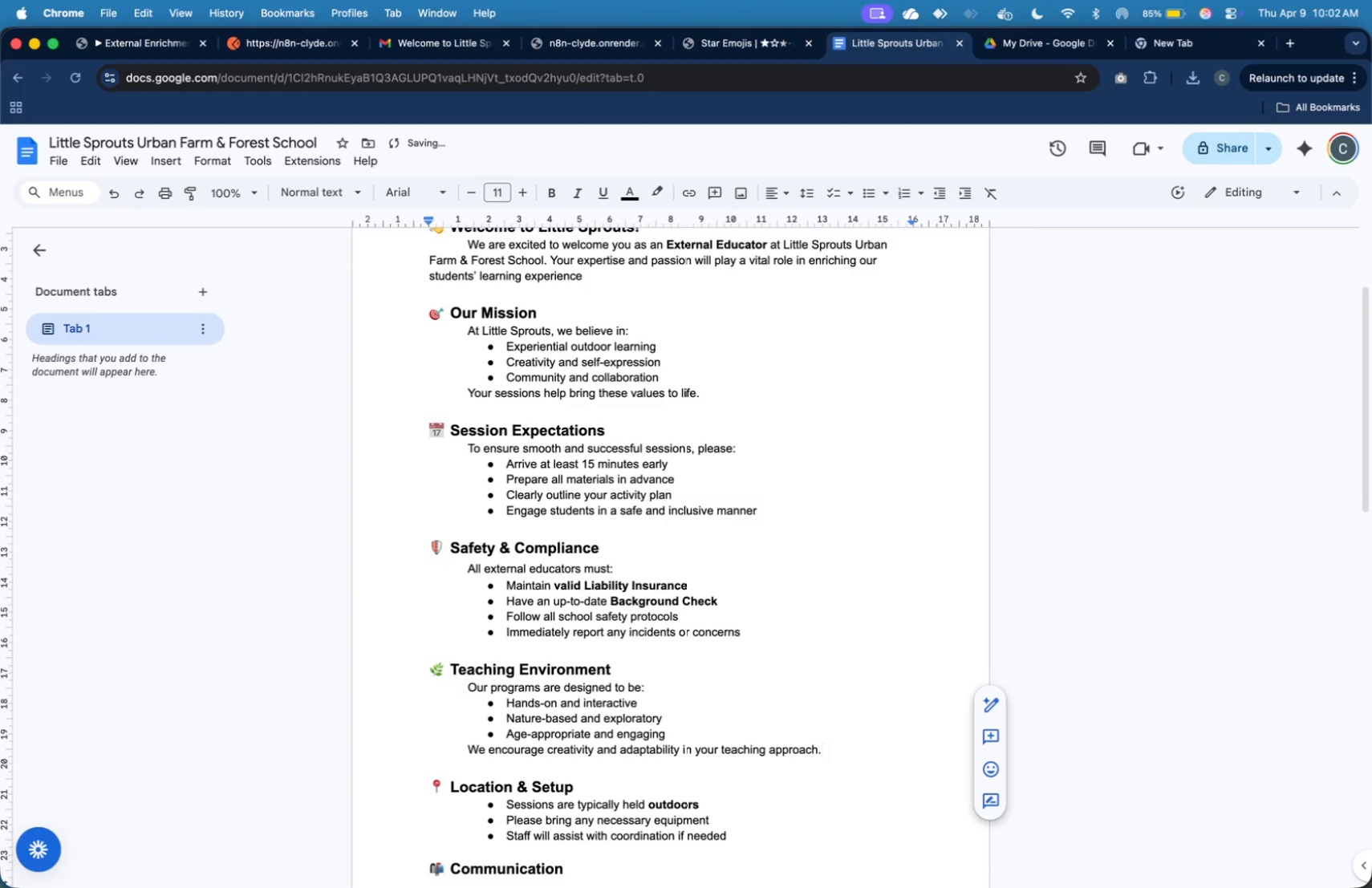 
scroll: coordinate [732, 366], scroll_direction: down, amount: 16.0
 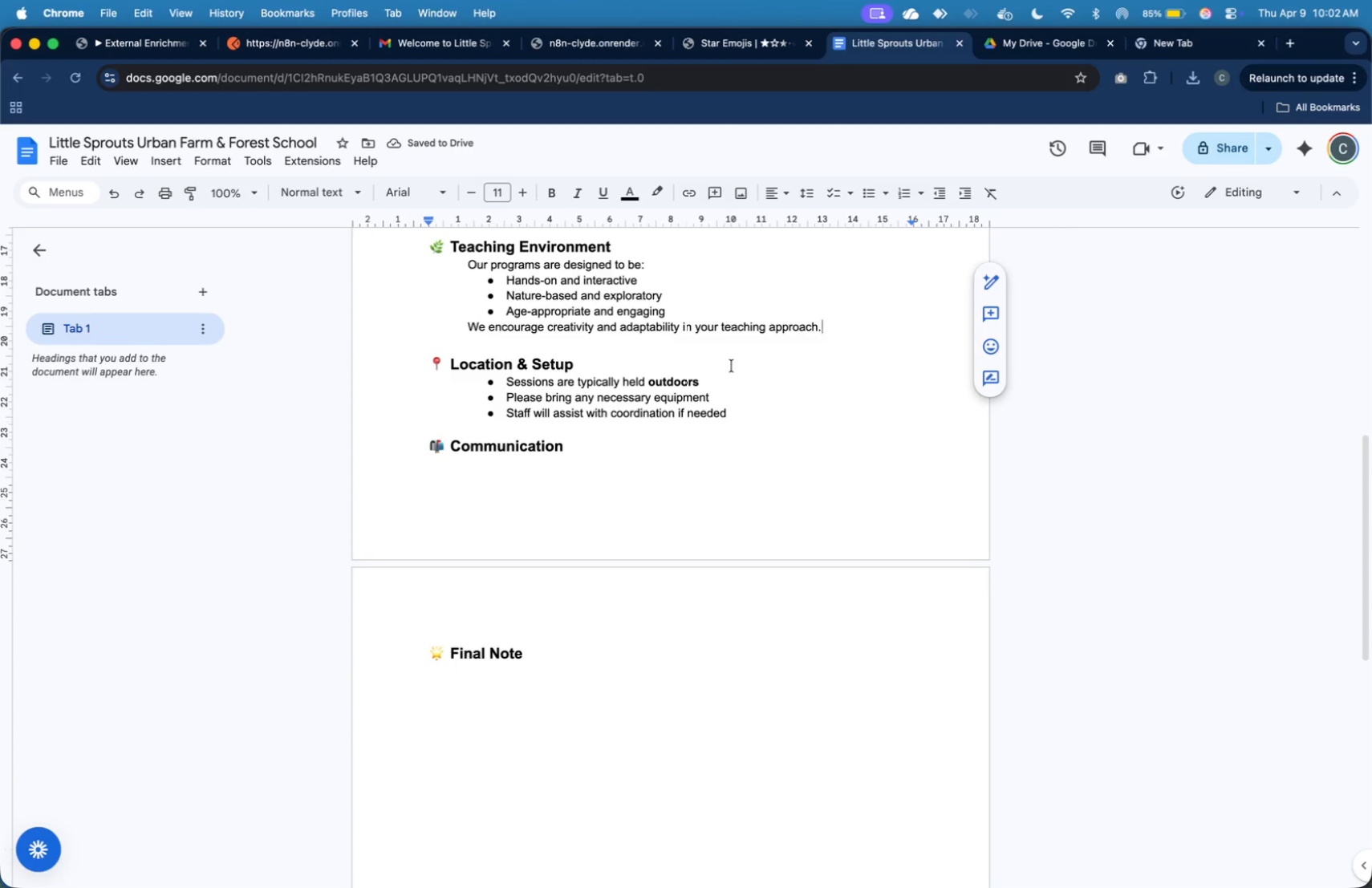 
key(ArrowDown)
 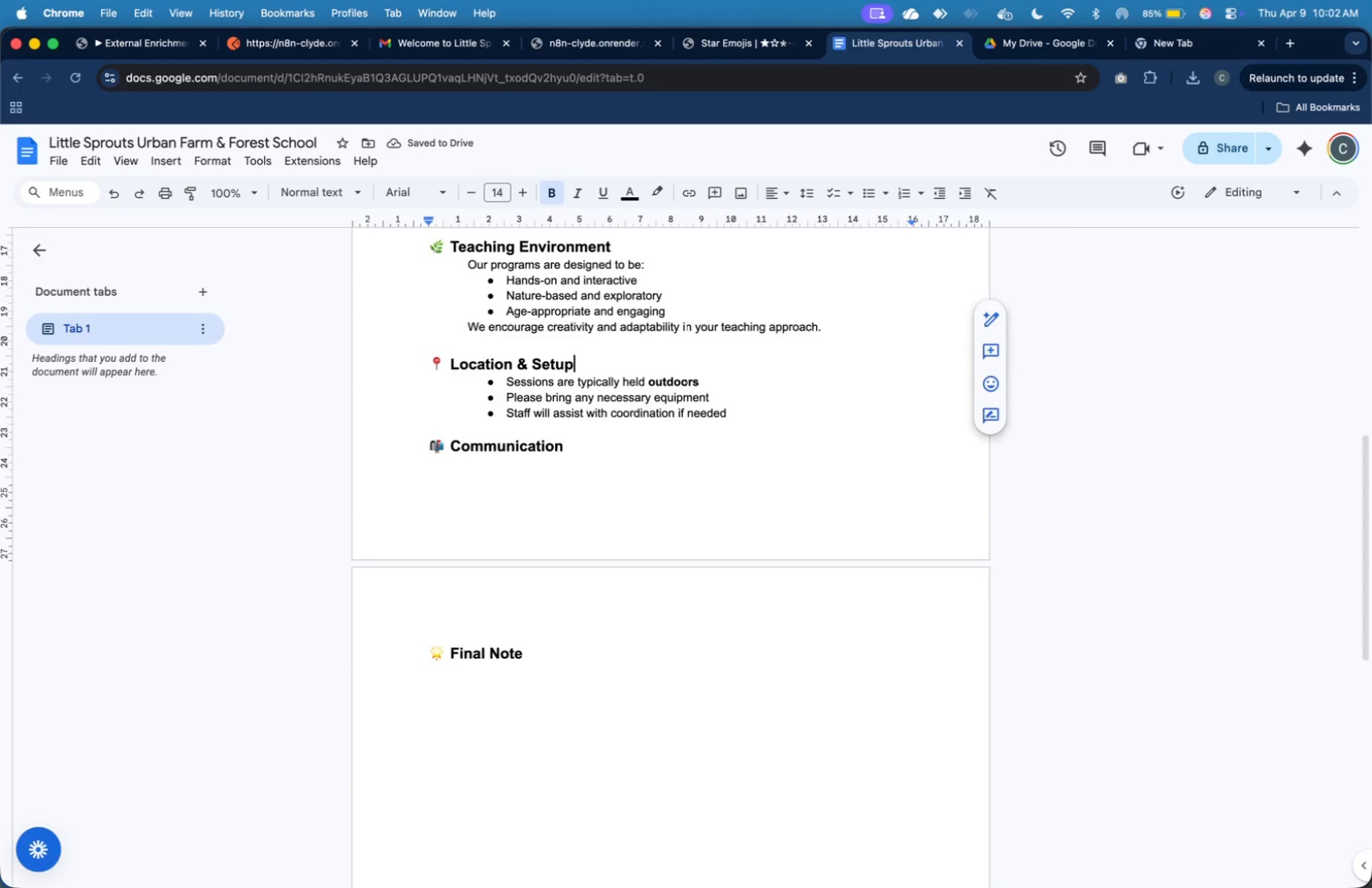 
key(ArrowDown)
 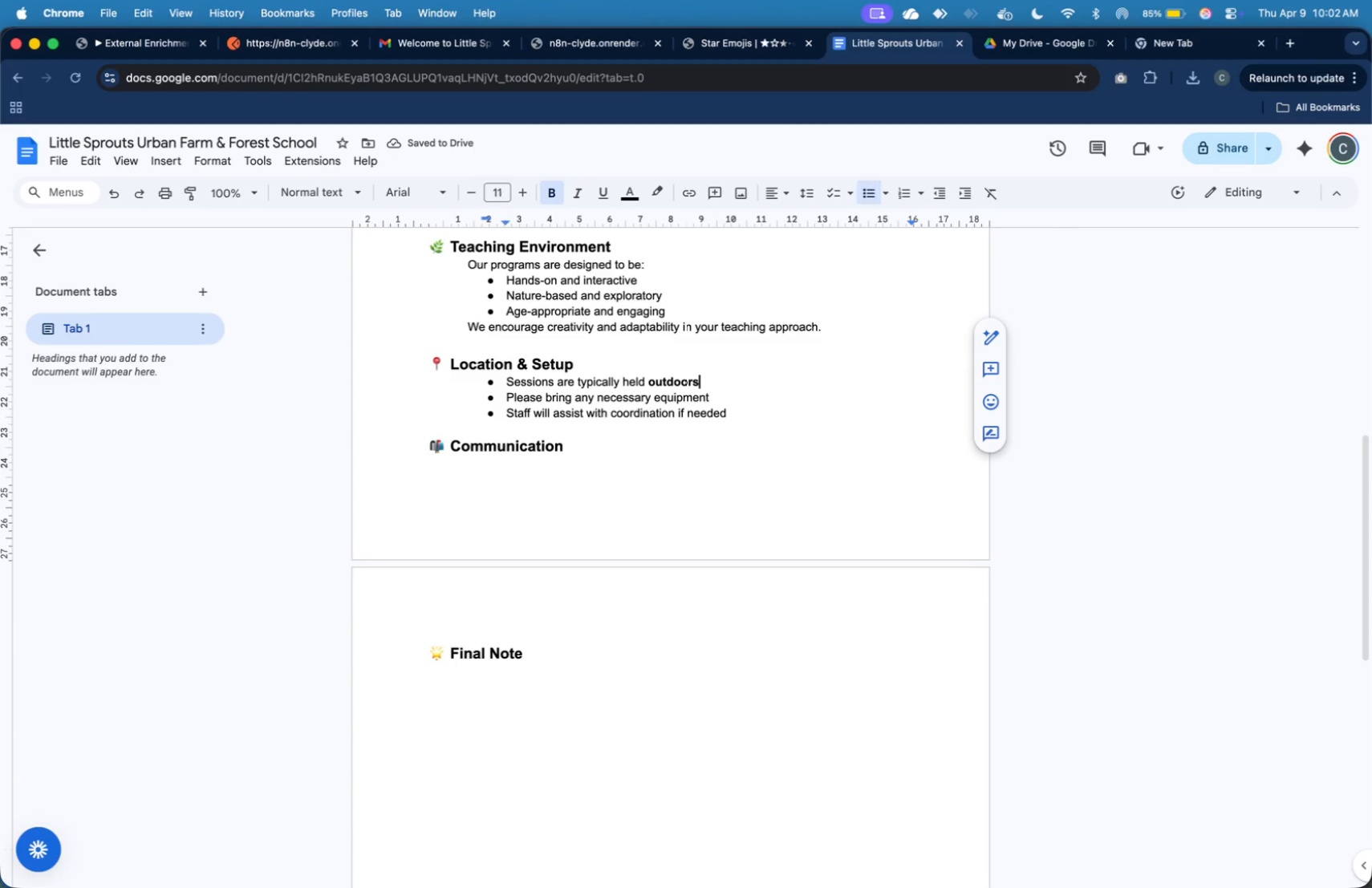 
key(ArrowDown)
 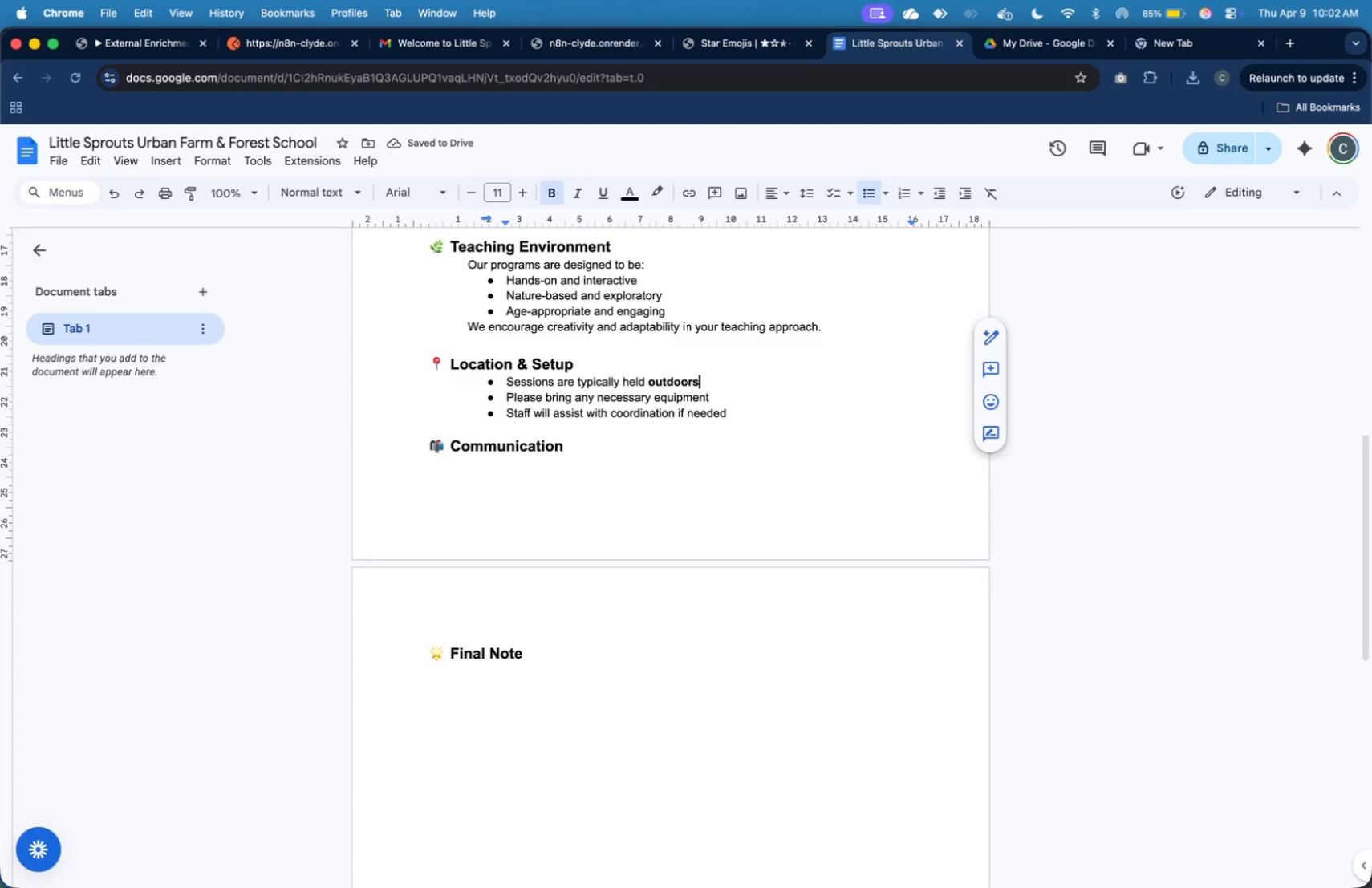 
key(ArrowDown)
 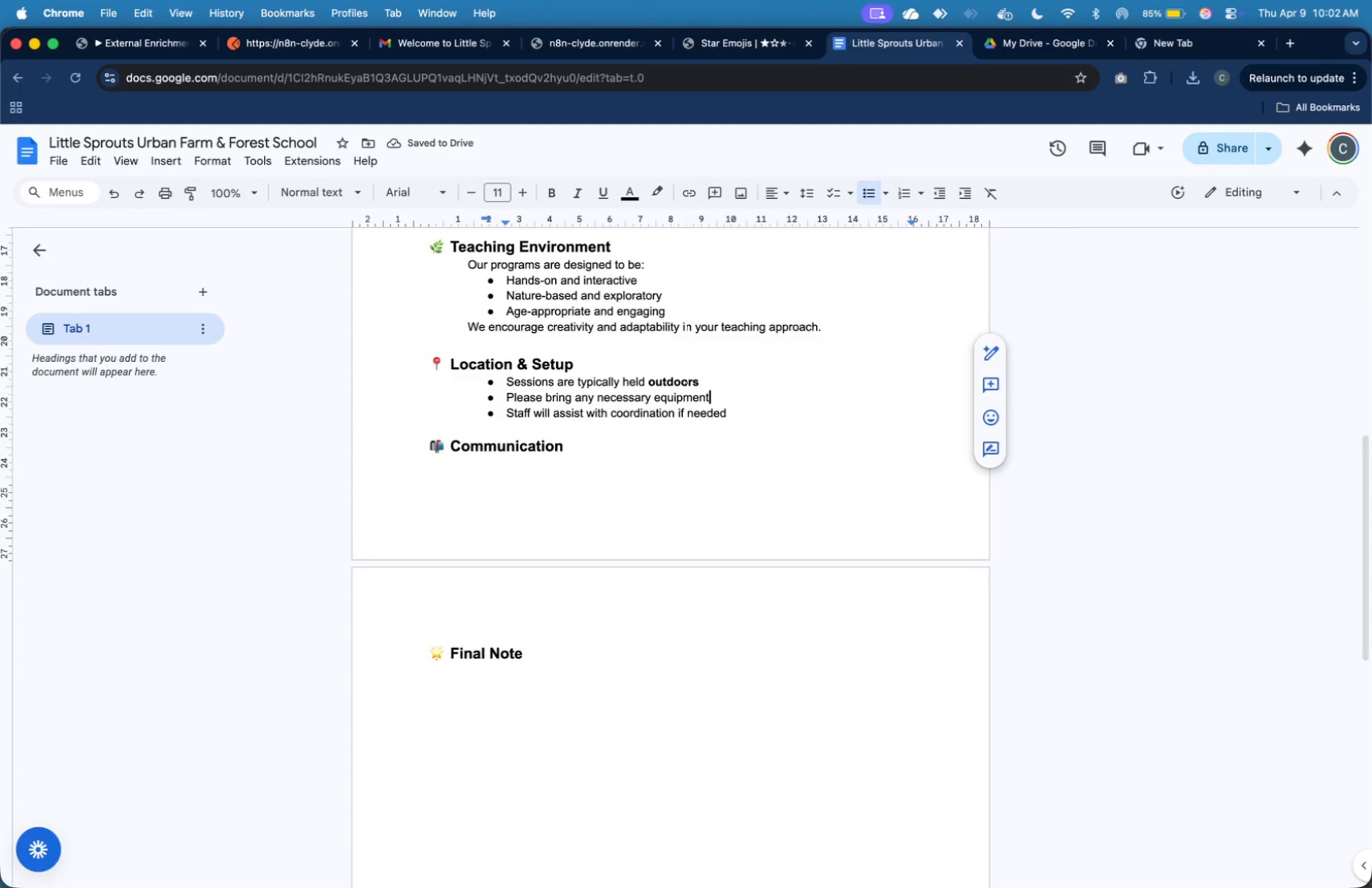 
key(ArrowUp)
 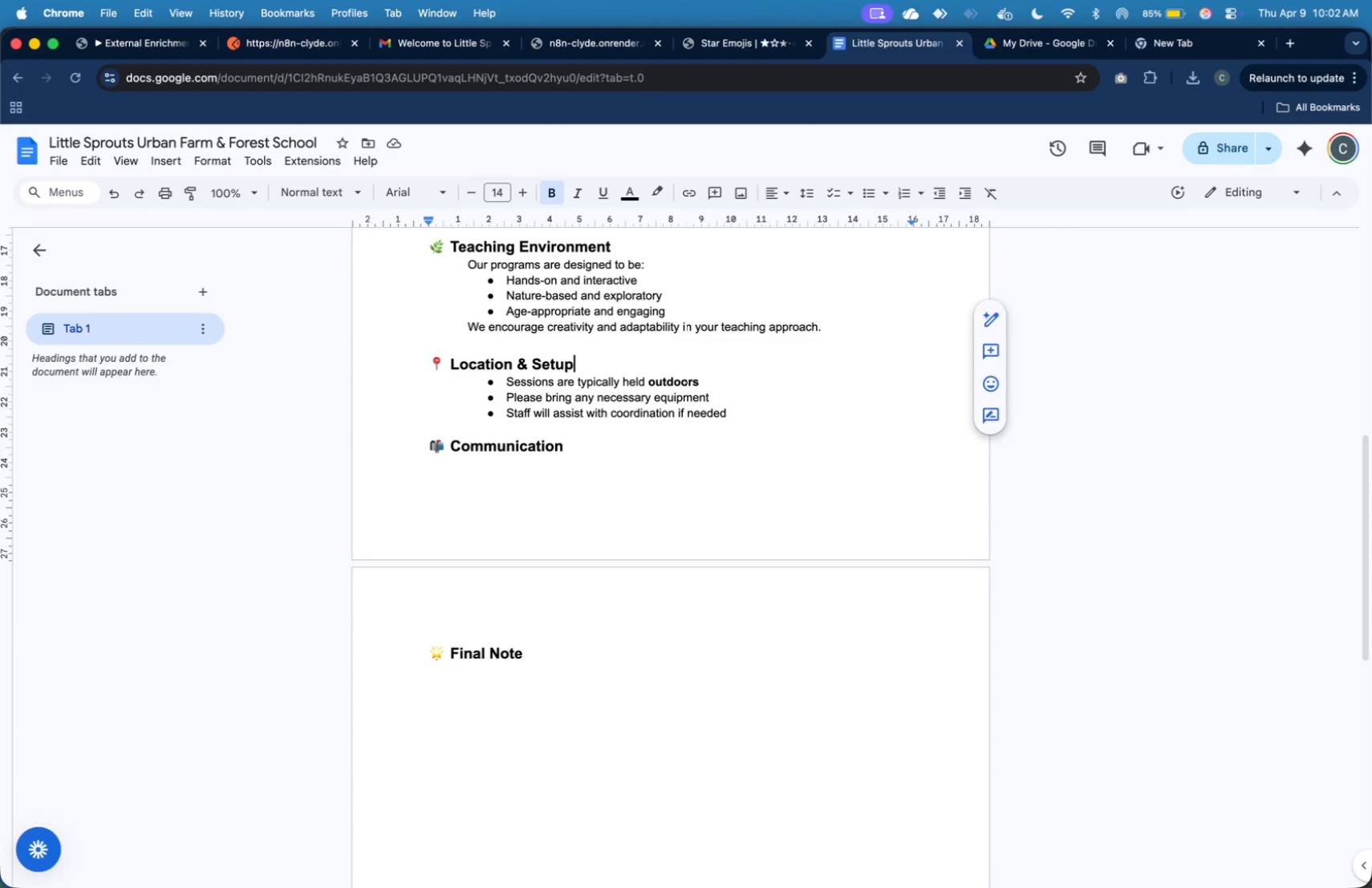 
key(ArrowUp)
 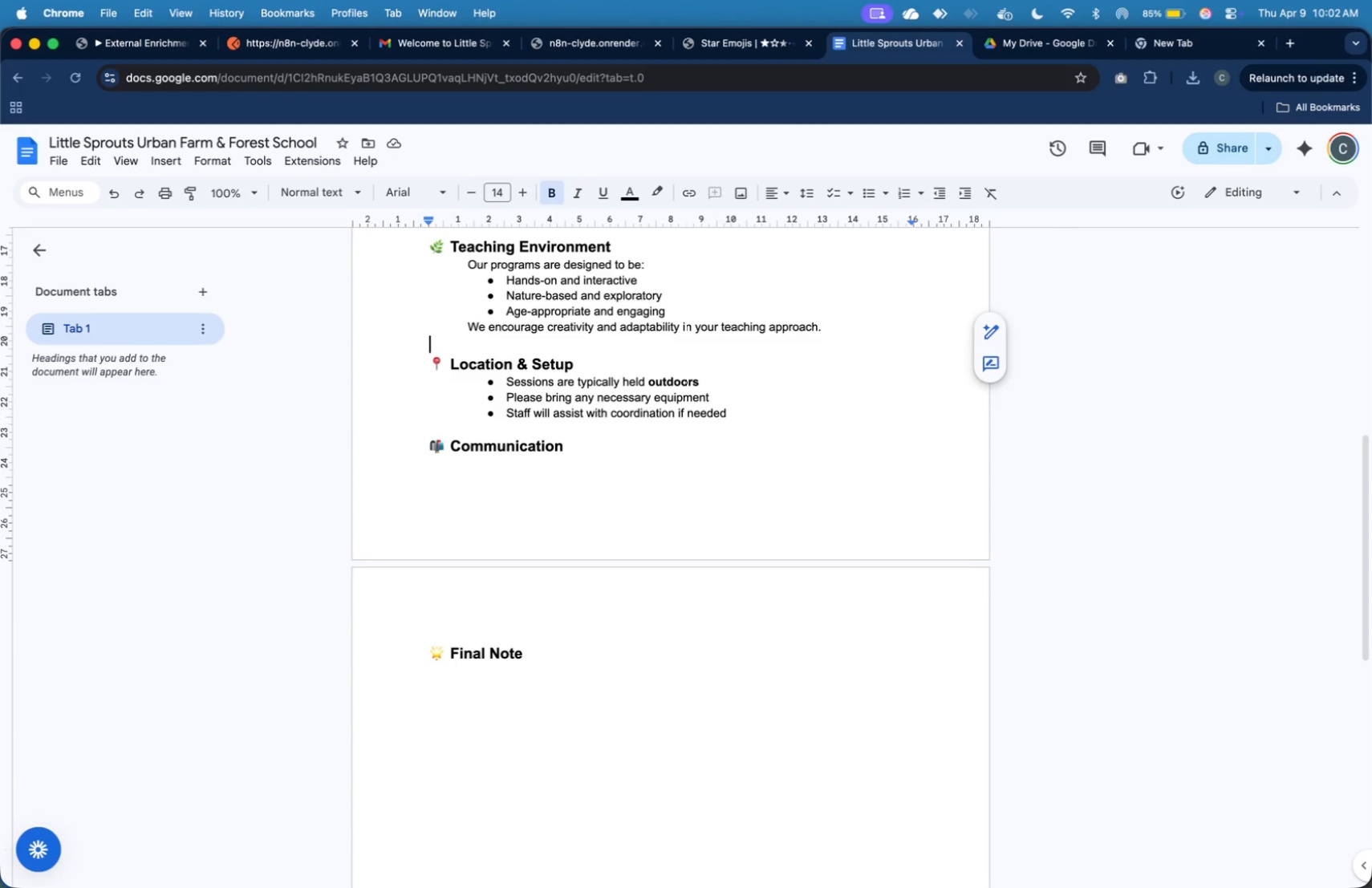 
key(ArrowUp)
 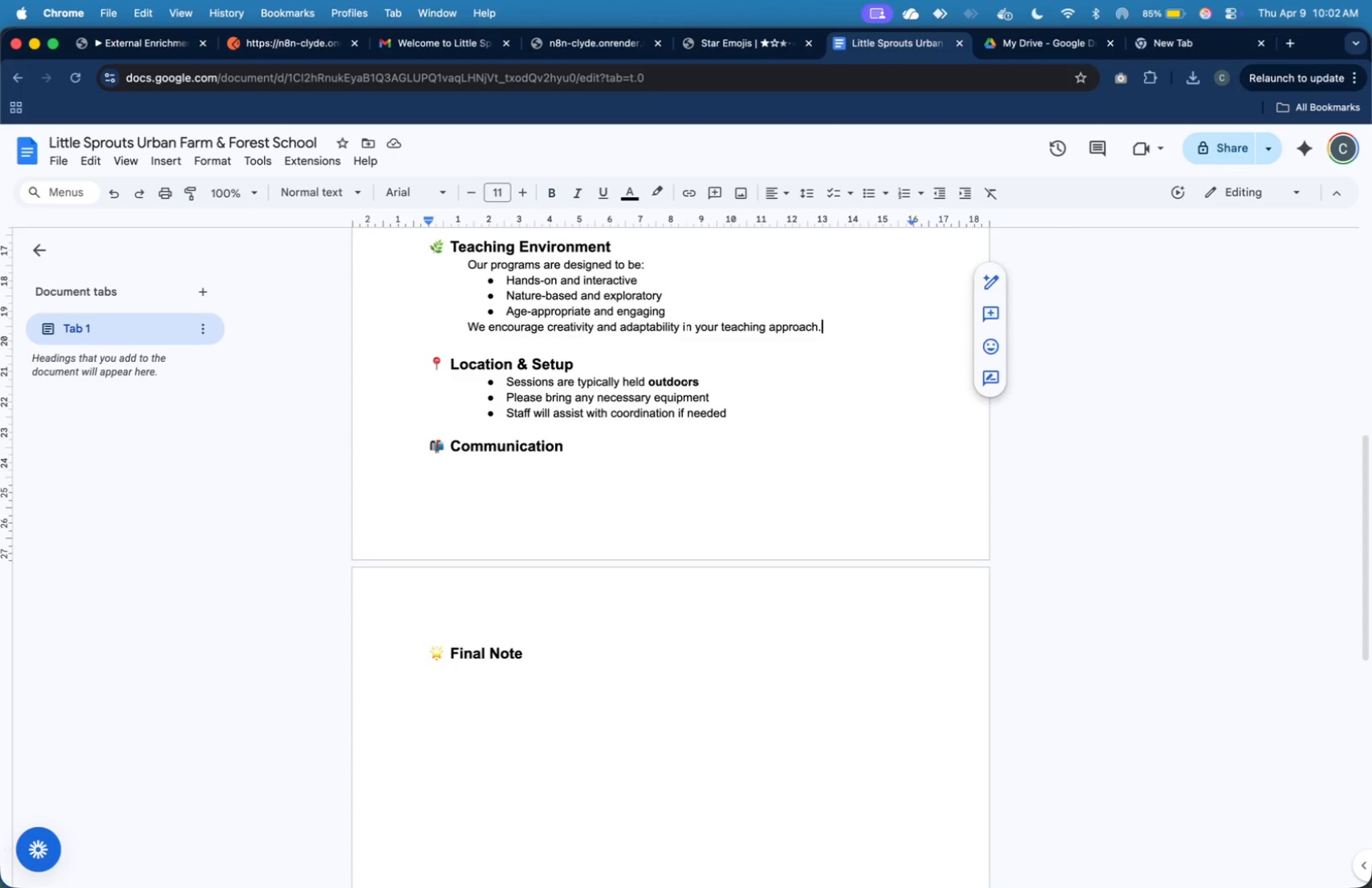 
key(ArrowUp)
 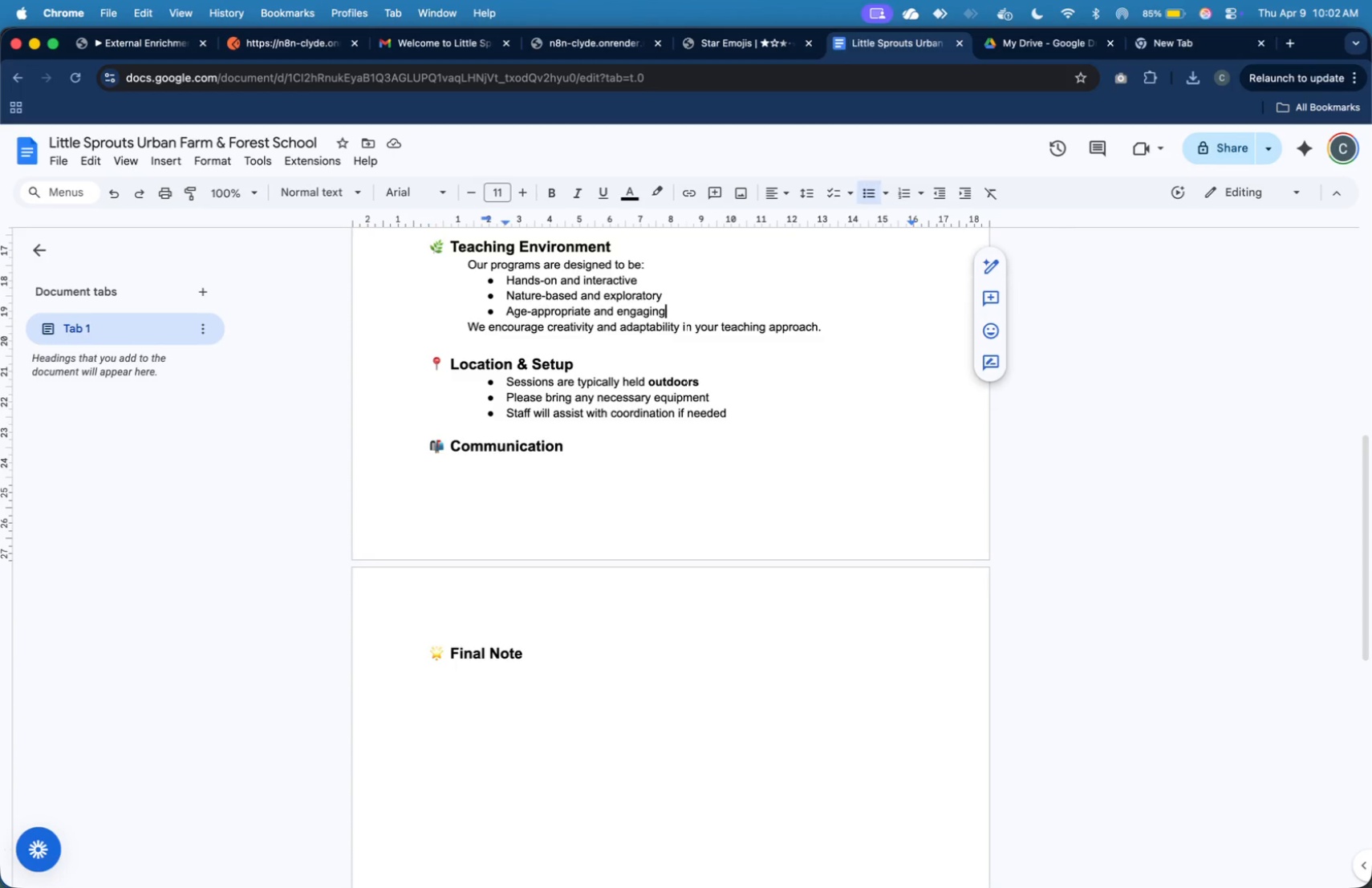 
key(ArrowUp)
 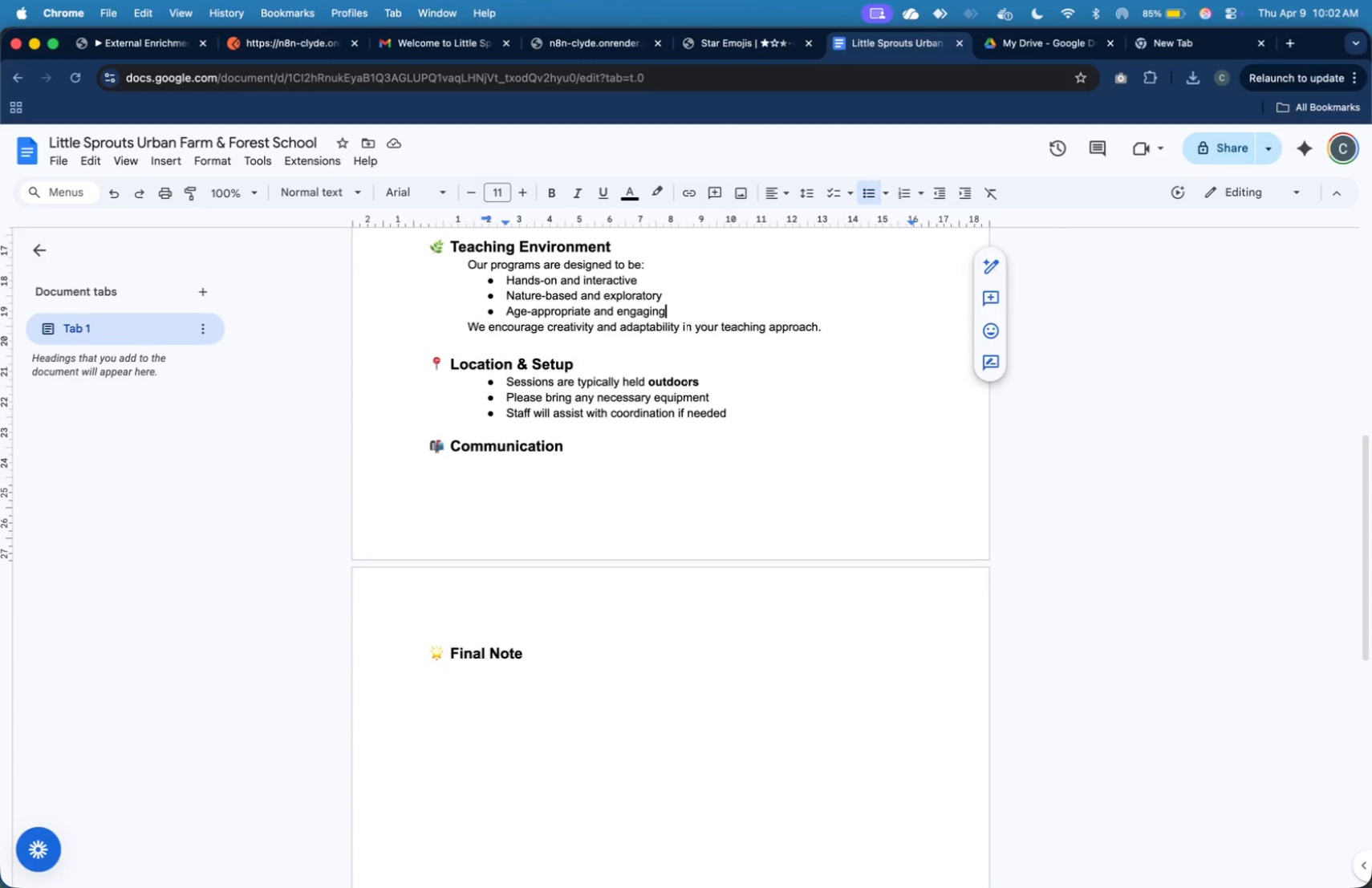 
key(Enter)
 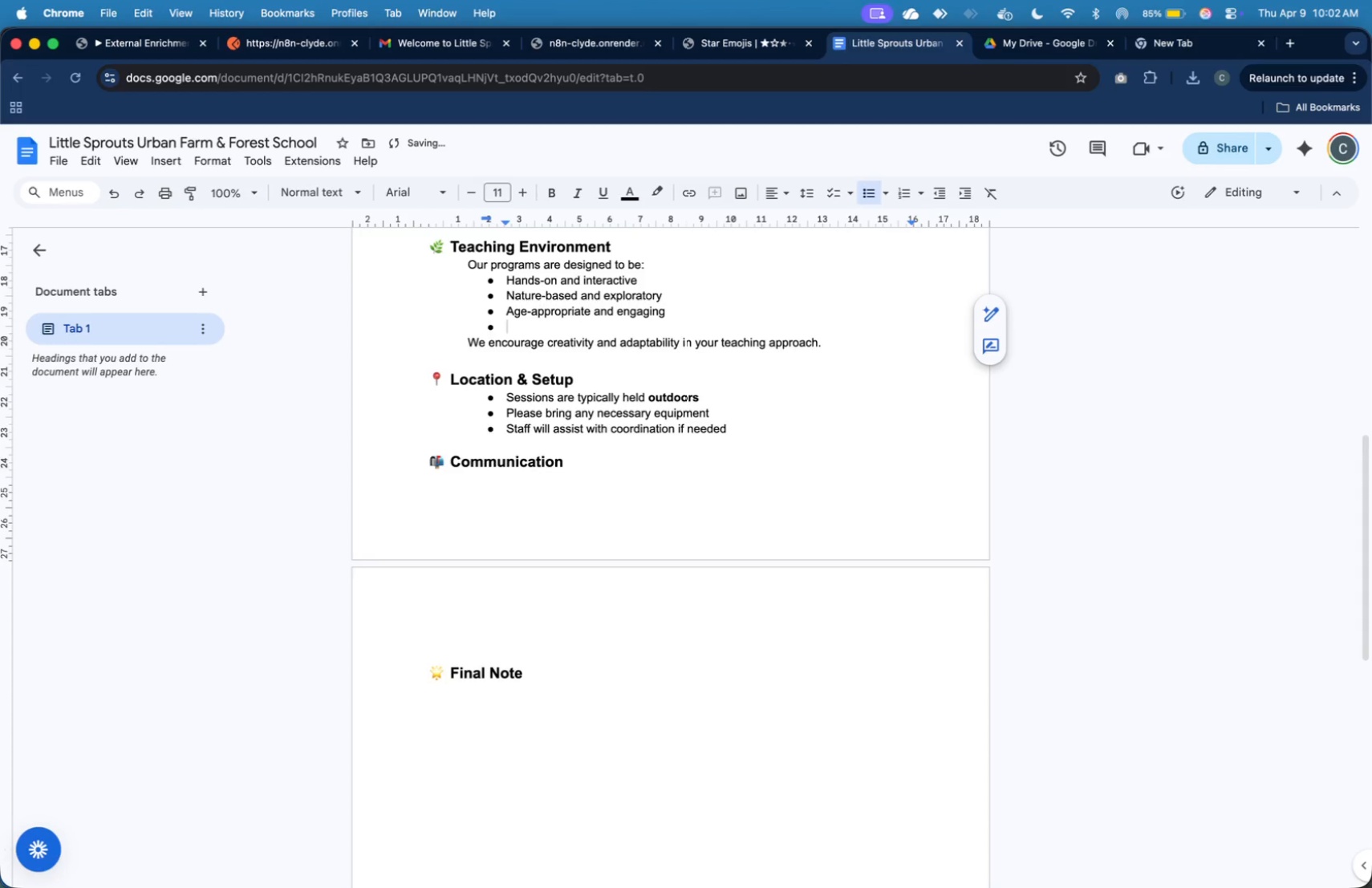 
key(Enter)
 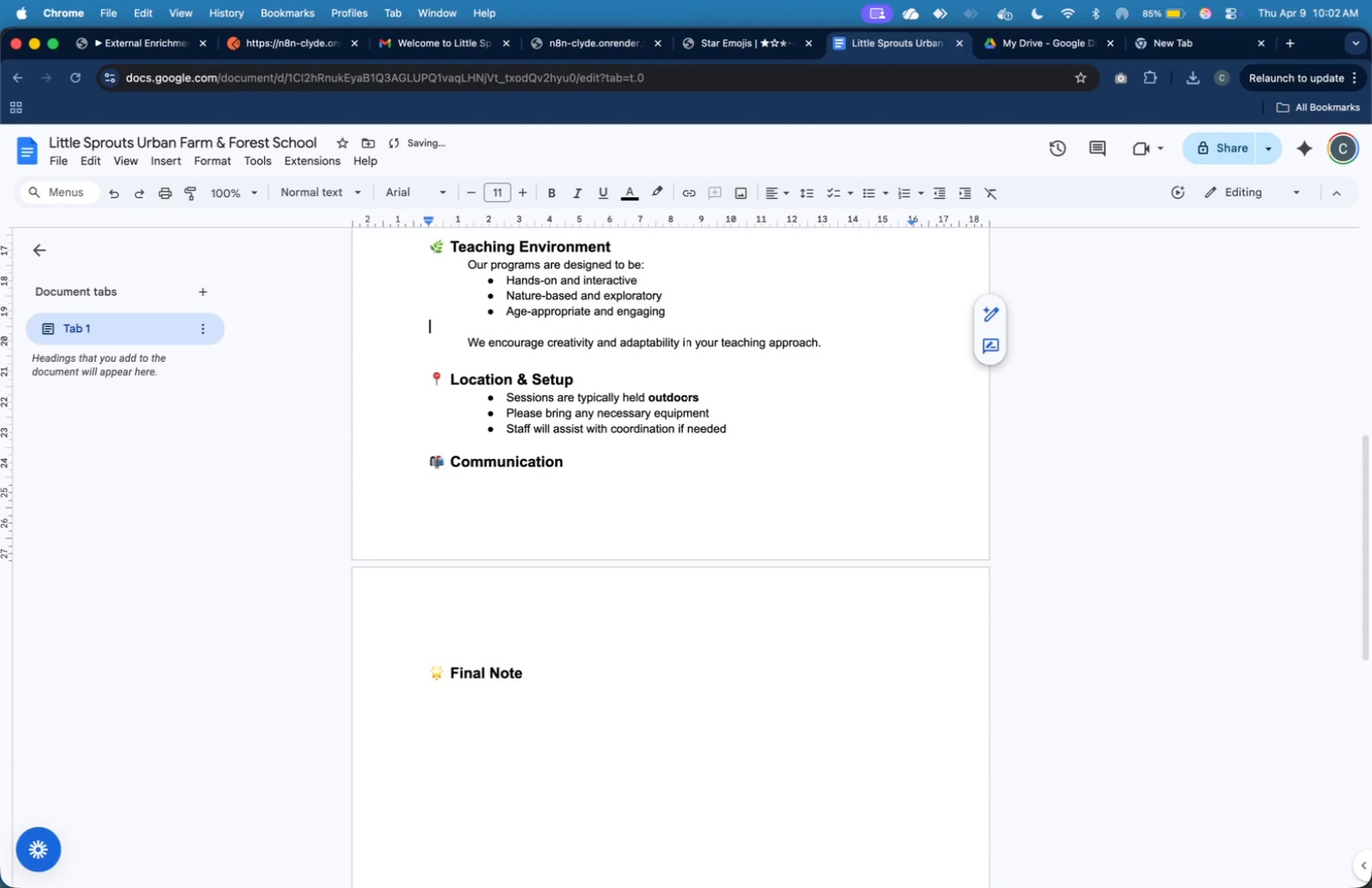 
key(ArrowDown)
 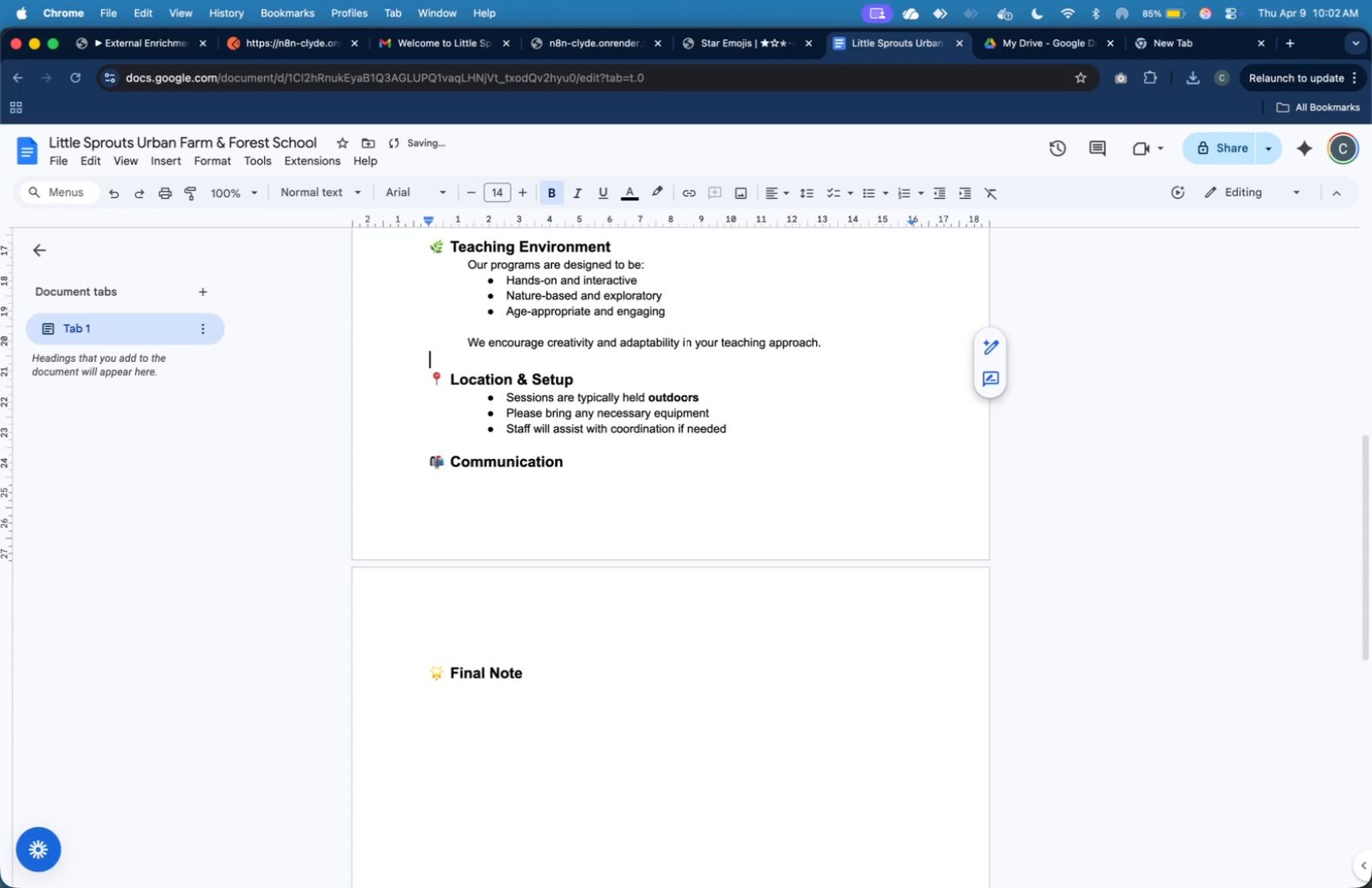 
key(ArrowDown)
 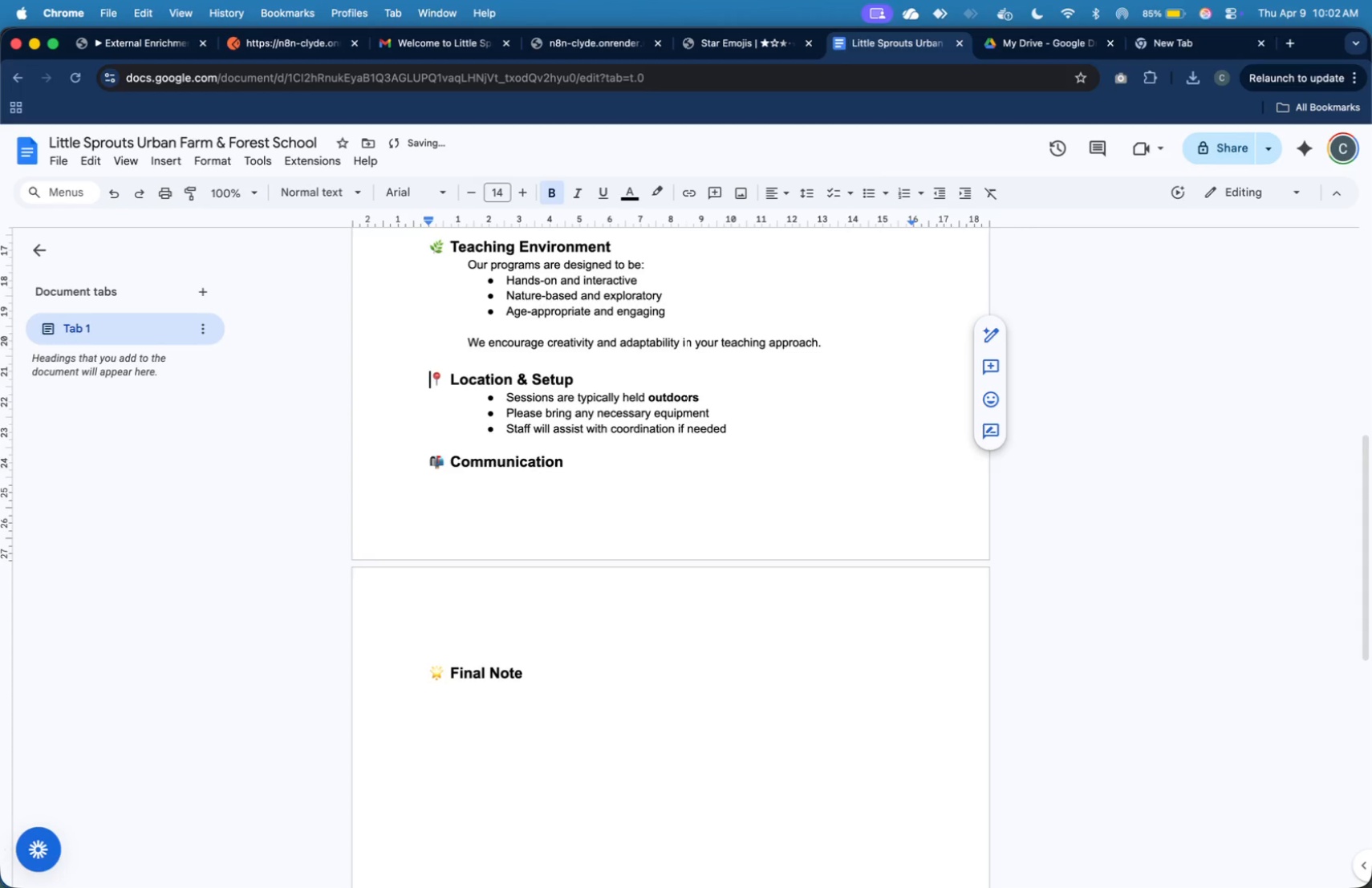 
key(ArrowDown)
 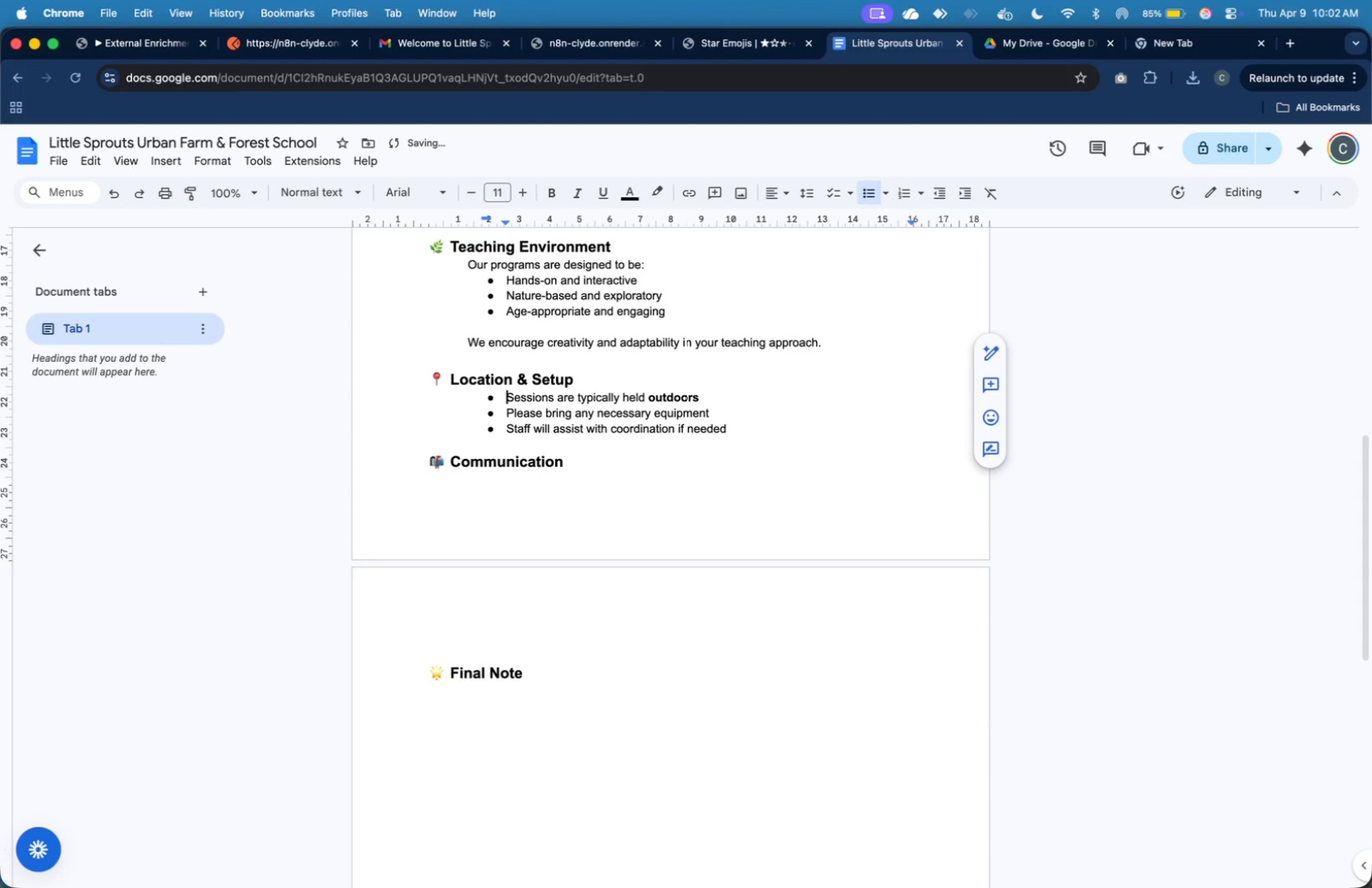 
key(ArrowDown)
 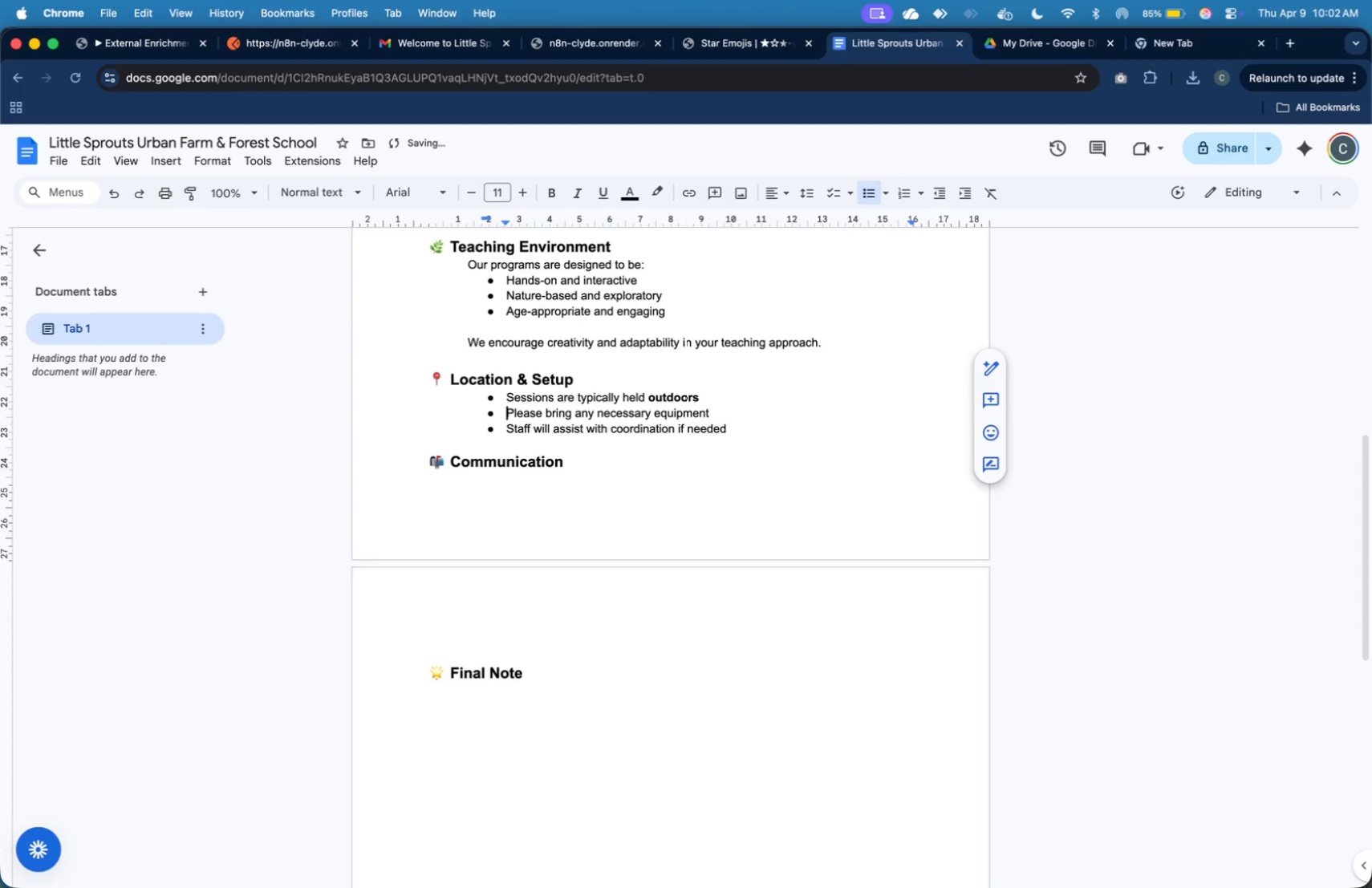 
key(ArrowDown)
 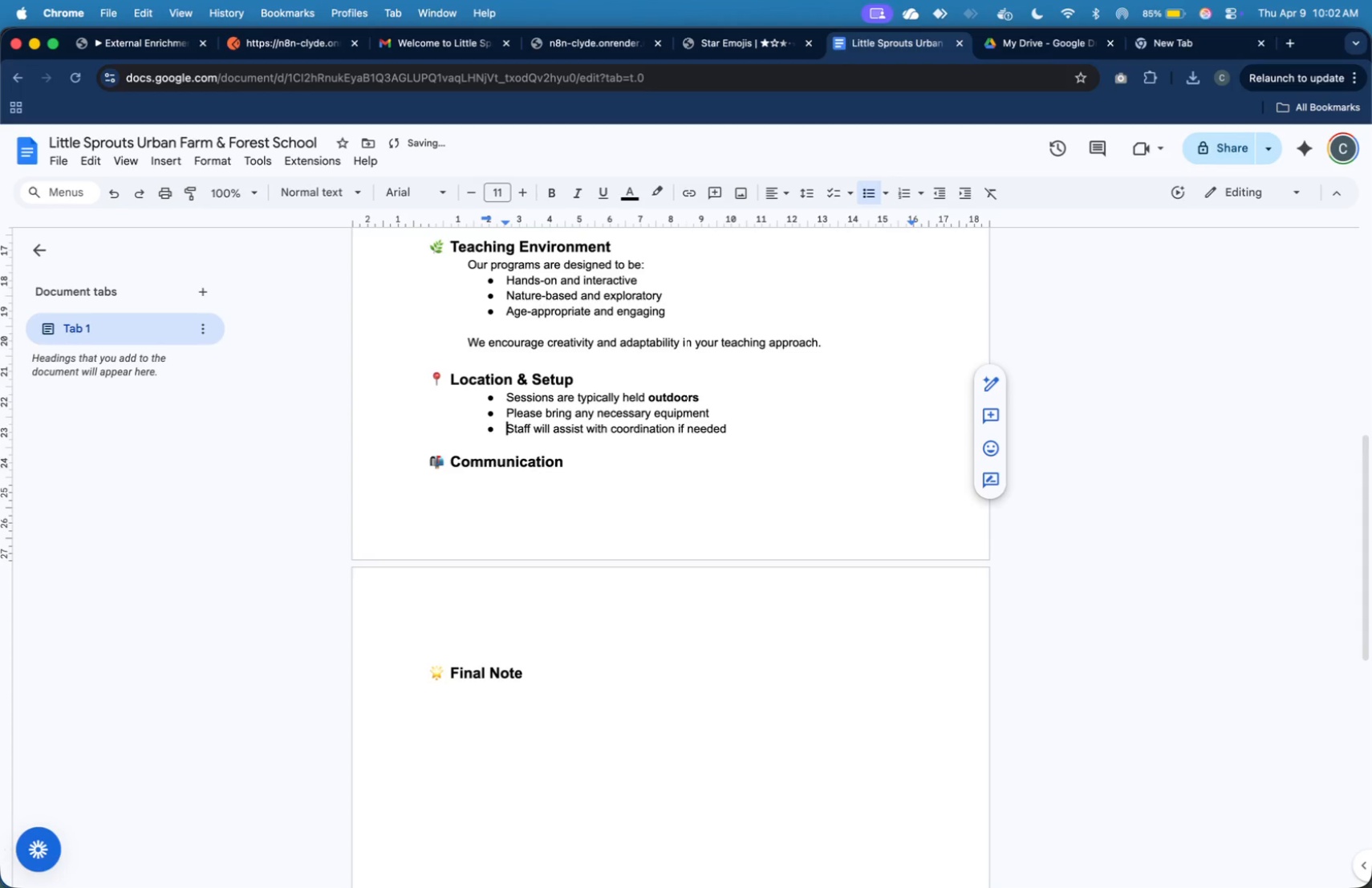 
key(ArrowDown)
 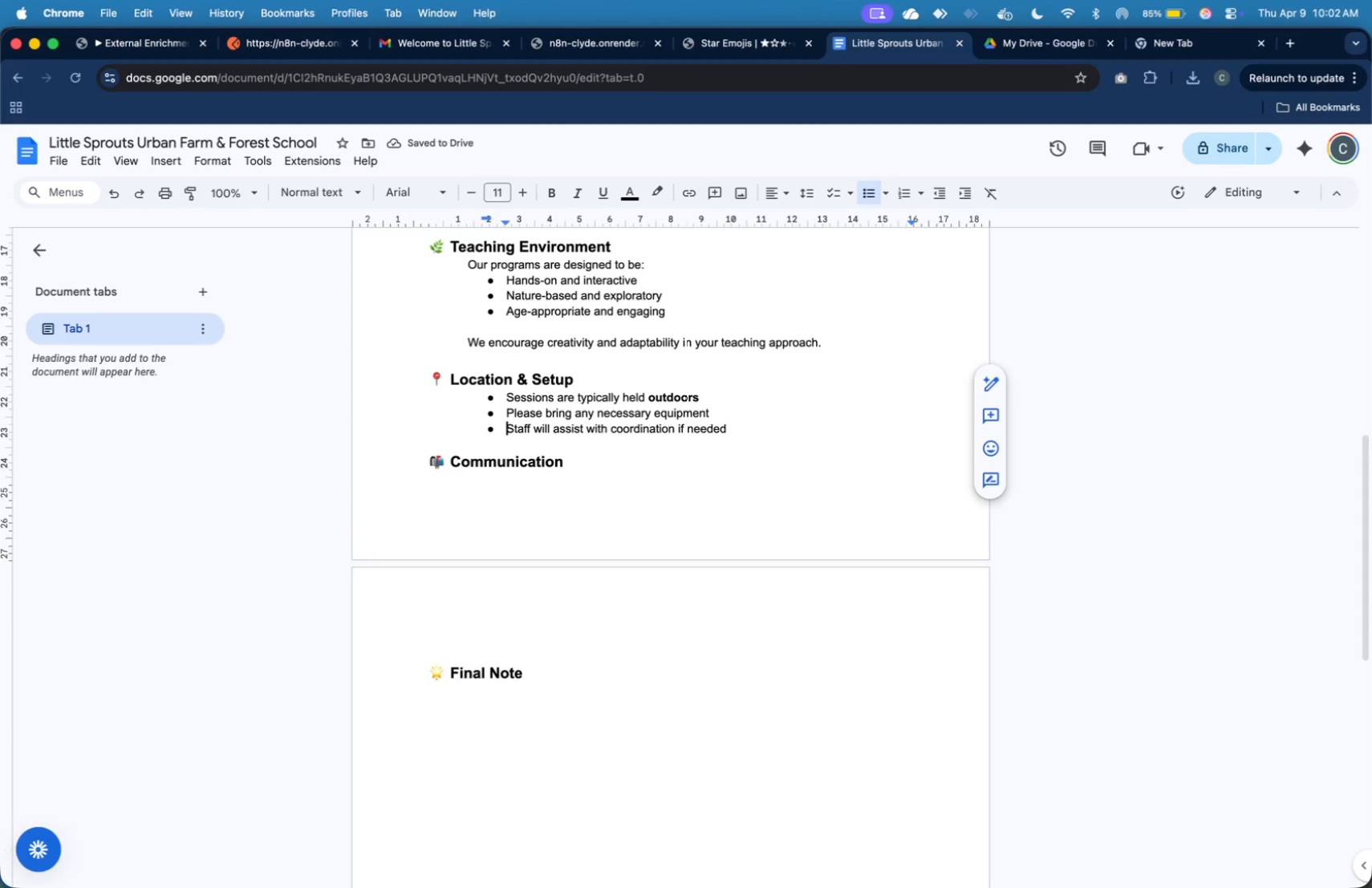 
key(ArrowDown)
 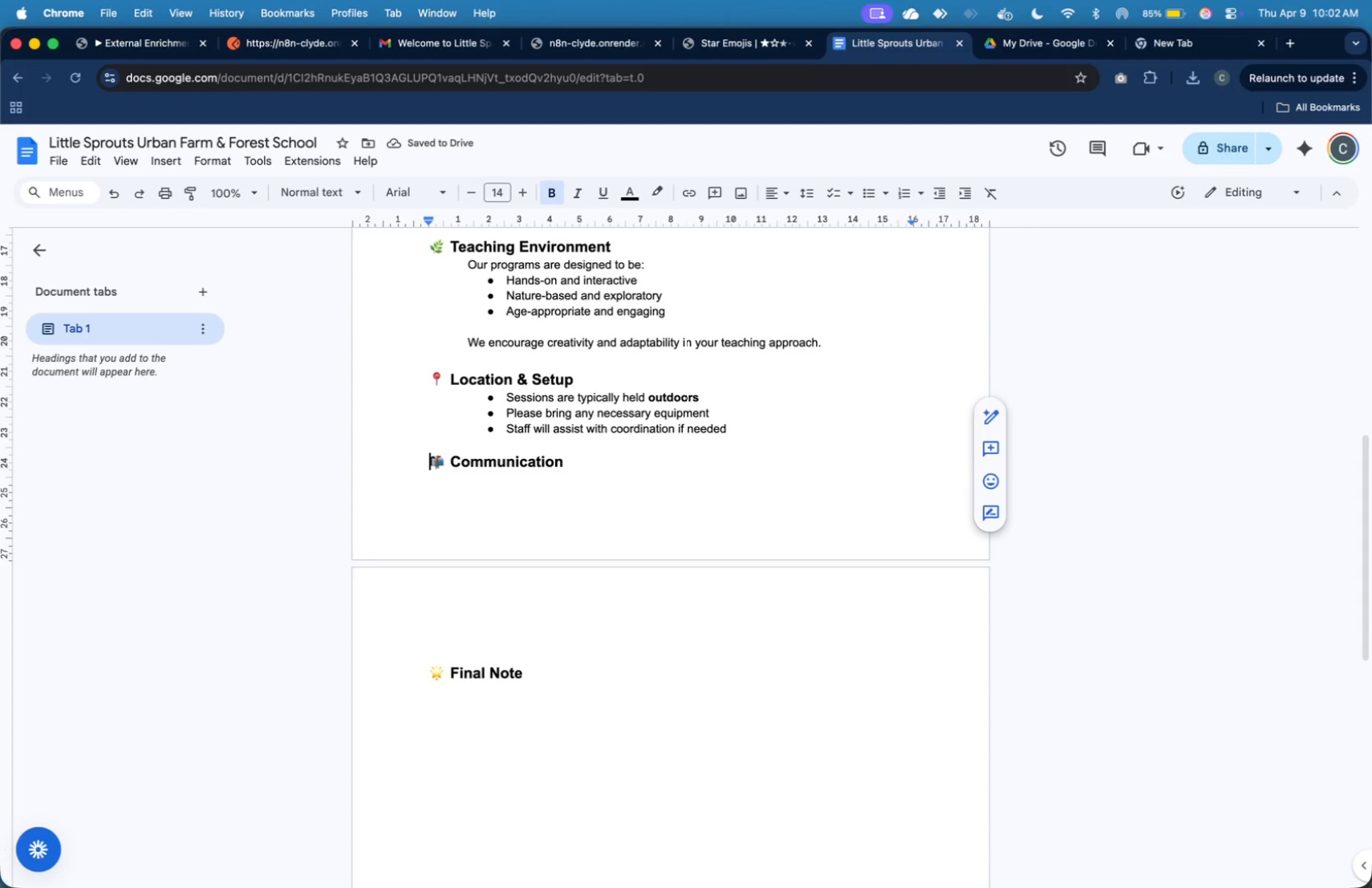 
key(ArrowDown)
 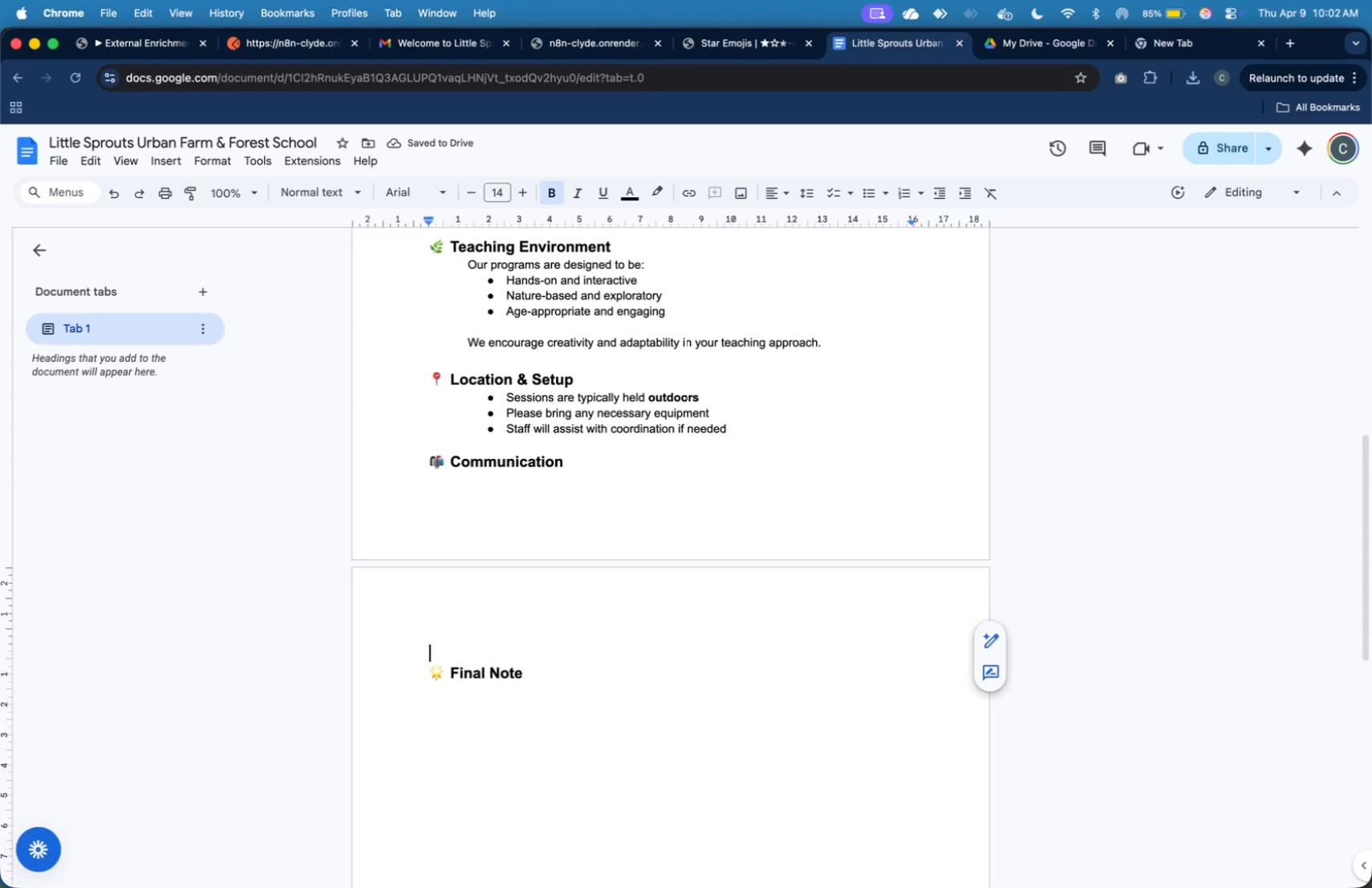 
key(ArrowDown)
 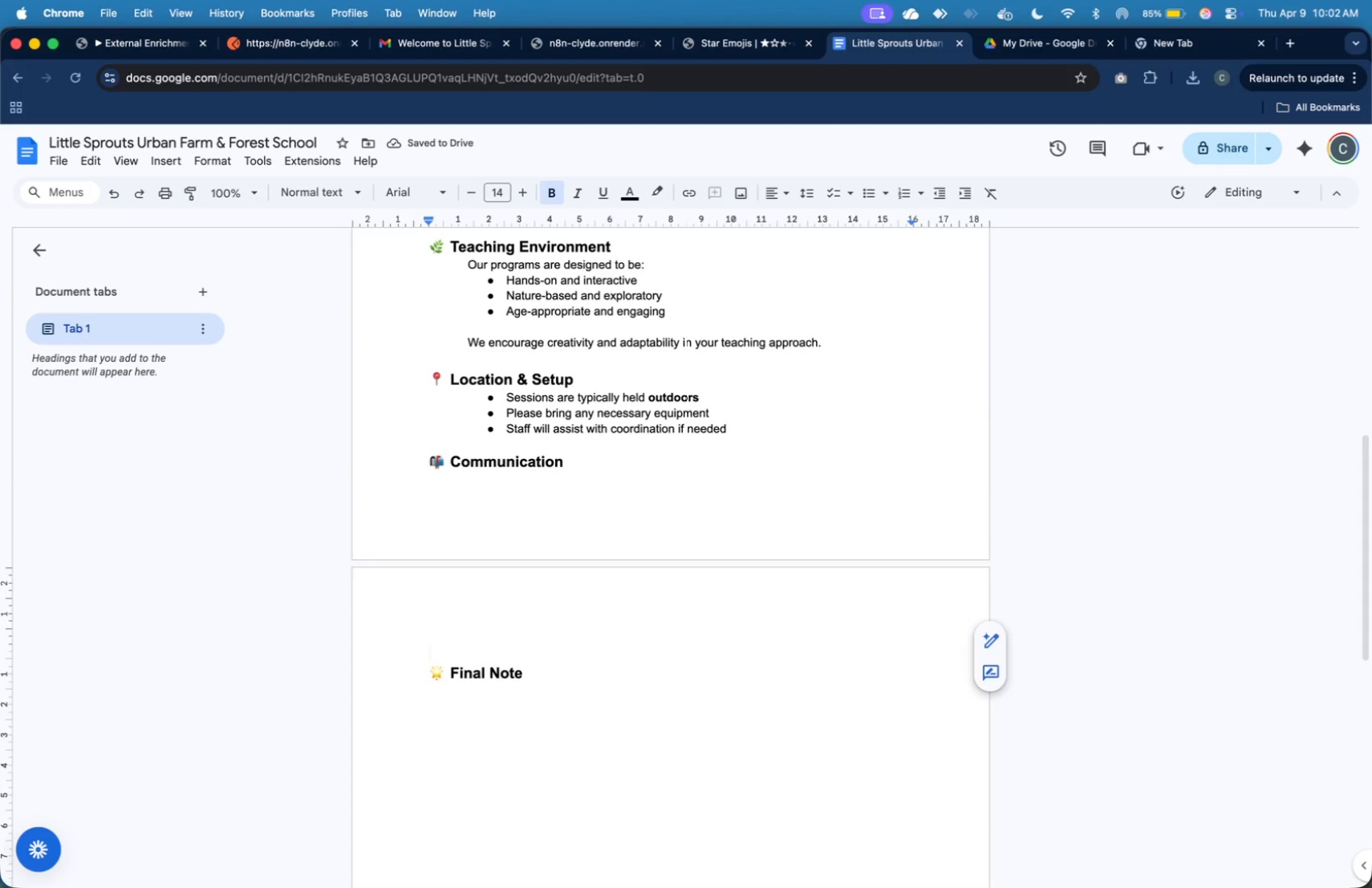 
key(ArrowUp)
 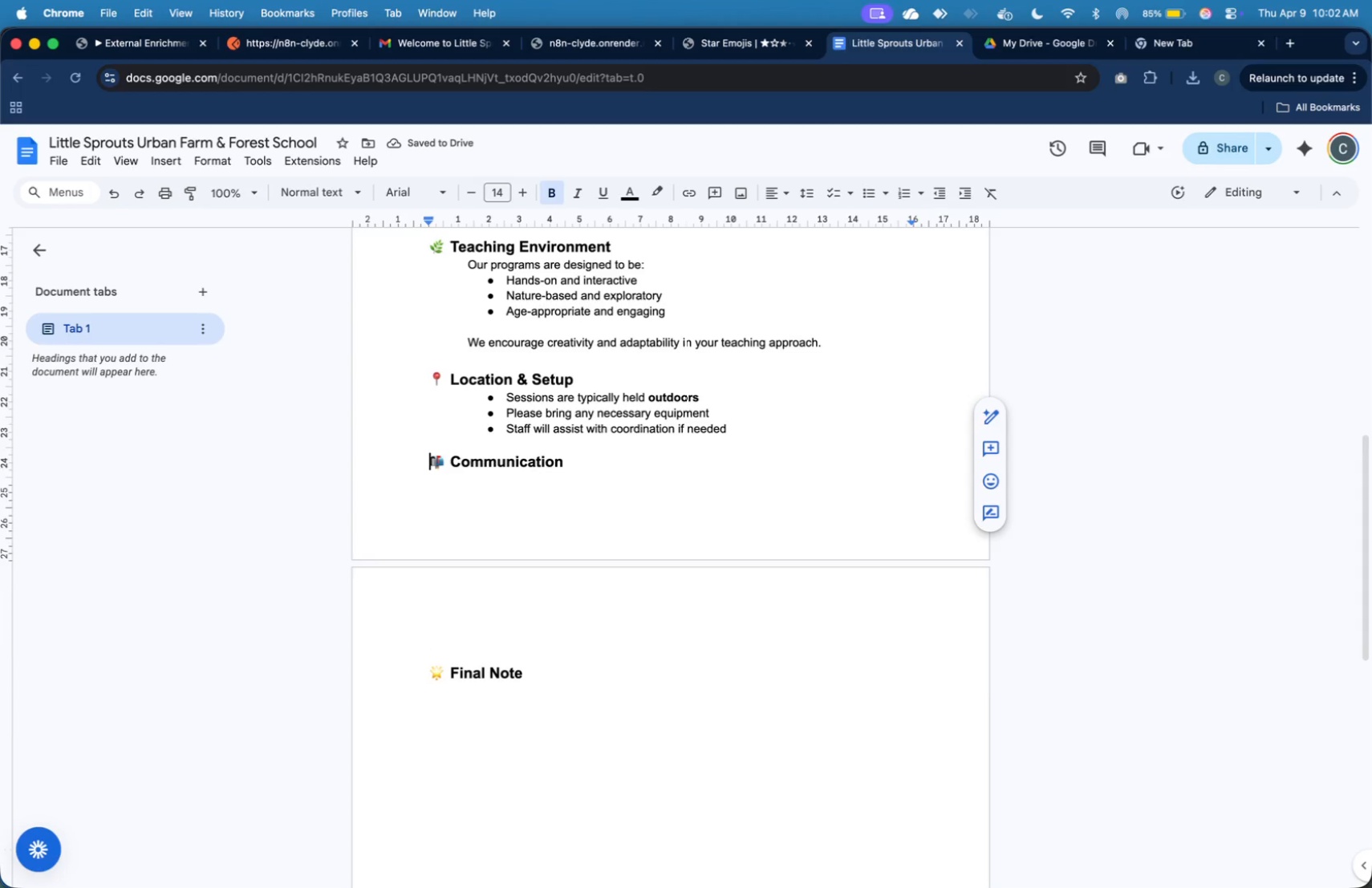 
key(ArrowDown)
 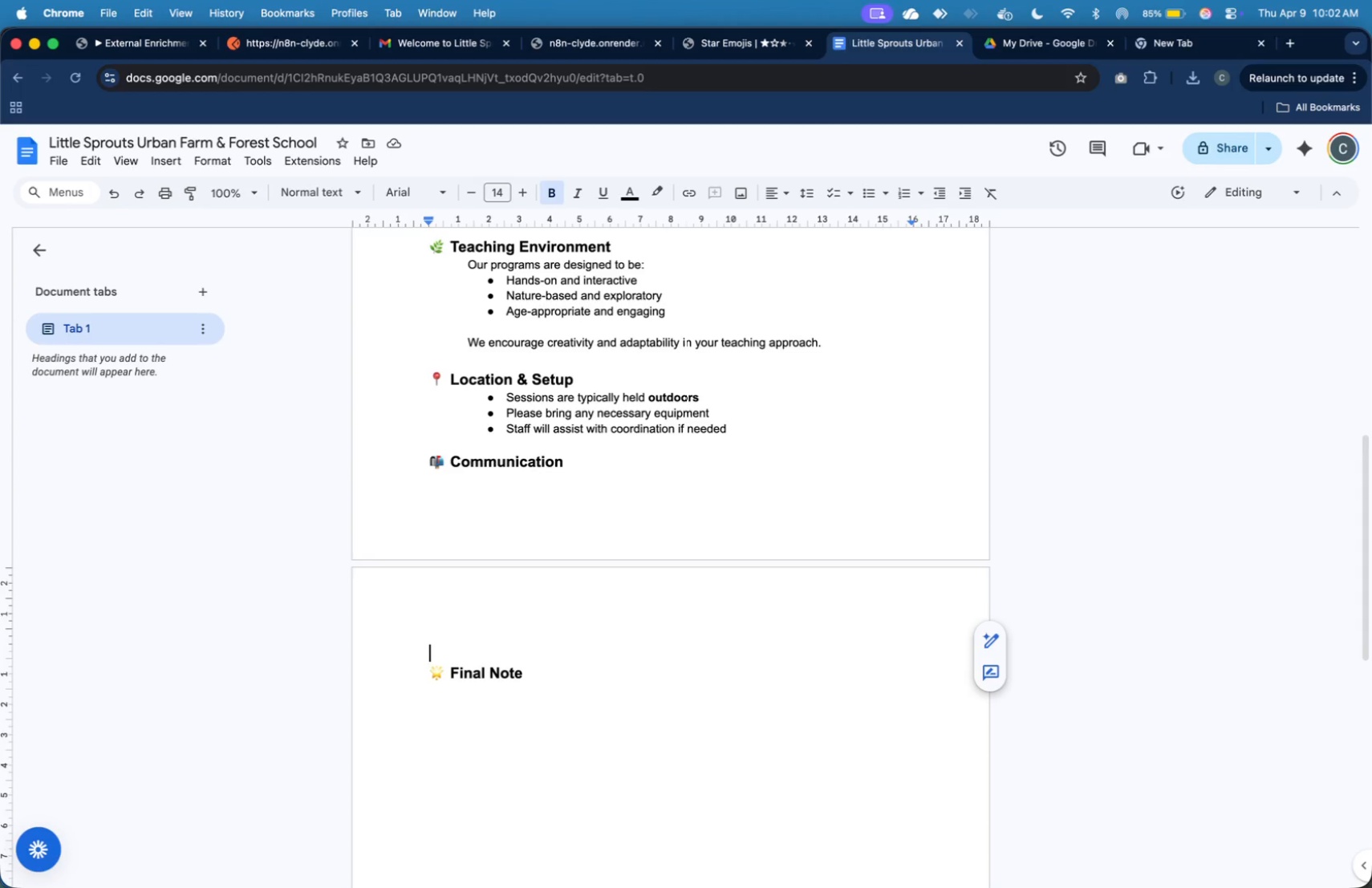 
key(Meta+V)
 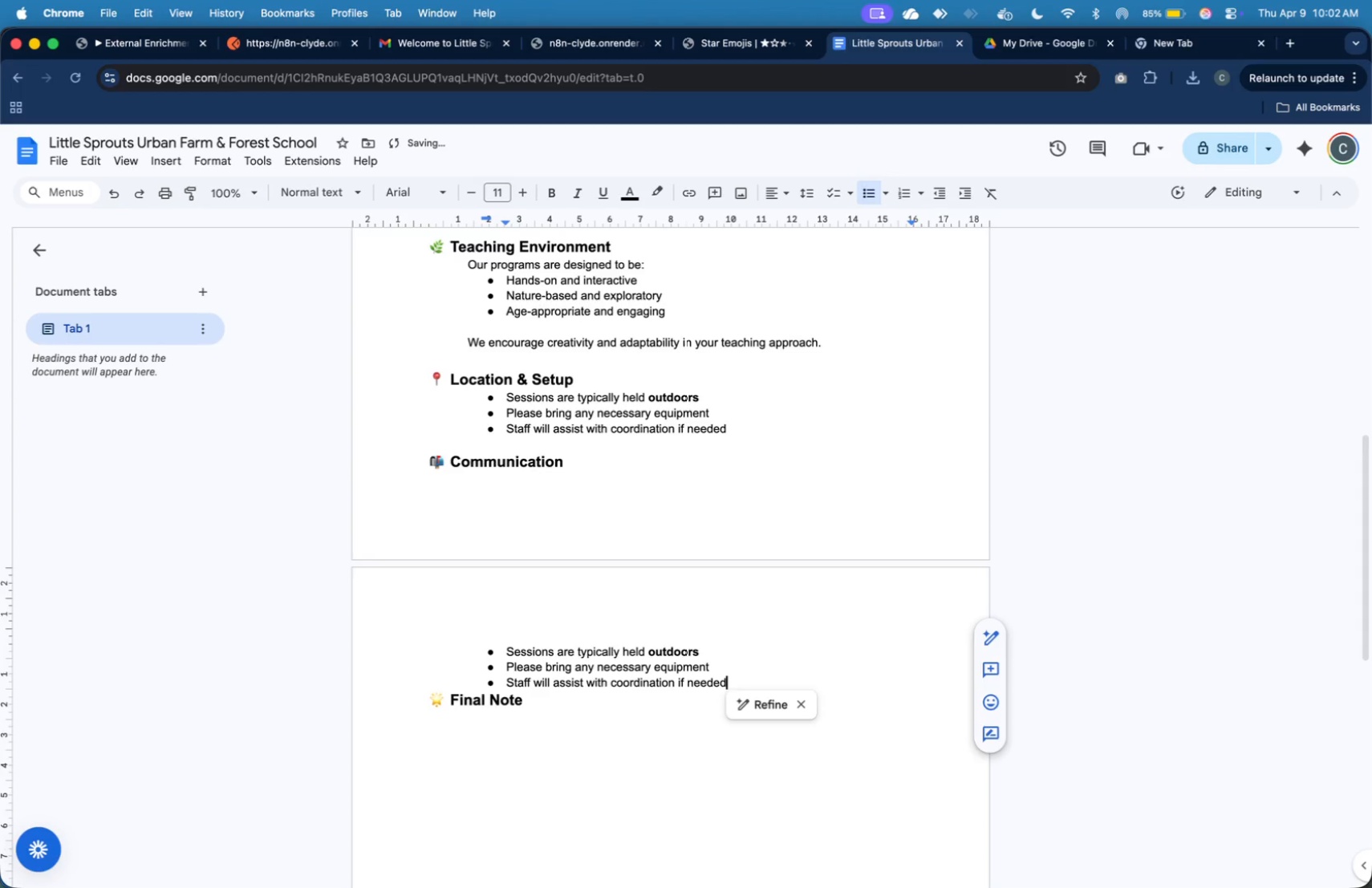 
key(Shift+ArrowUp)
 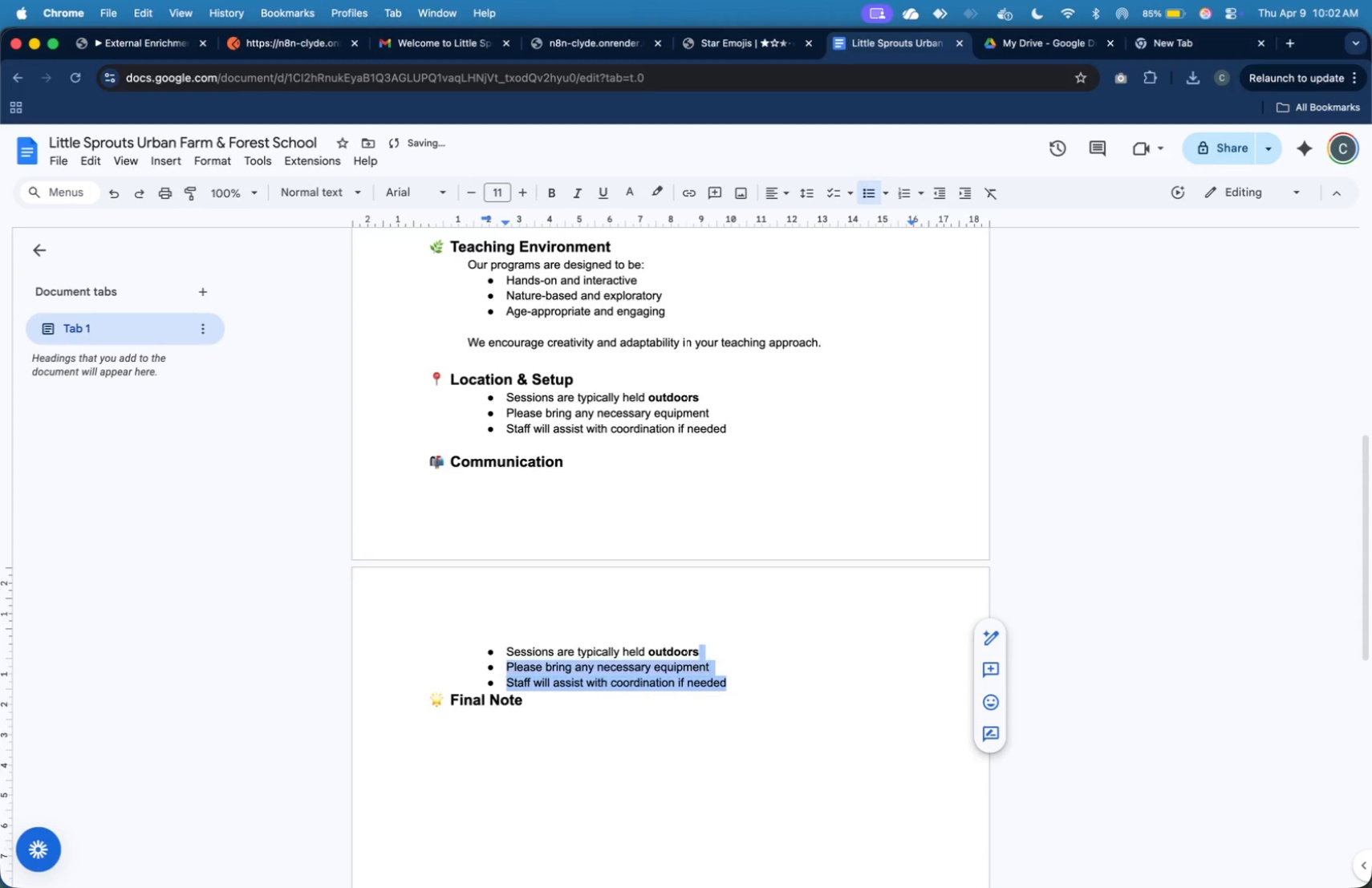 
key(Shift+ArrowUp)
 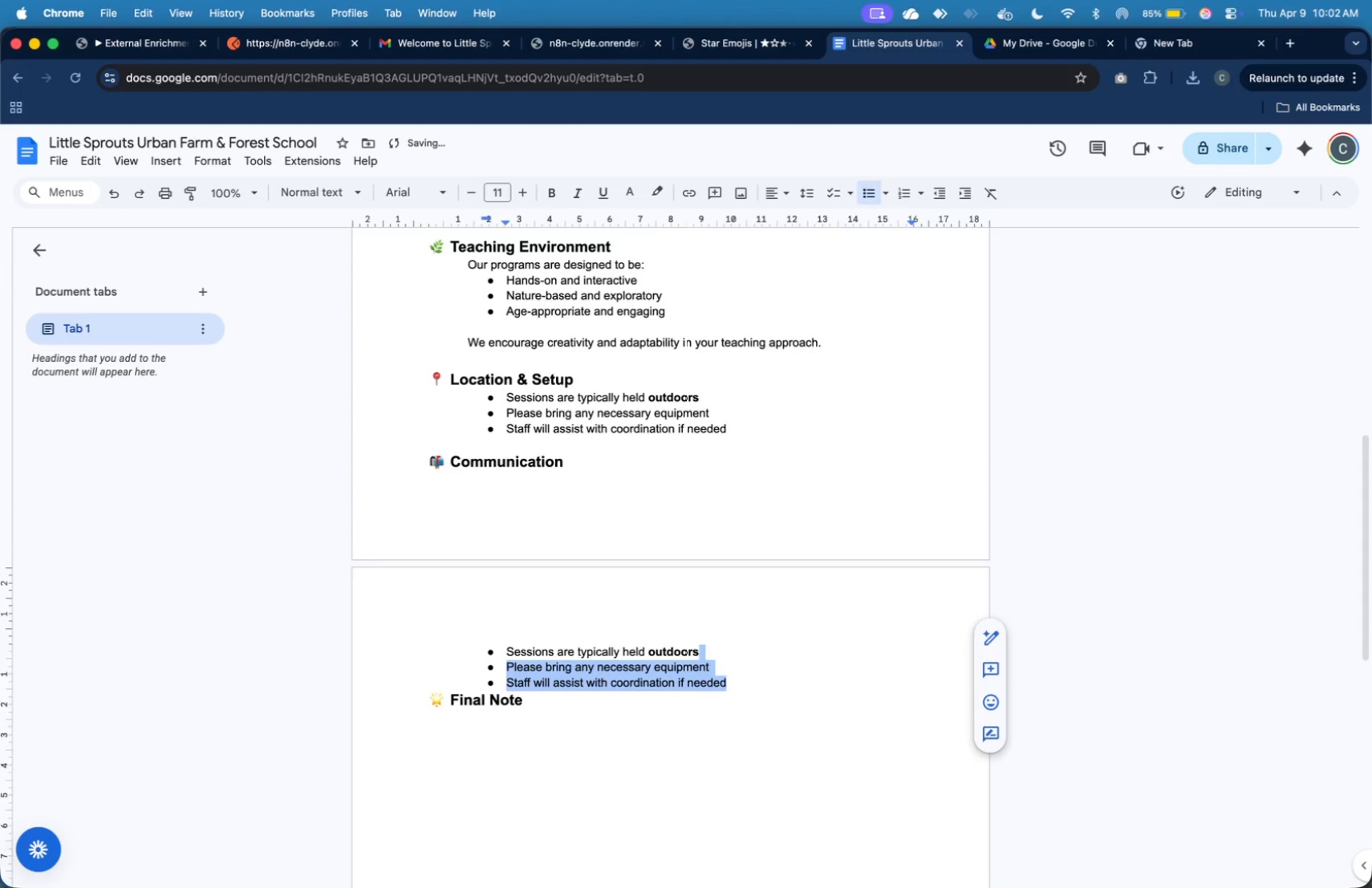 
key(Shift+ArrowUp)
 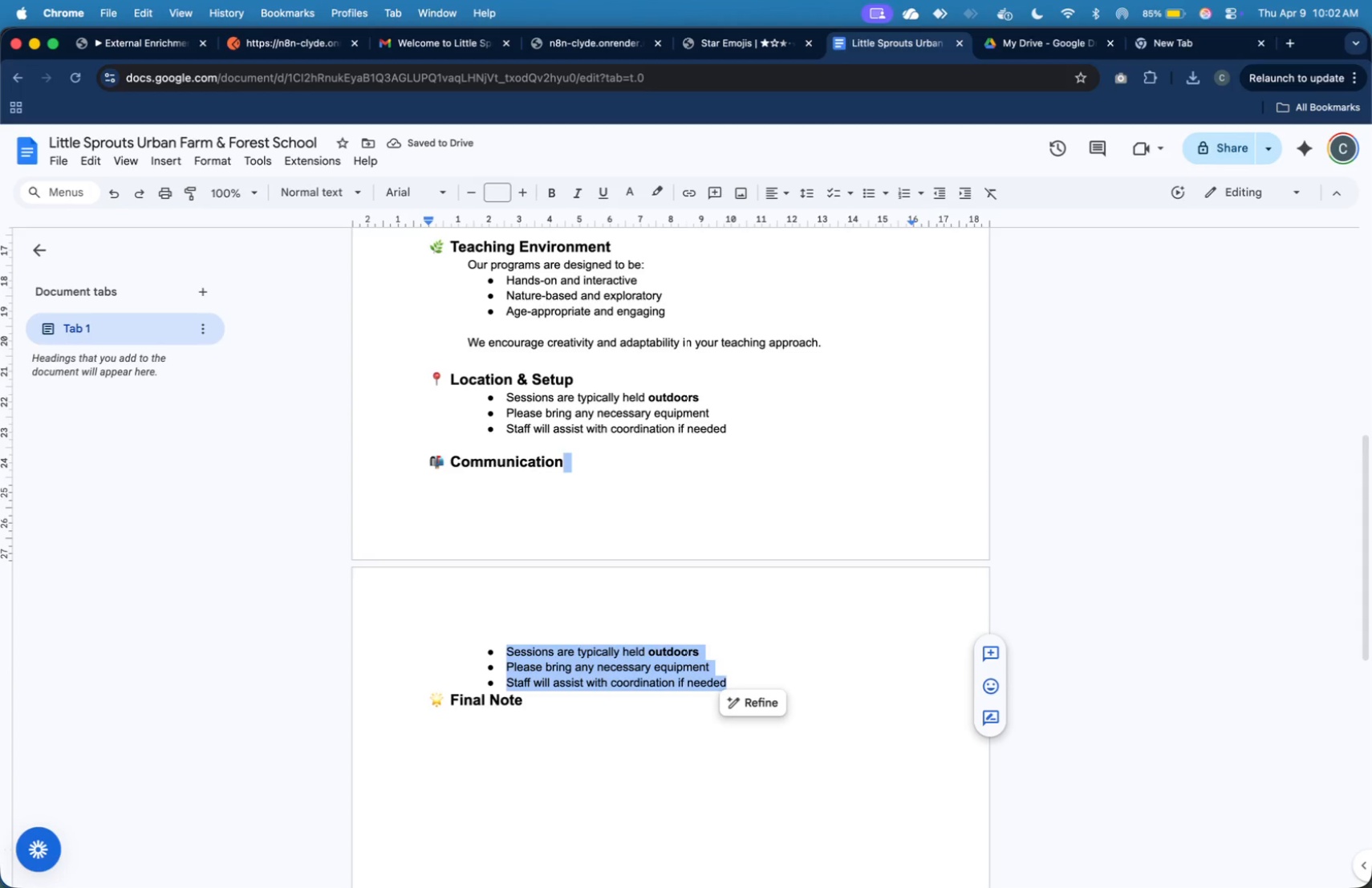 
key(Shift+ArrowRight)
 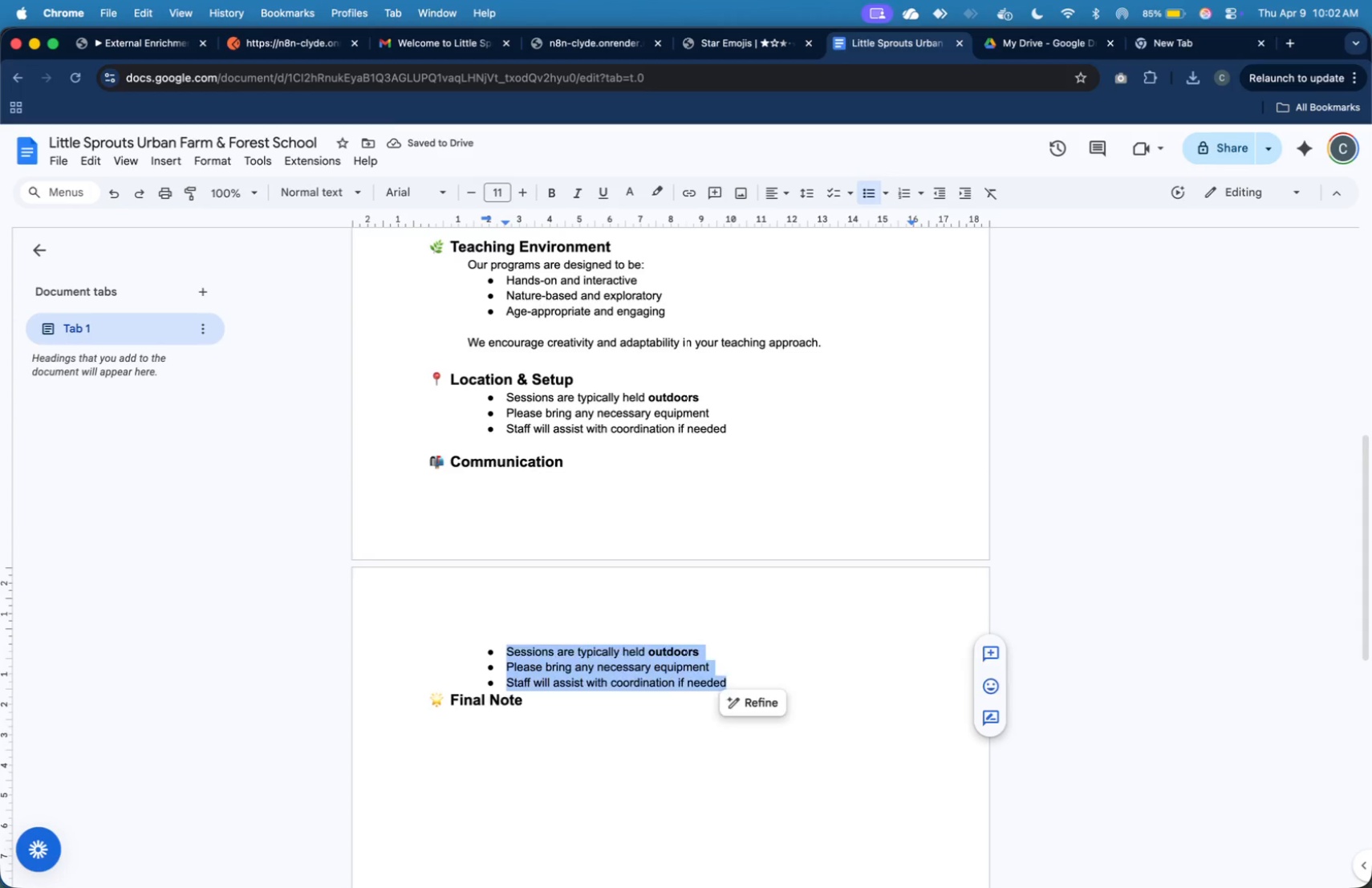 
key(Enter)
 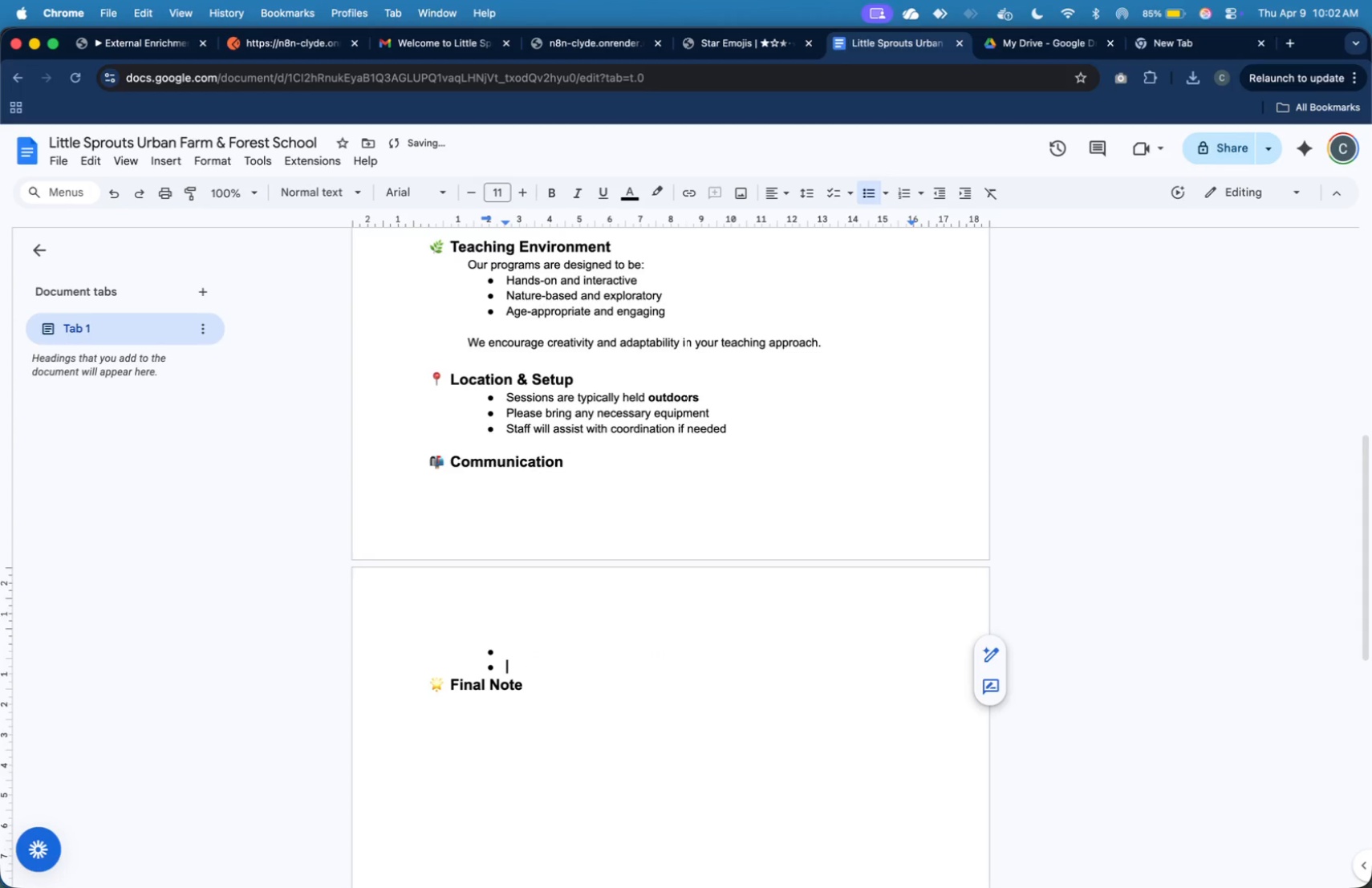 
key(Enter)
 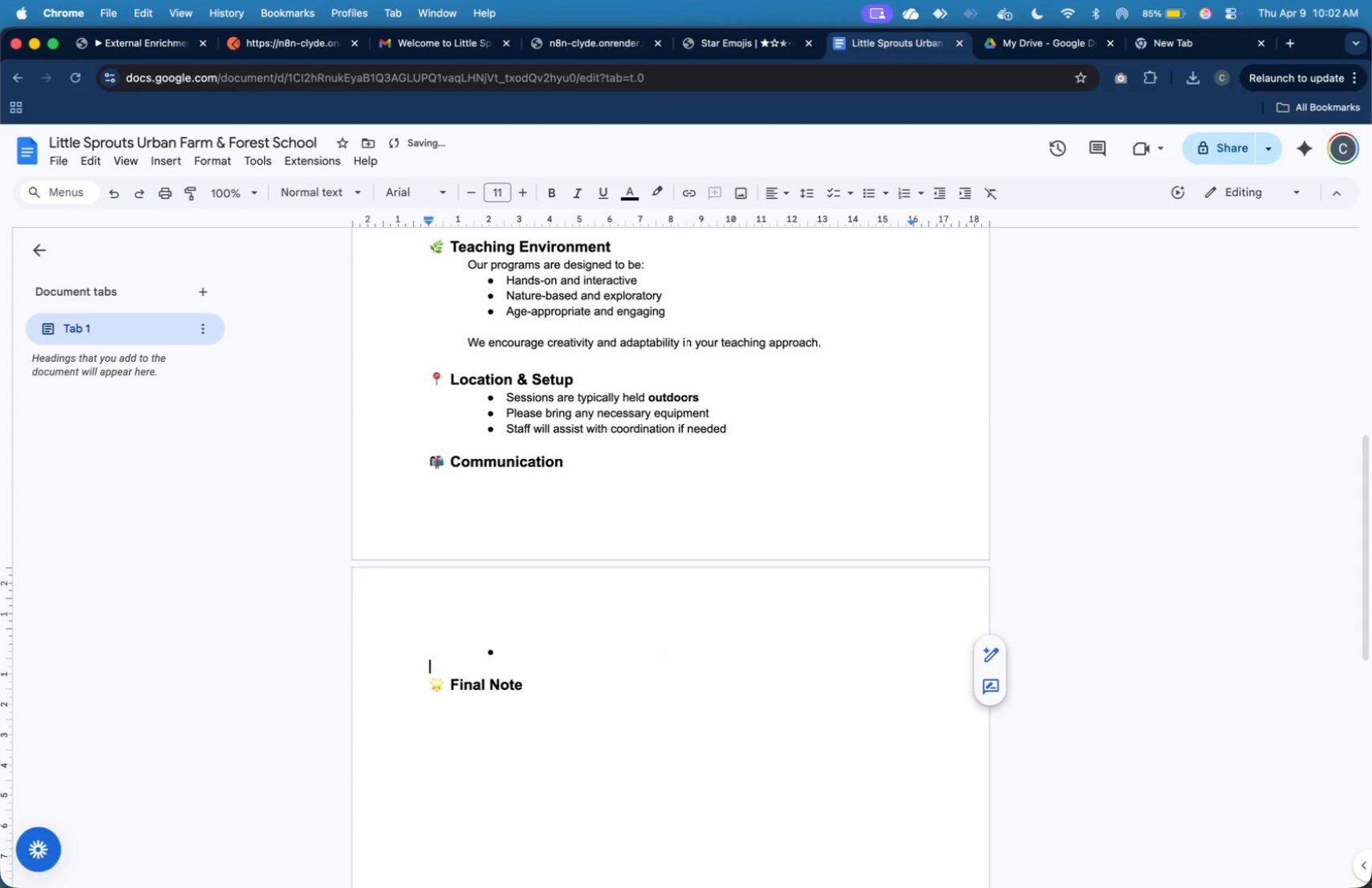 
key(Backspace)
 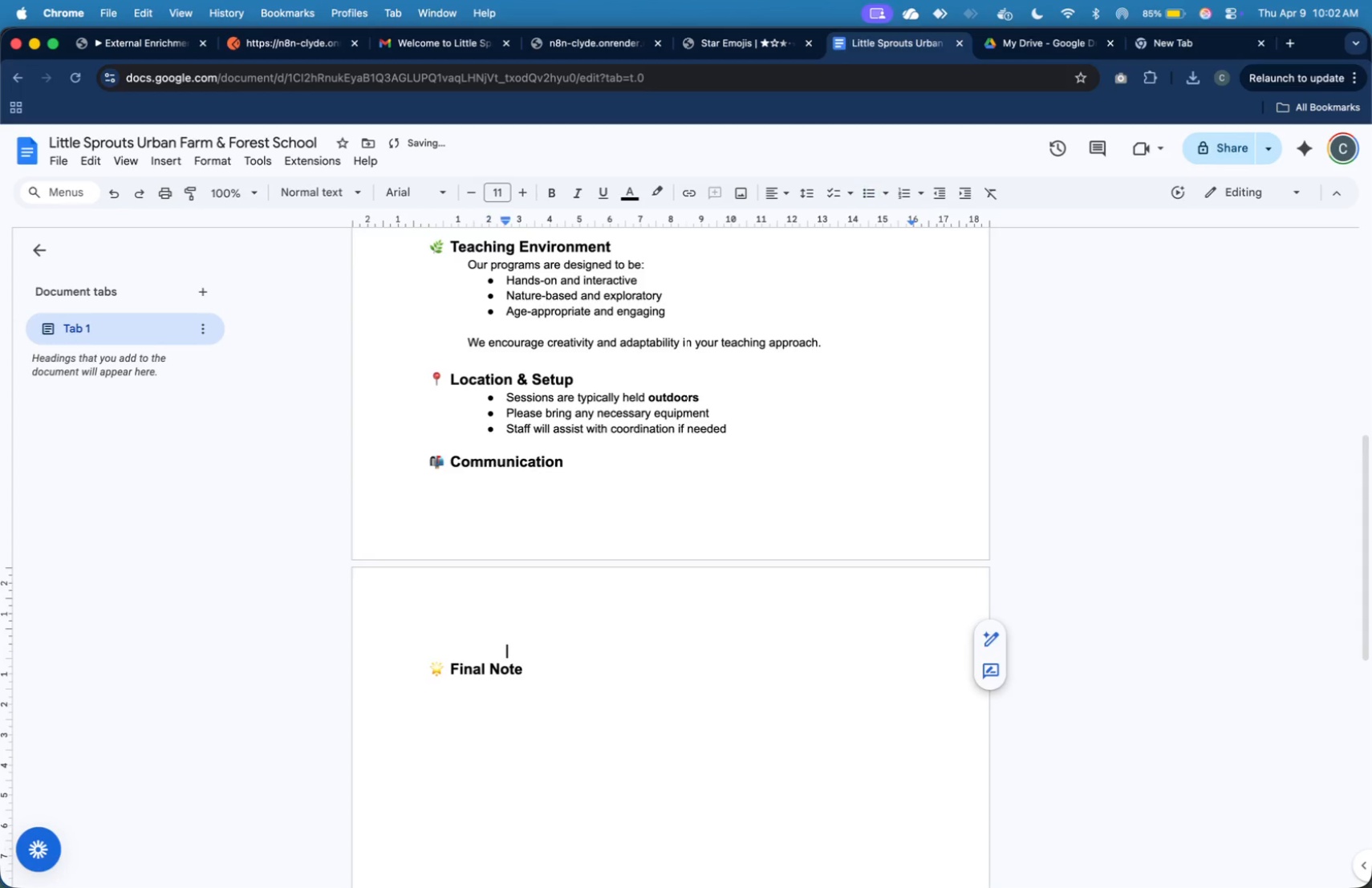 
key(Backspace)
 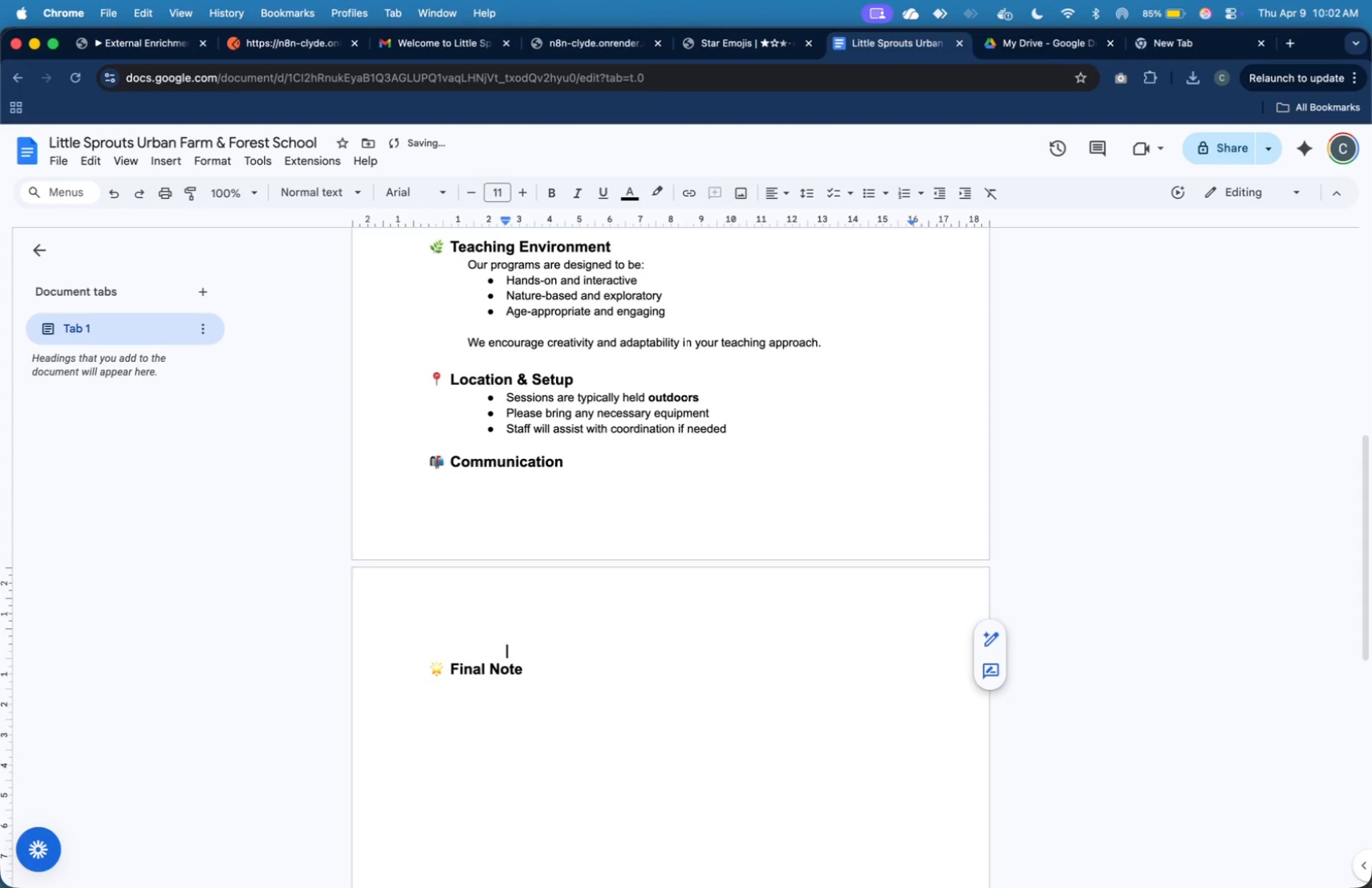 
key(Backspace)
 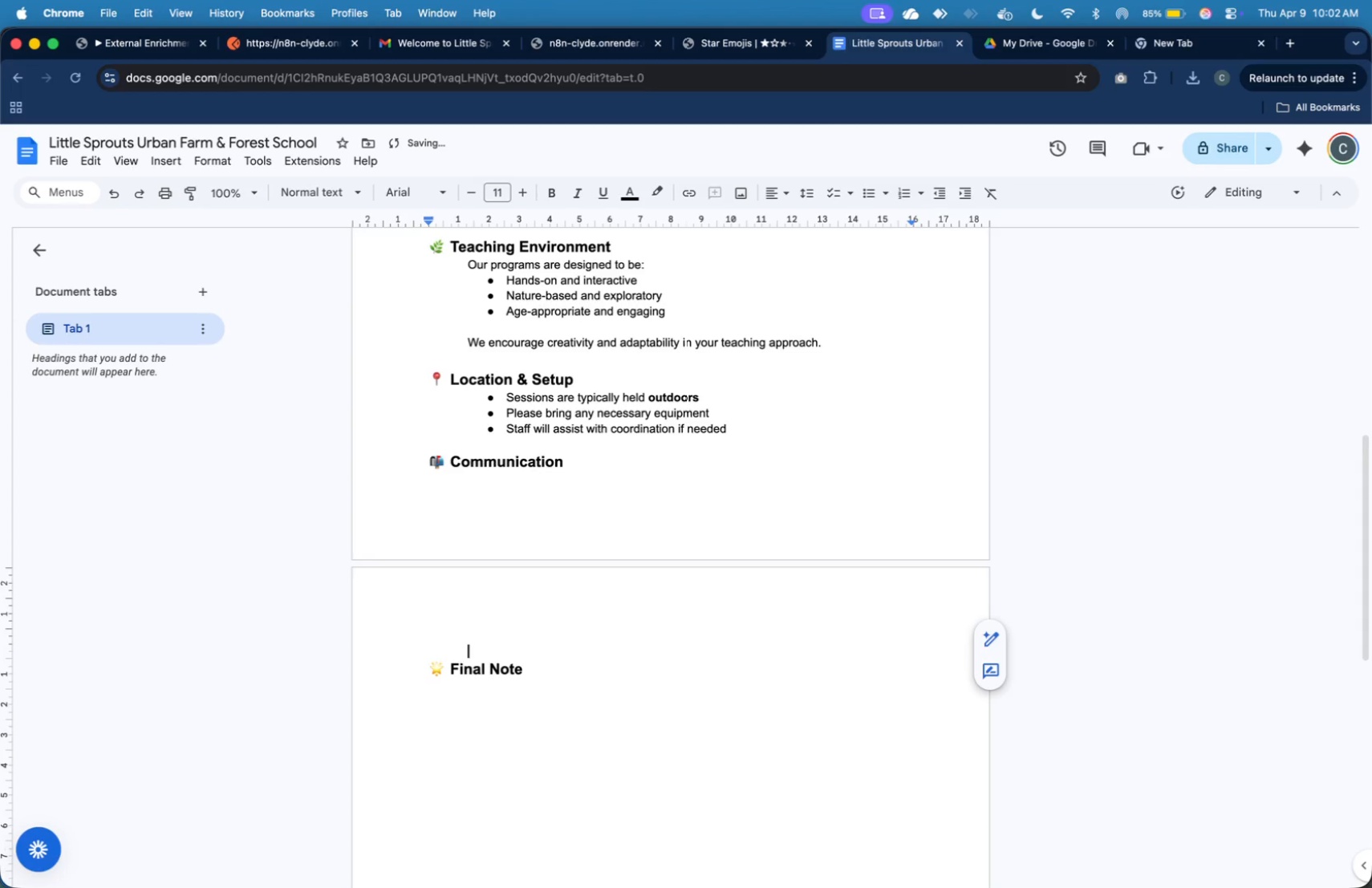 
key(Tab)
 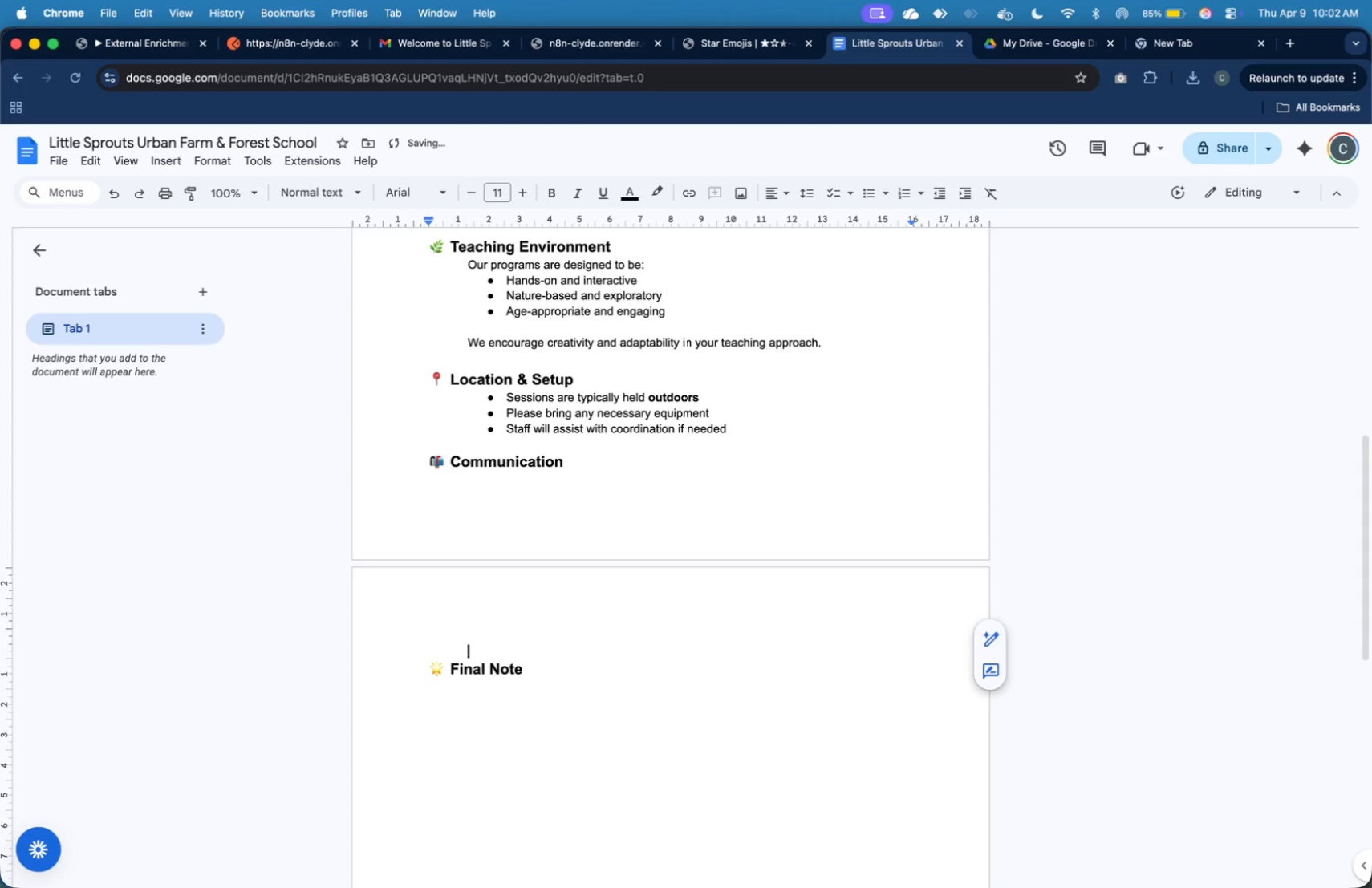 
hold_key(key=ShiftLeft, duration=0.31)
 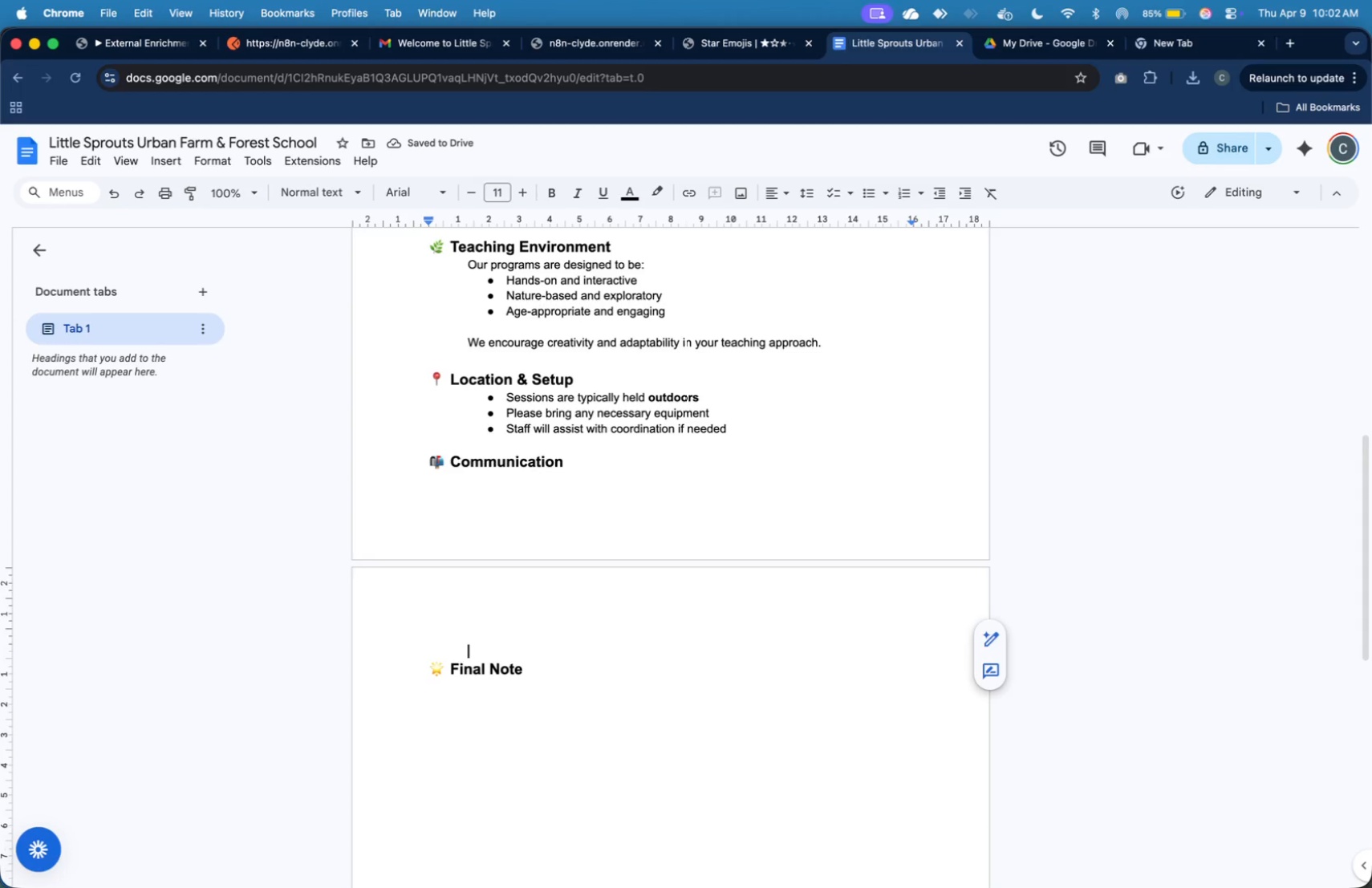 
type(I )
key(Backspace)
type(f you hva)
key(Backspace)
key(Backspace)
type(ave questions or need assistance, please contact:)
 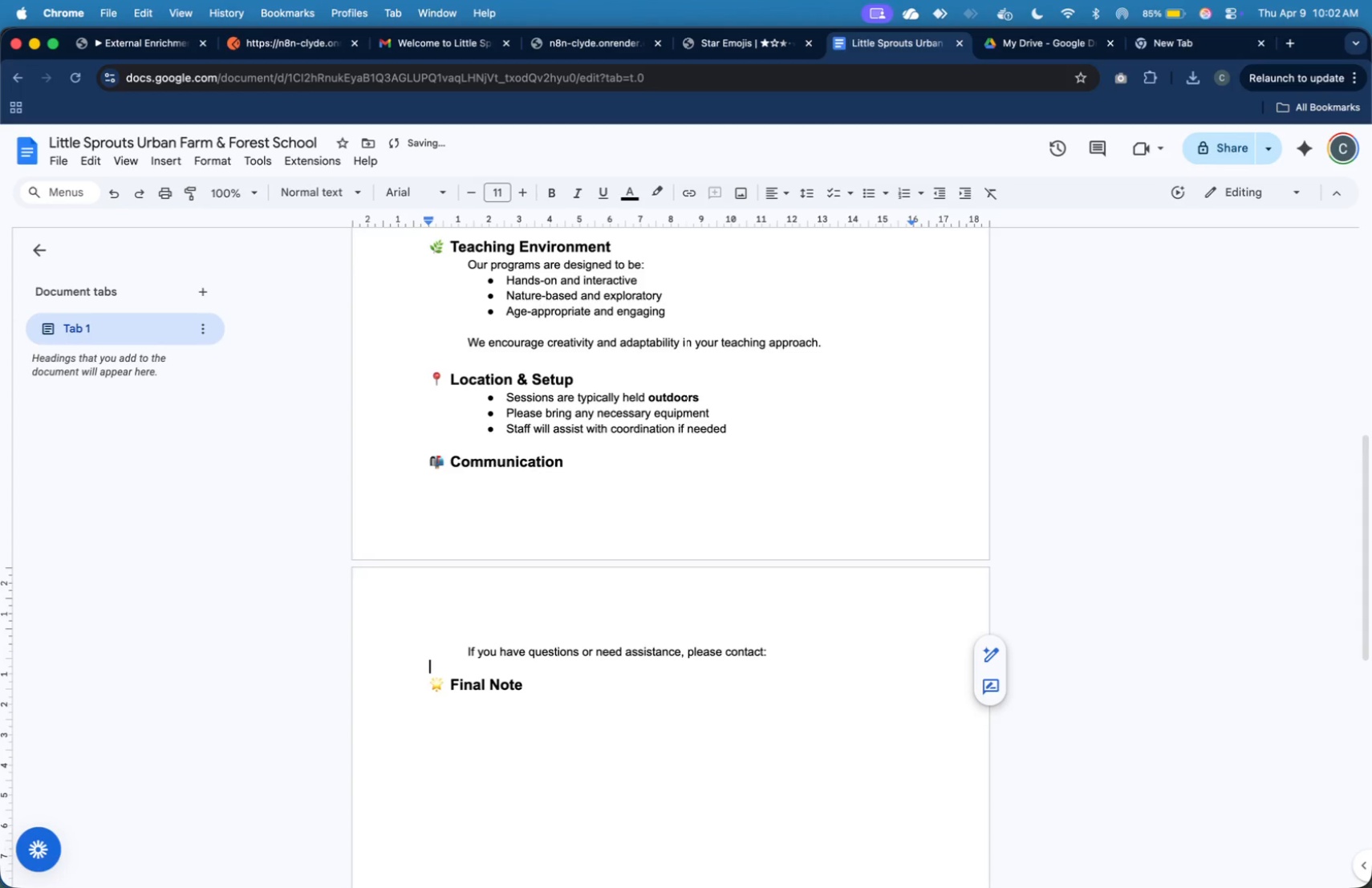 
 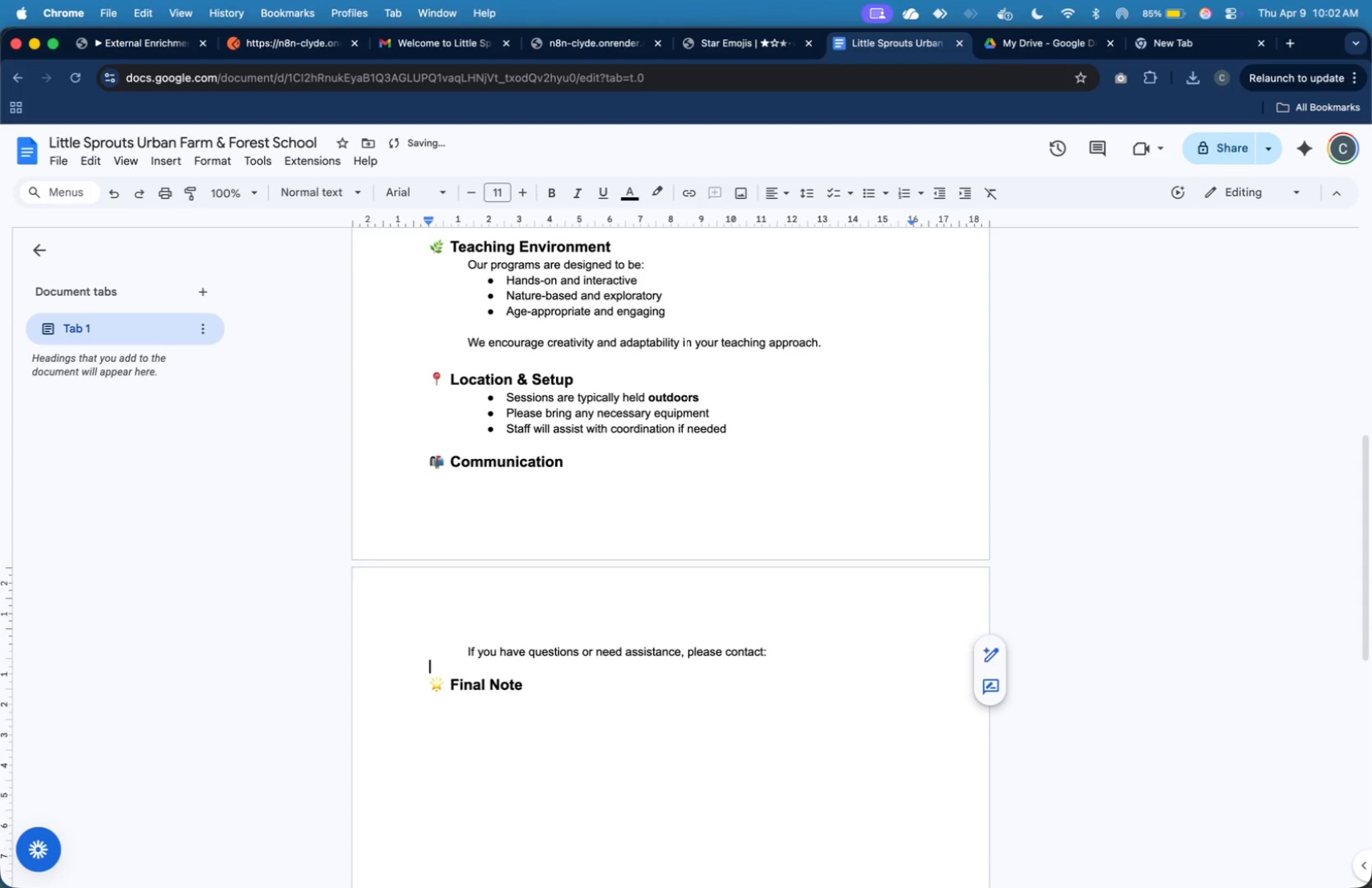 
key(Enter)
 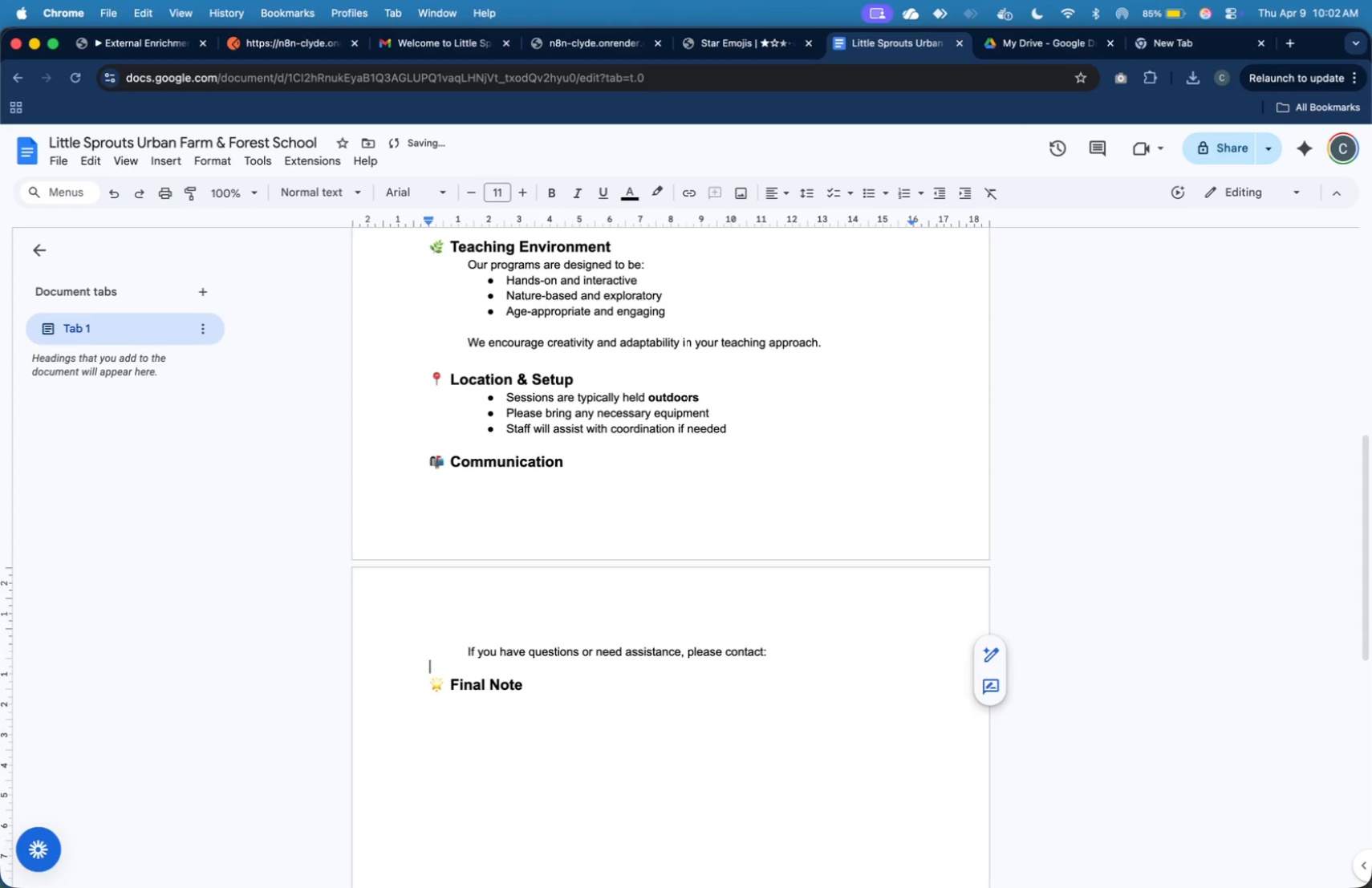 
key(Tab)
 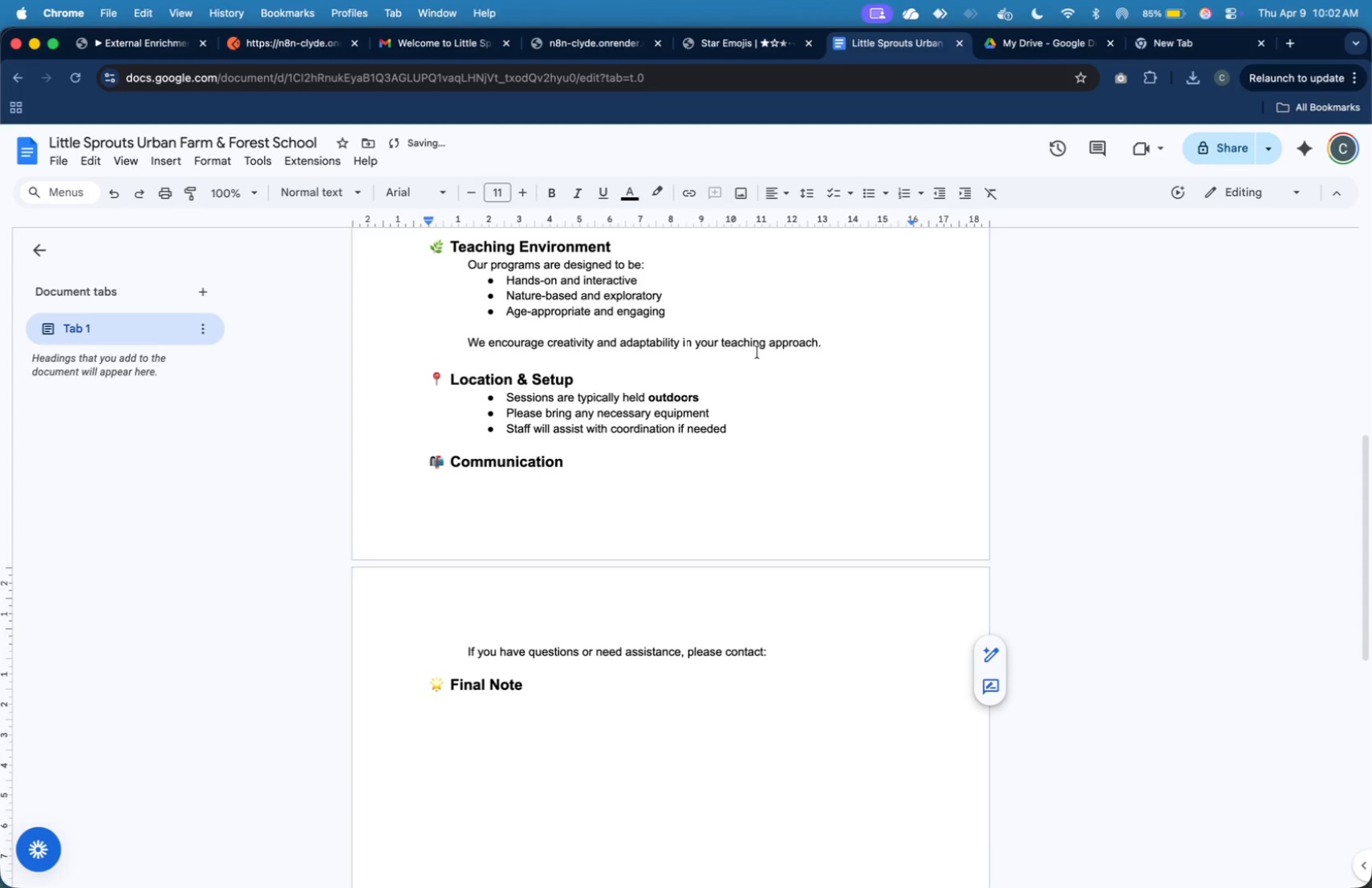 
scroll: coordinate [721, 376], scroll_direction: up, amount: 12.0
 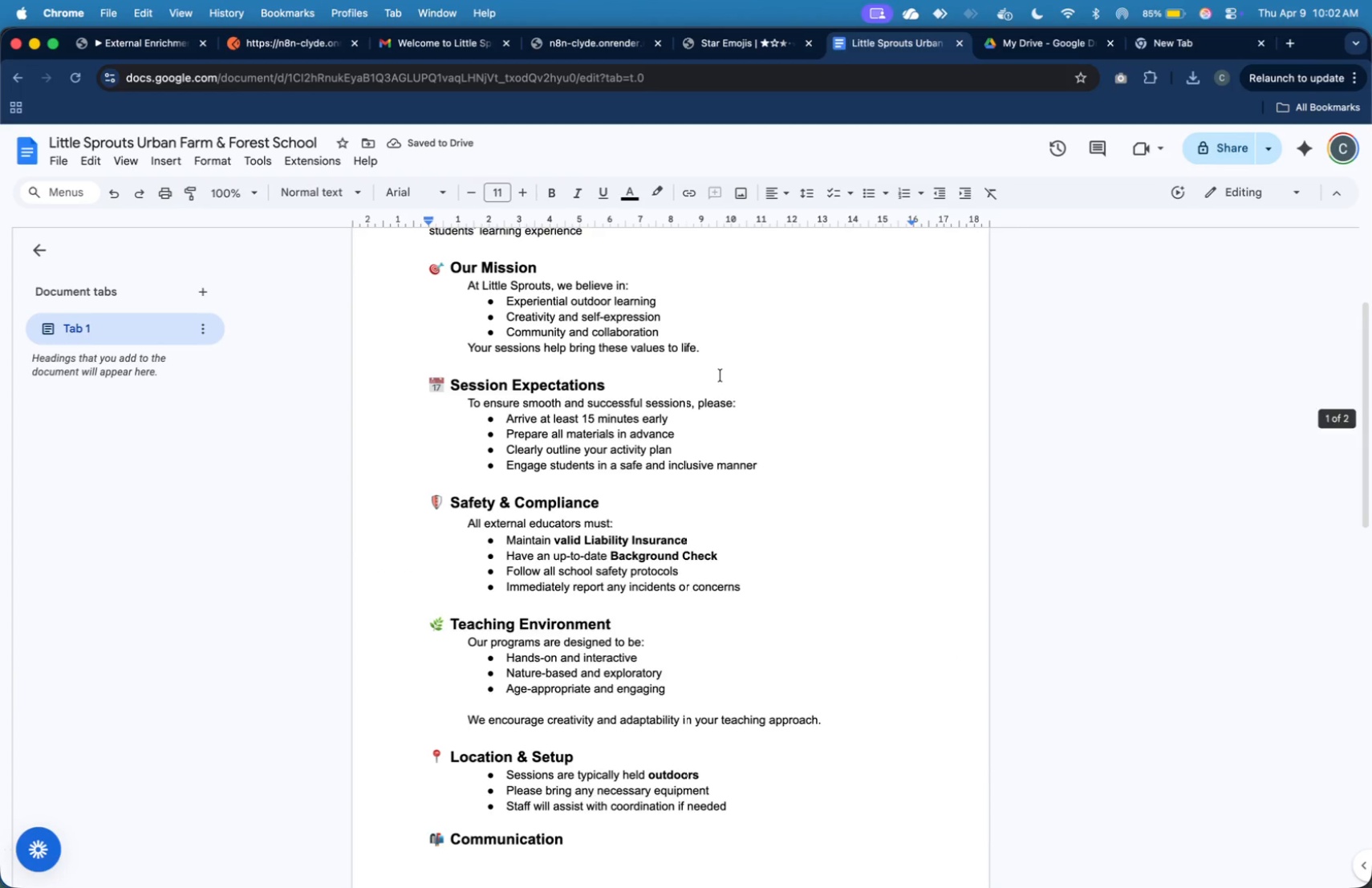 
scroll: coordinate [712, 274], scroll_direction: down, amount: 24.0
 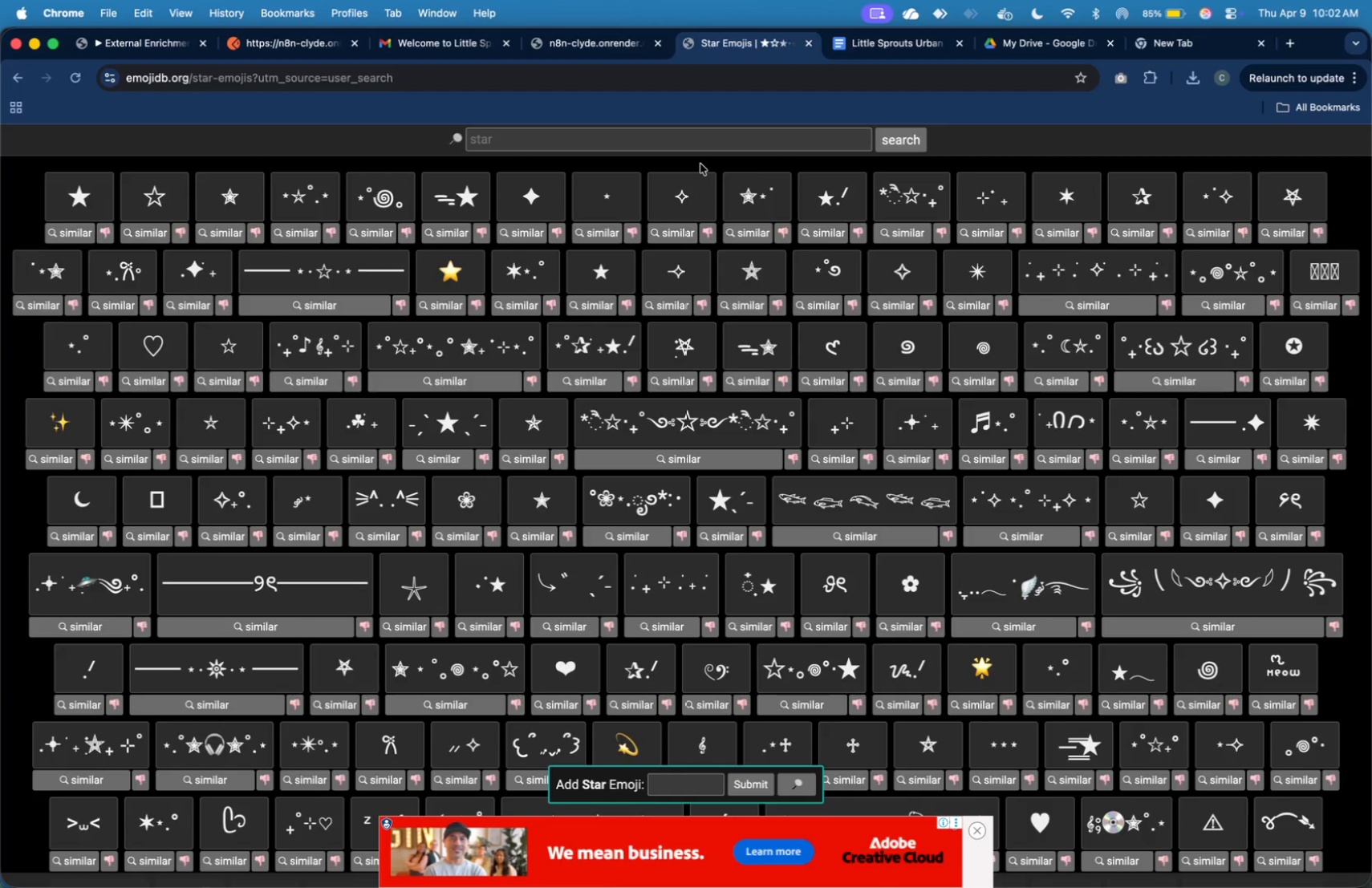 
left_click([696, 143])
 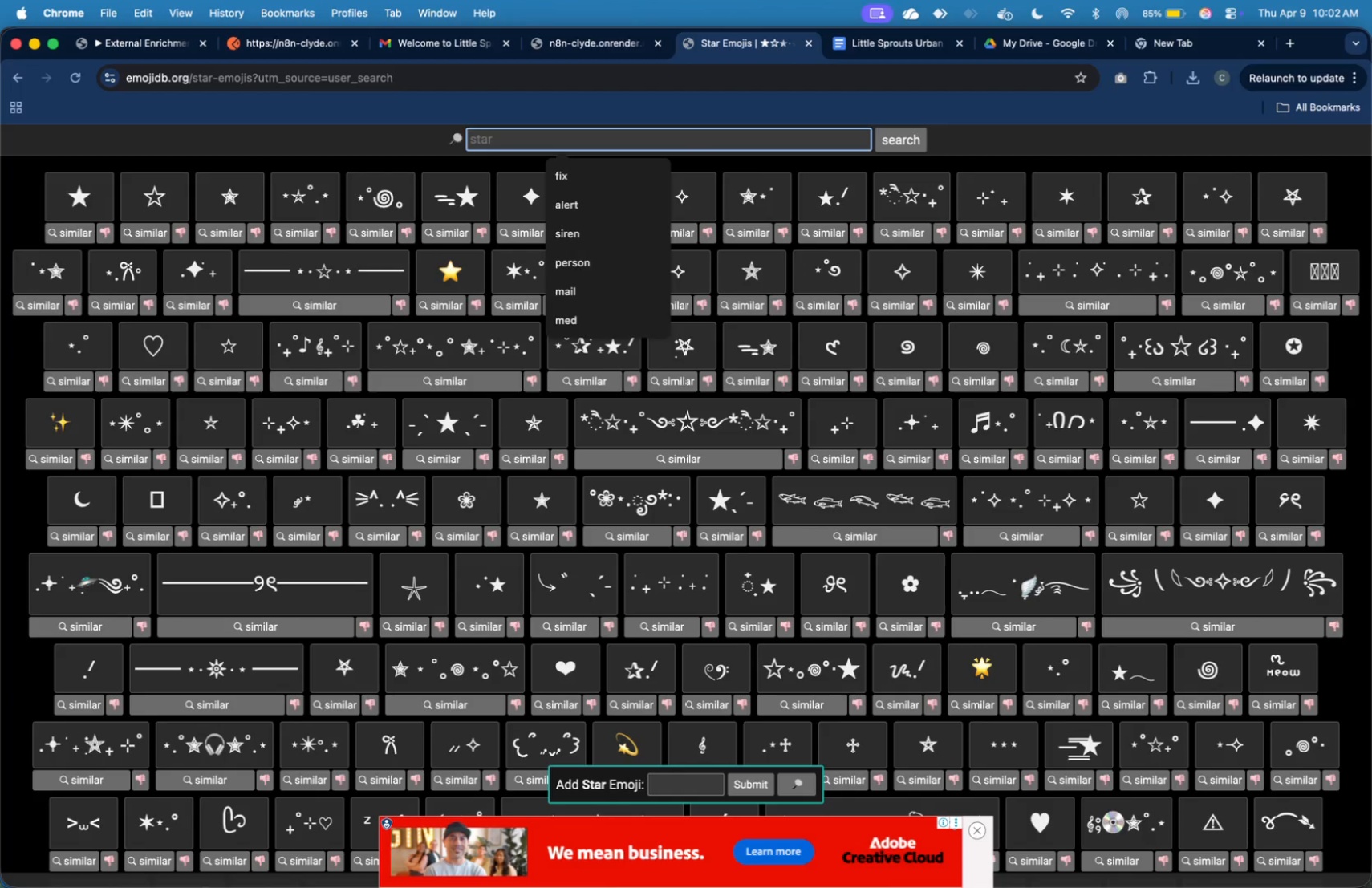 
type(mail)
 